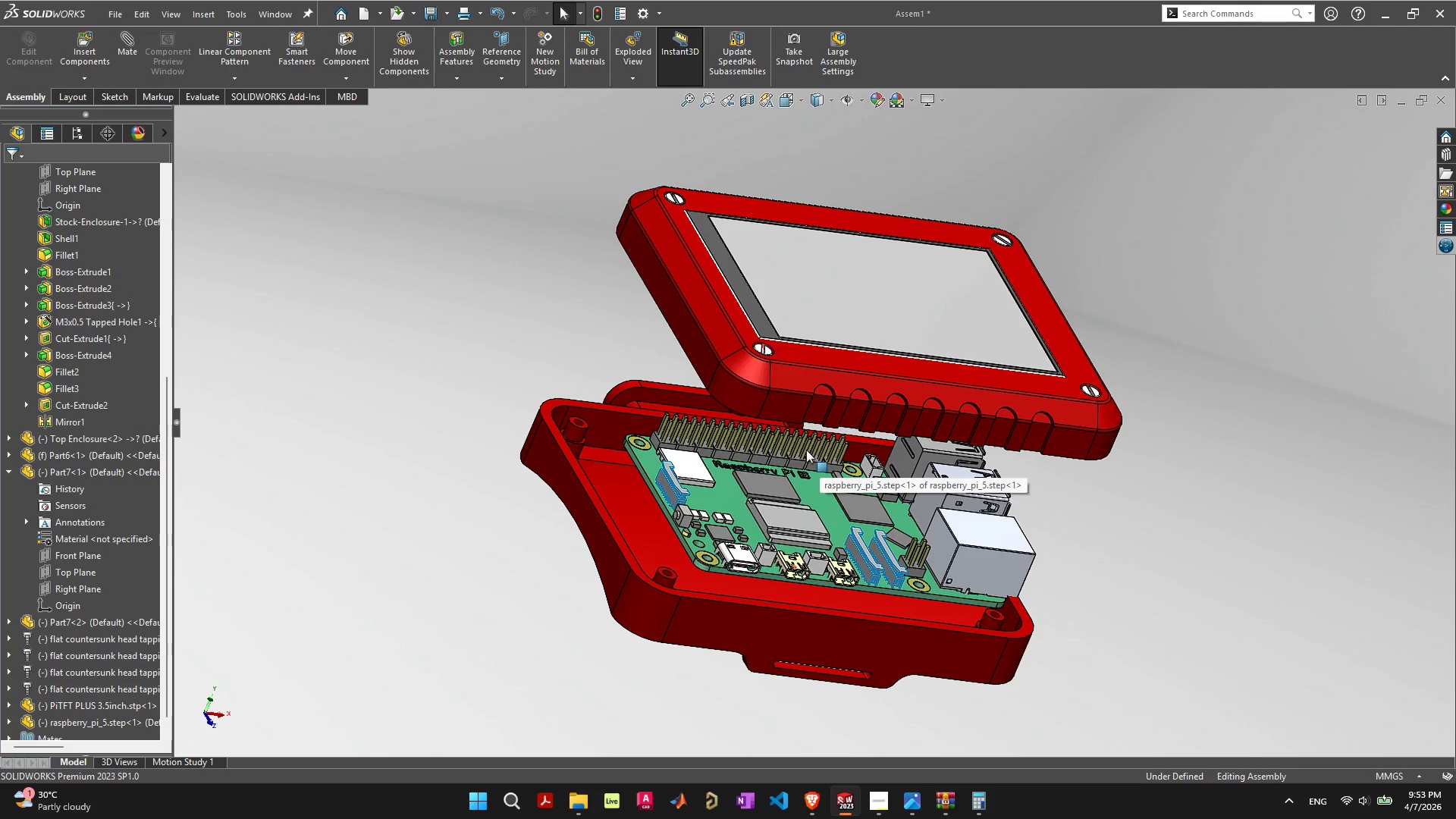 
scroll: coordinate [806, 423], scroll_direction: down, amount: 32.0
 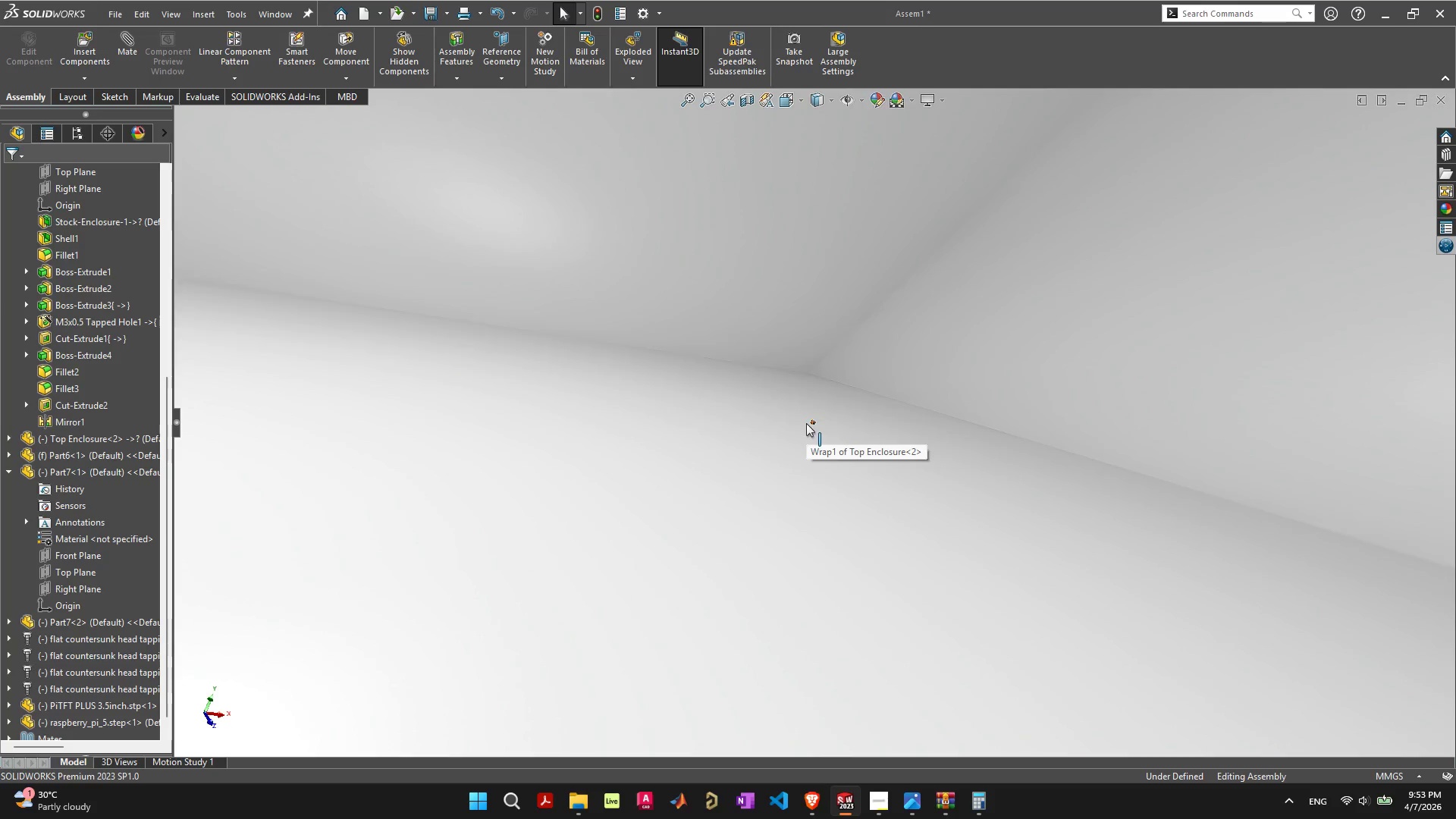 
key(F)
 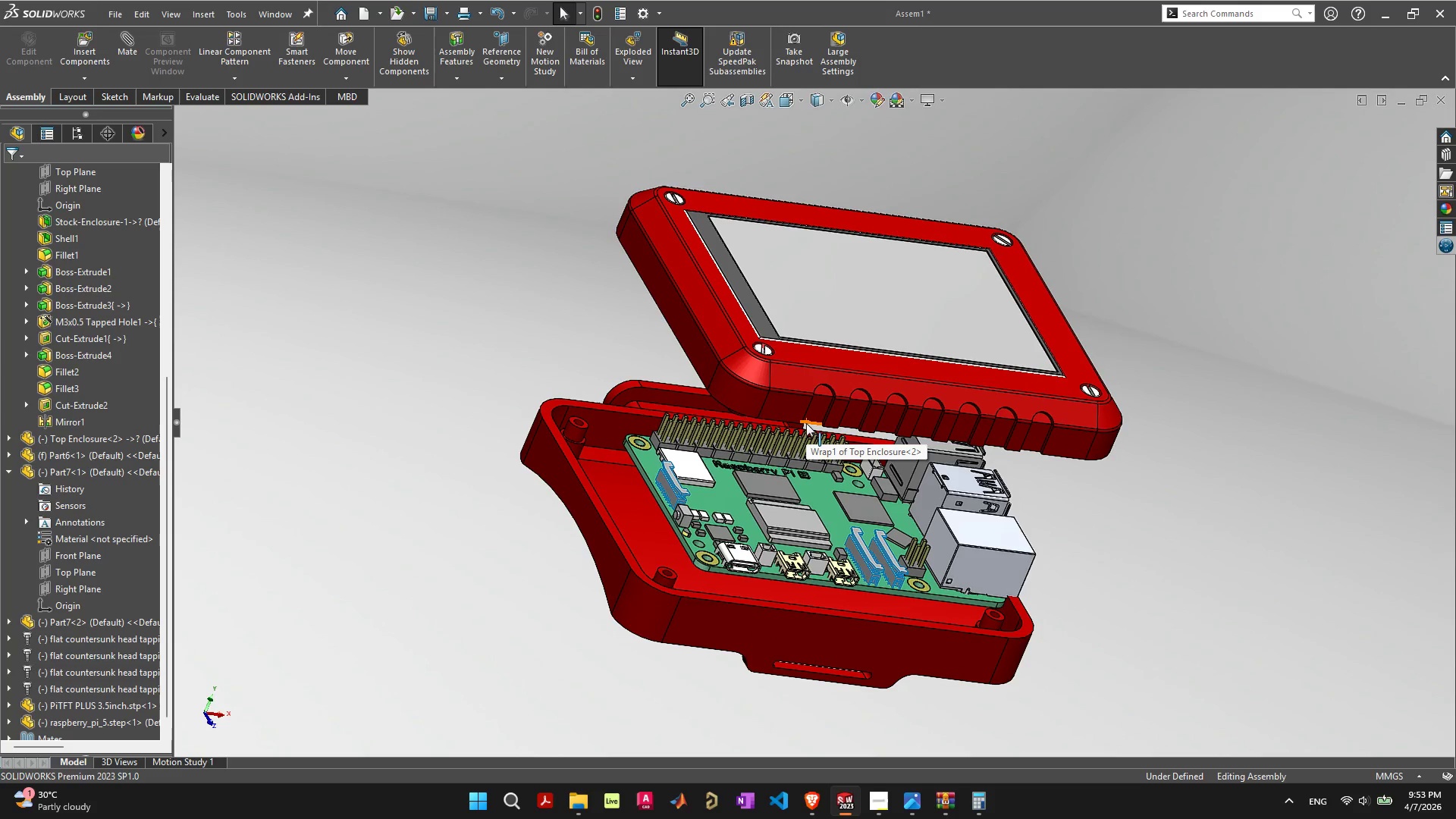 
scroll: coordinate [806, 425], scroll_direction: up, amount: 20.0
 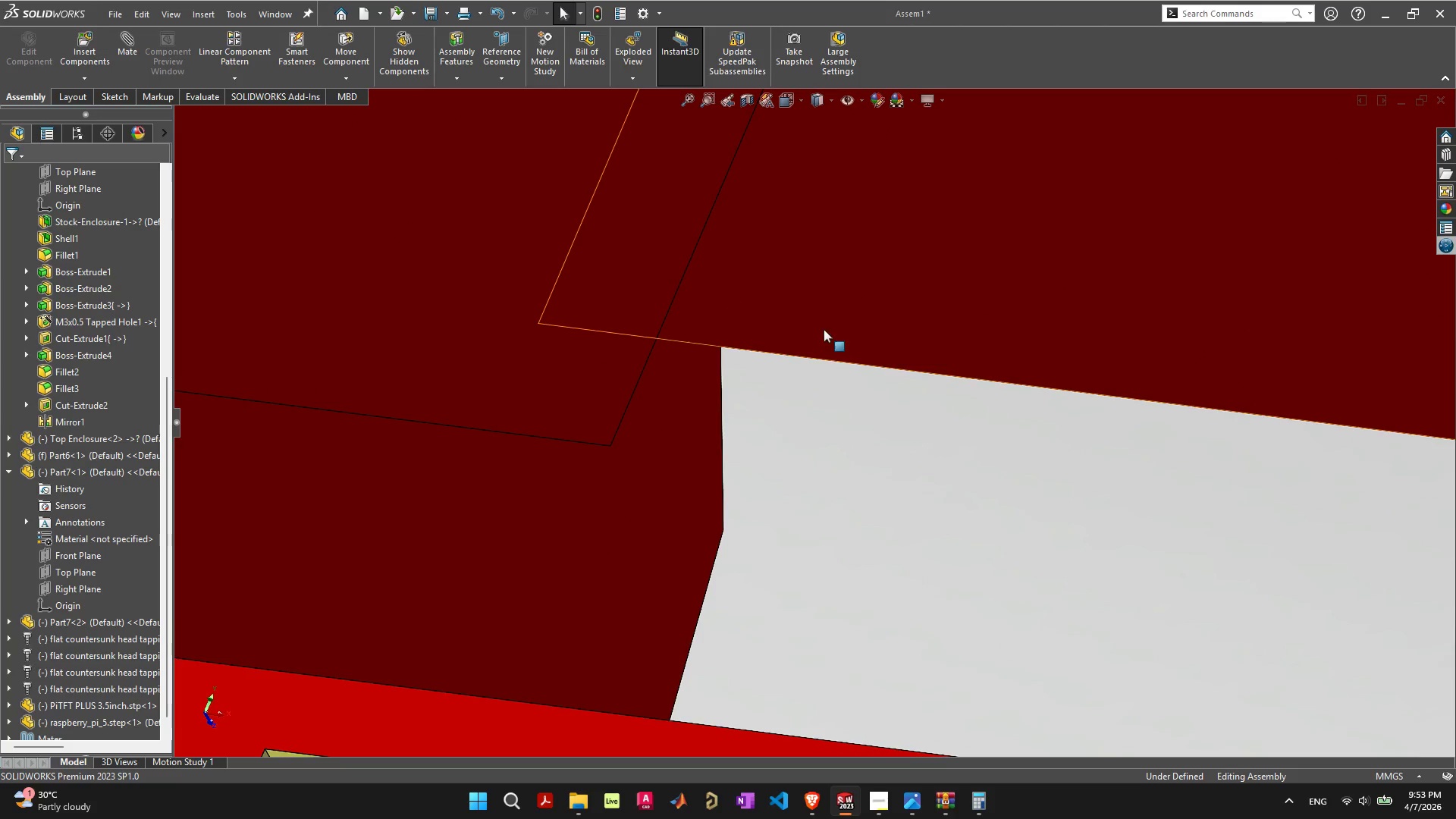 
key(F)
 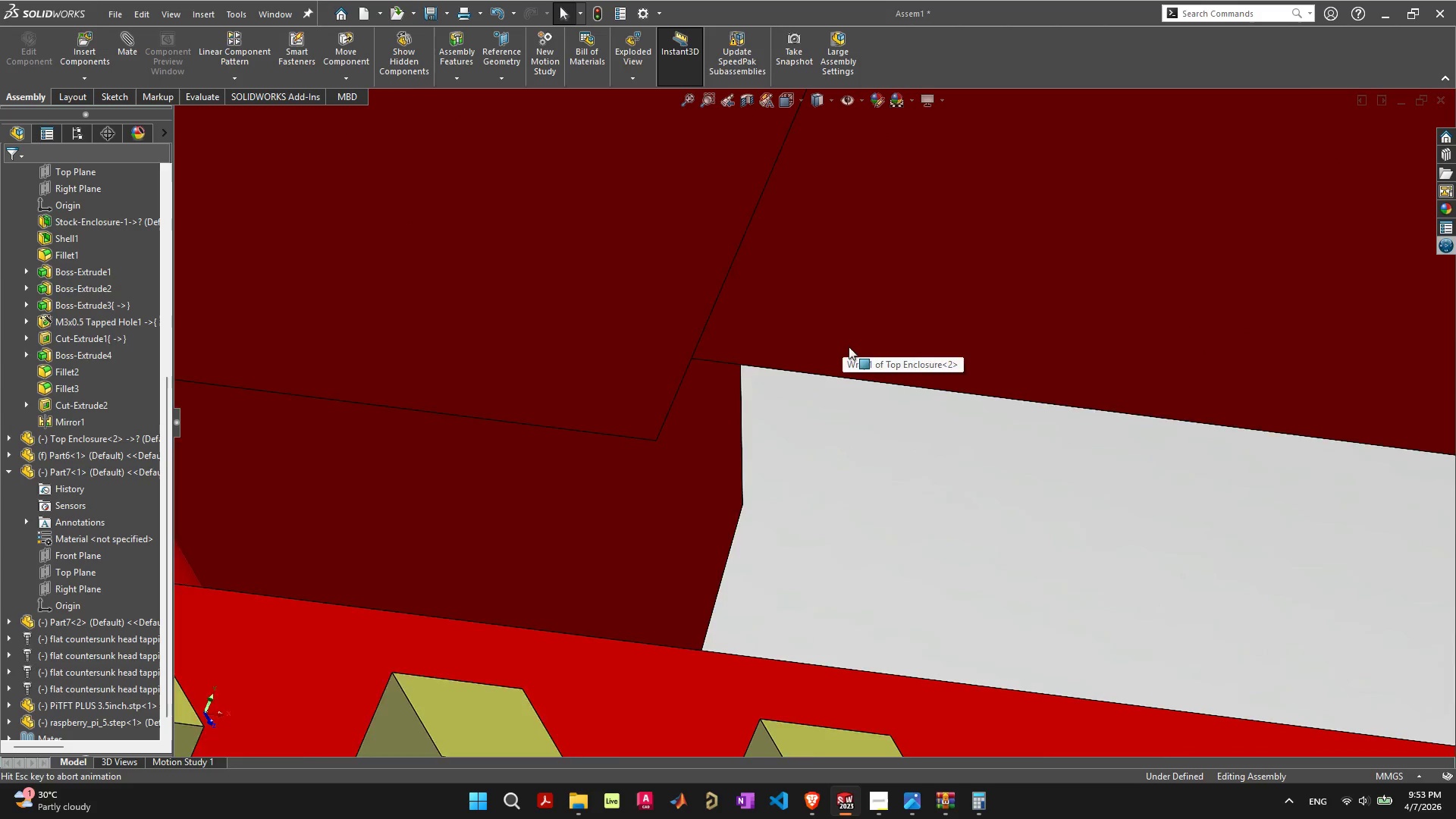 
scroll: coordinate [849, 350], scroll_direction: down, amount: 4.0
 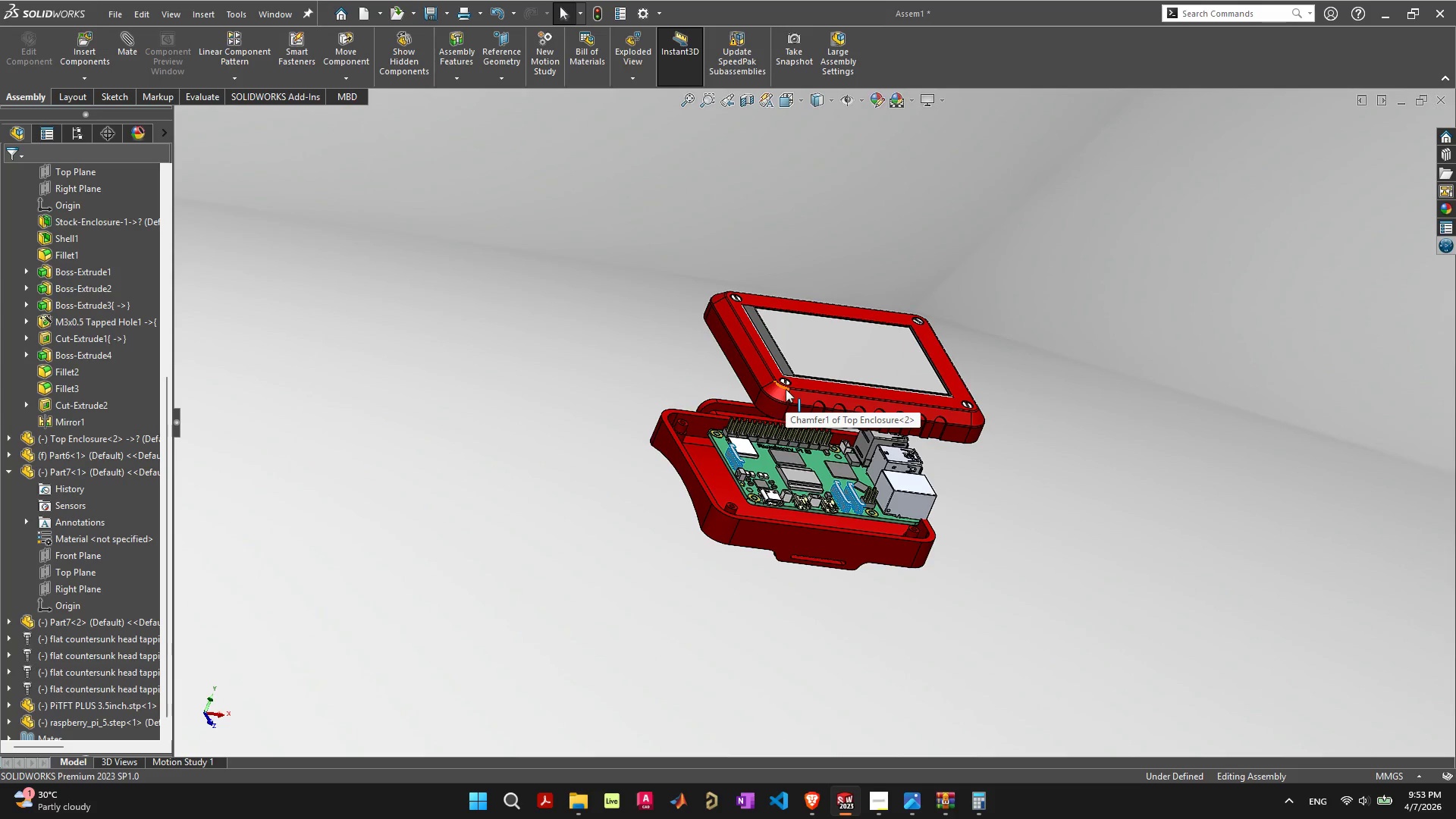 
wait(7.88)
 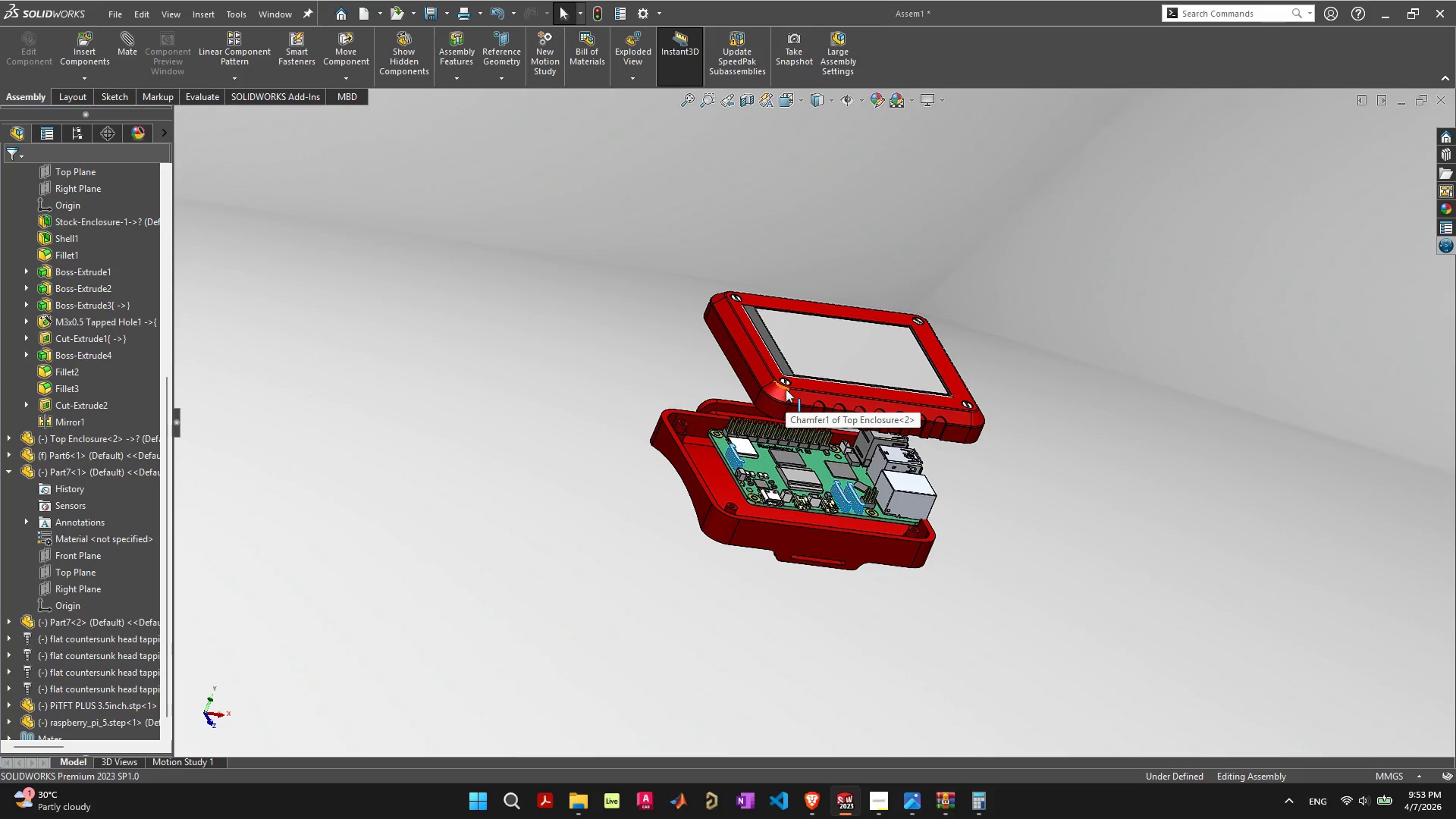 
scroll: coordinate [795, 441], scroll_direction: up, amount: 11.0
 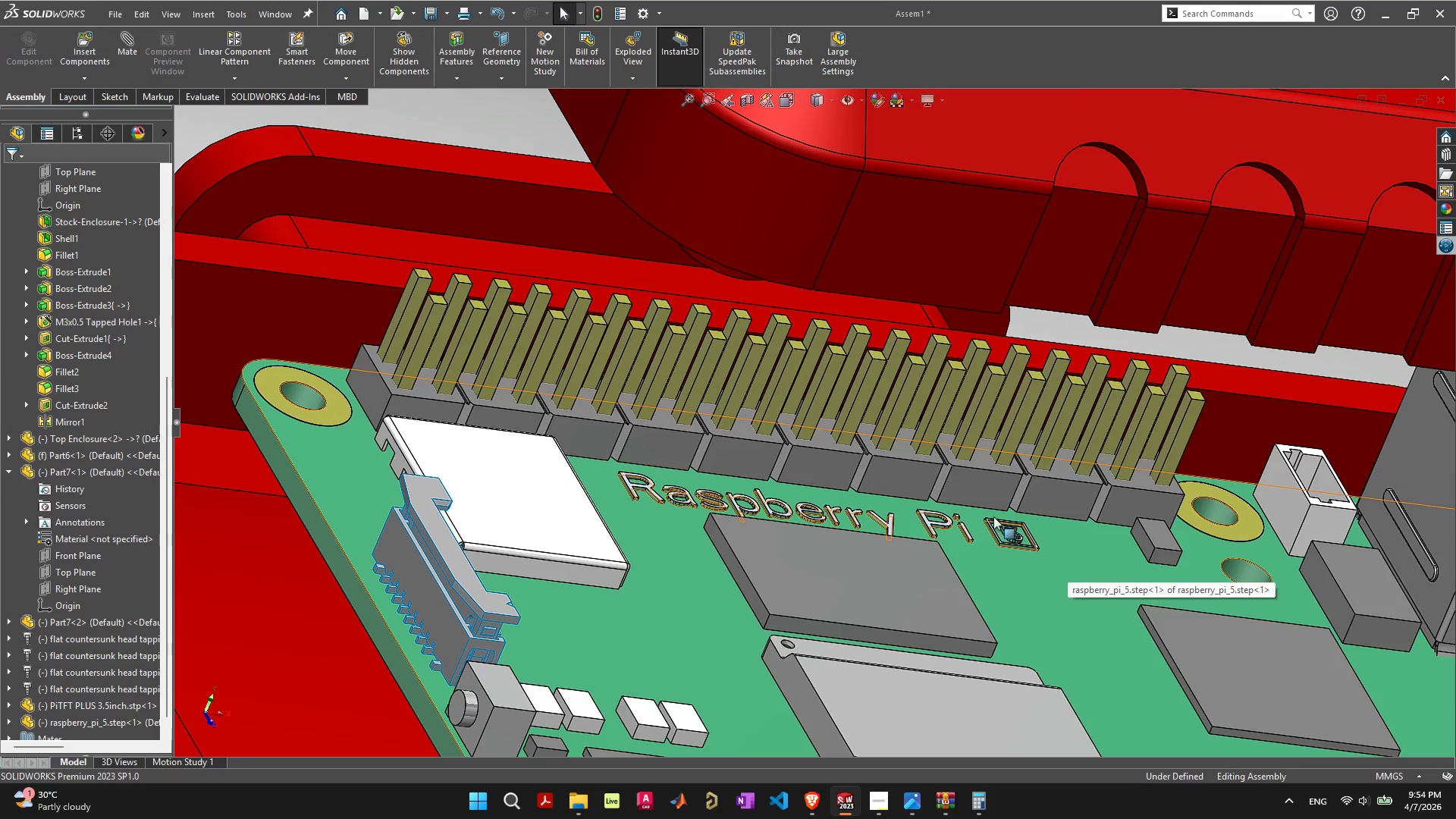 
scroll: coordinate [942, 591], scroll_direction: down, amount: 9.0
 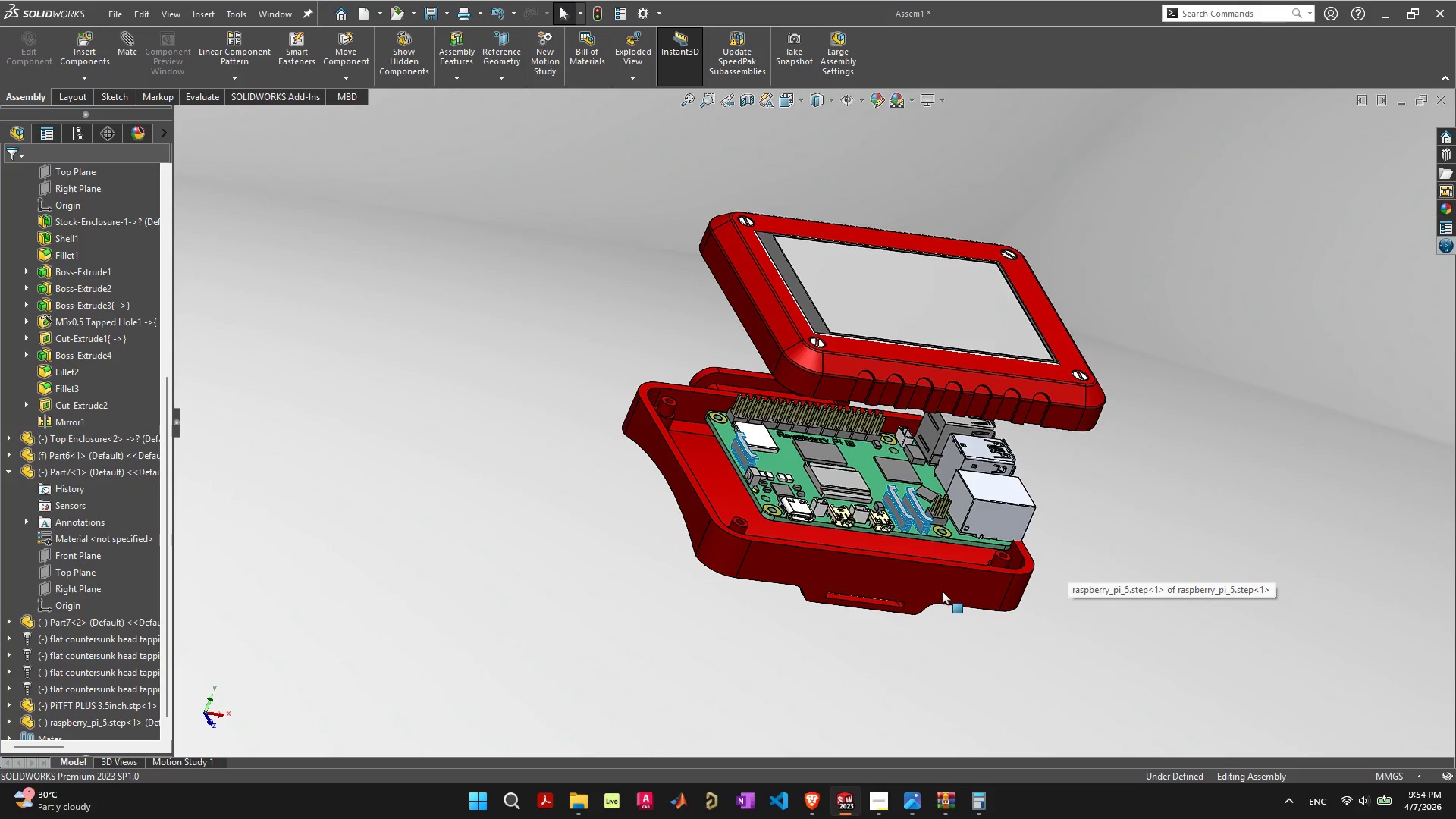 
key(F)
 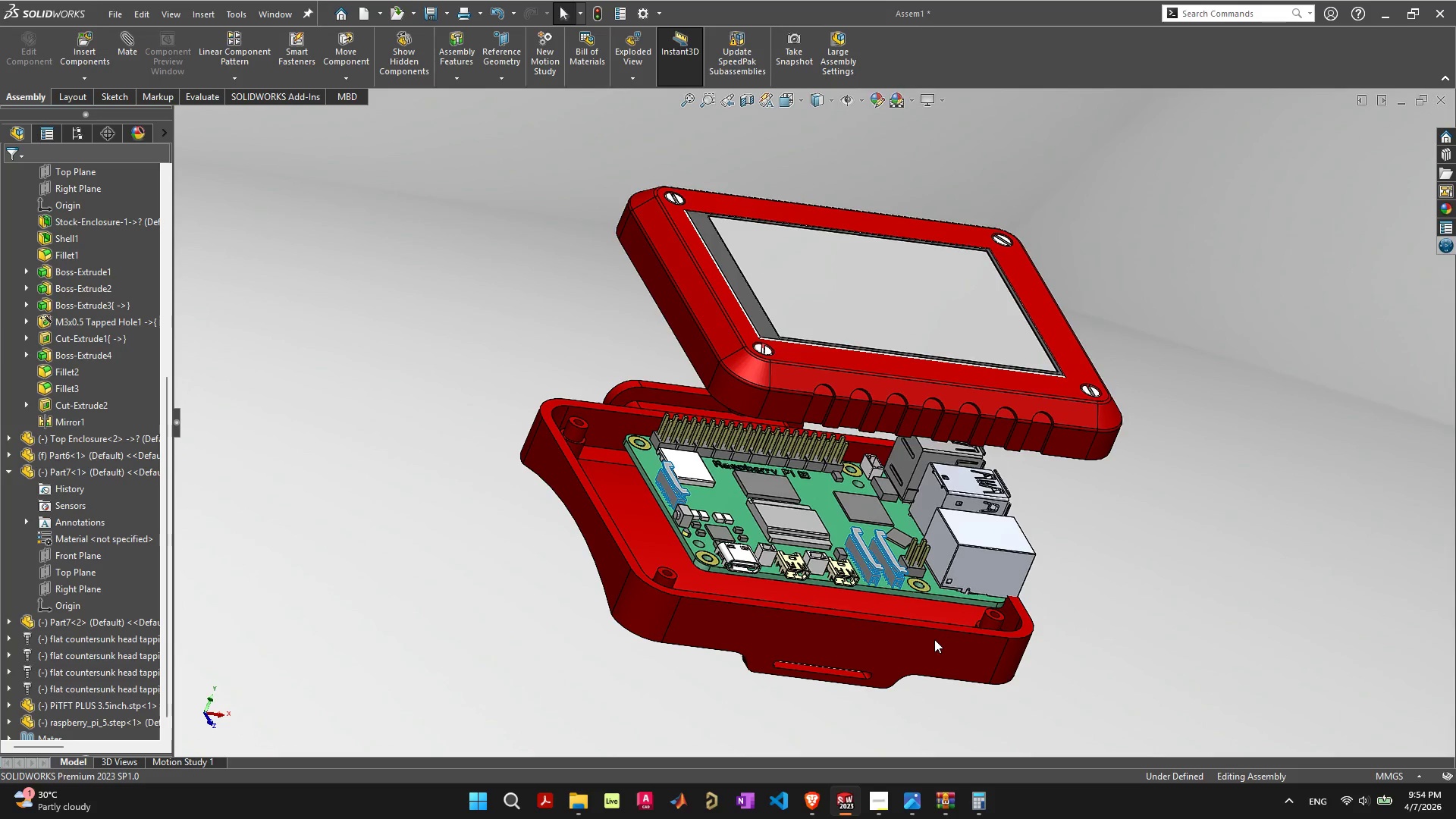 
scroll: coordinate [934, 639], scroll_direction: down, amount: 50.0
 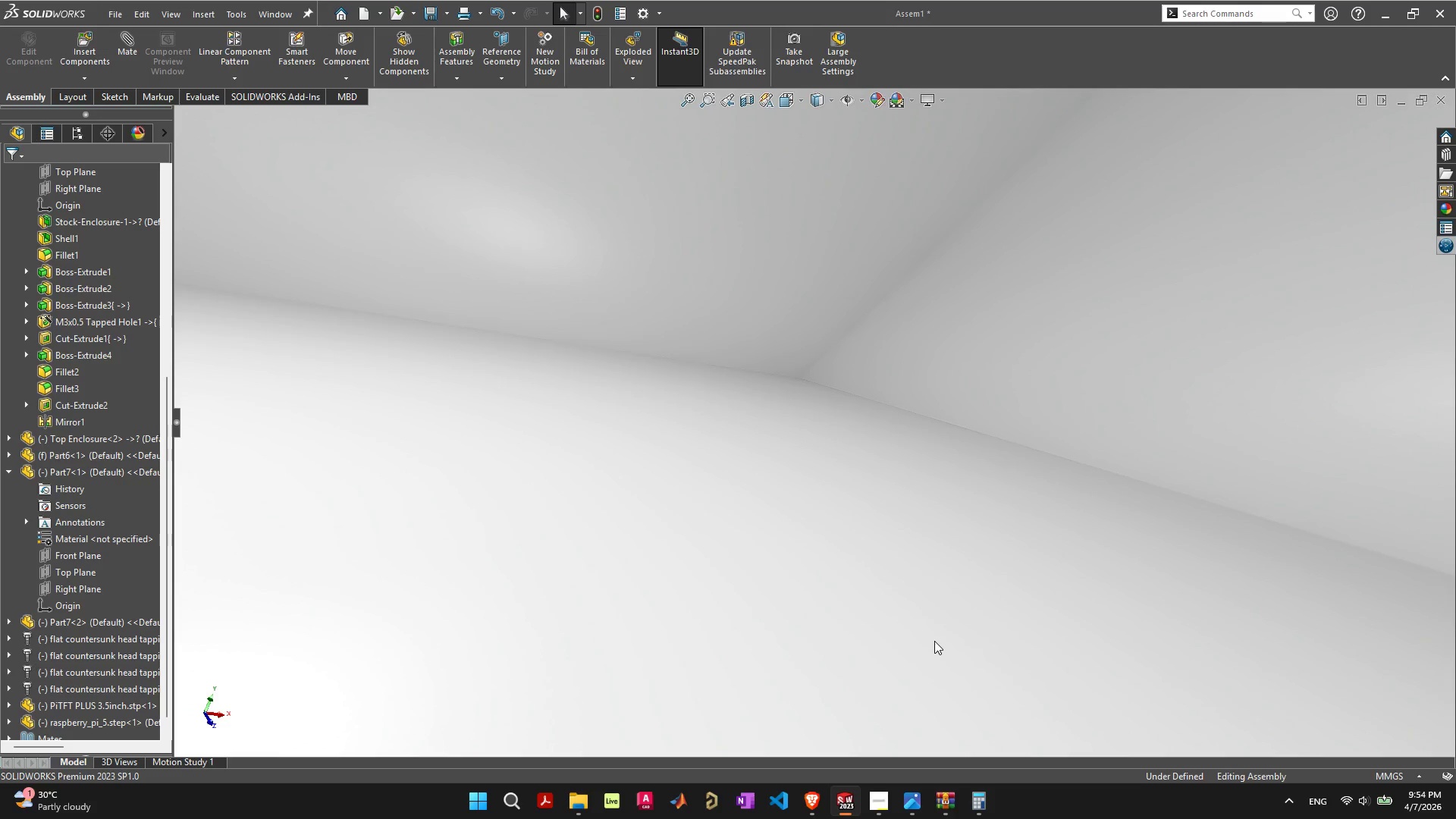 
scroll: coordinate [799, 558], scroll_direction: up, amount: 1.0
 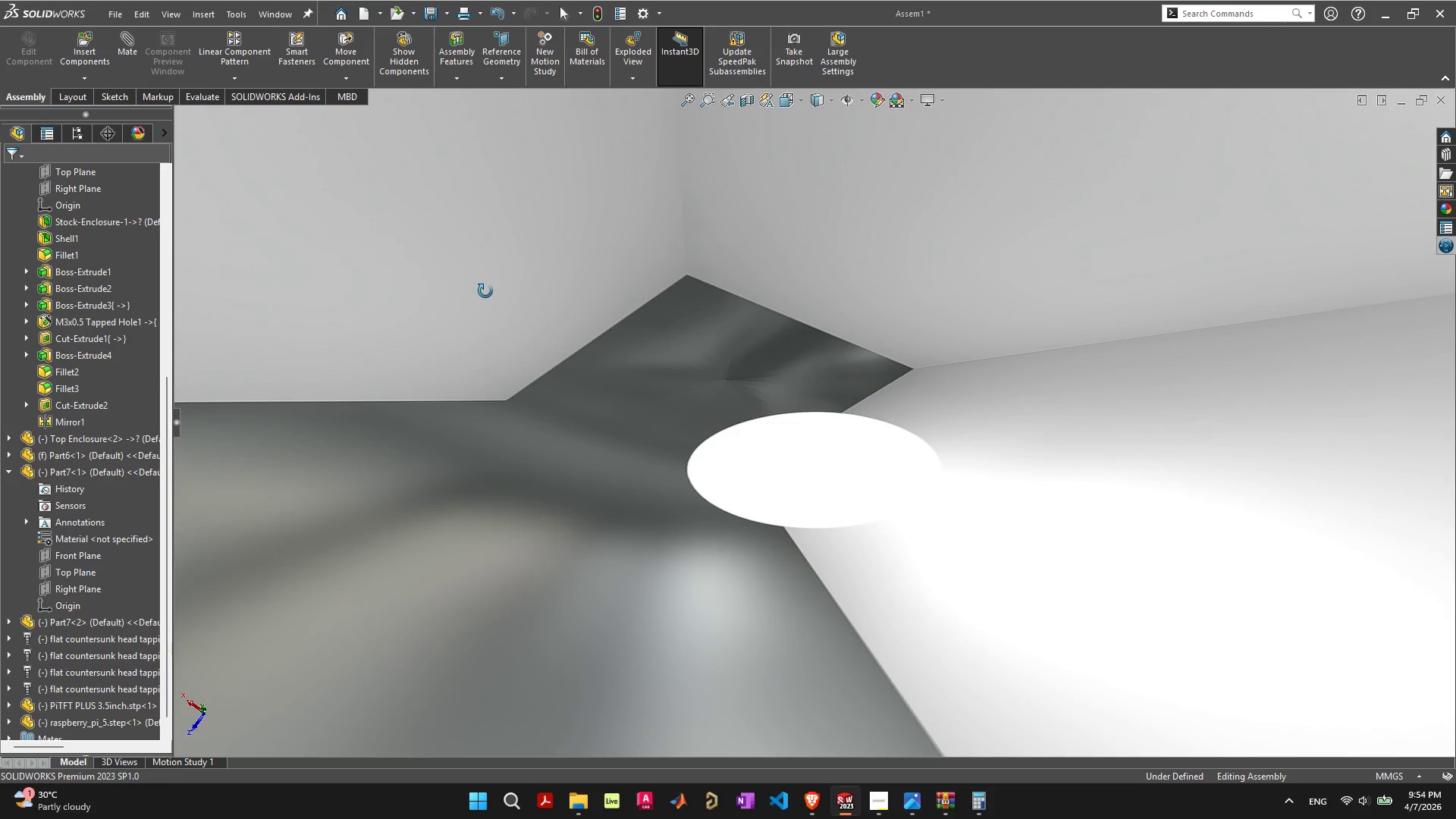 
wait(6.53)
 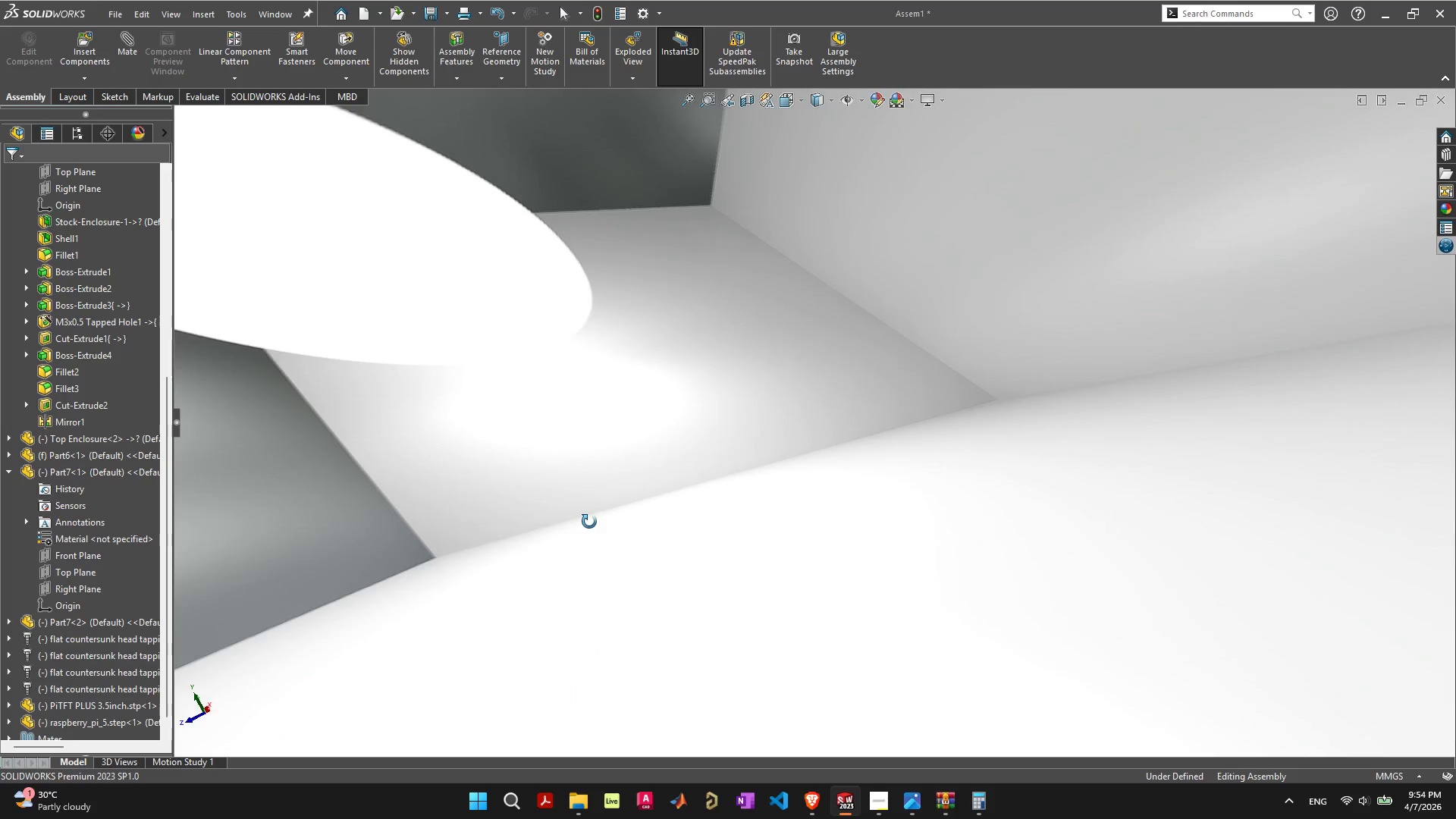 
scroll: coordinate [748, 346], scroll_direction: up, amount: 3.0
 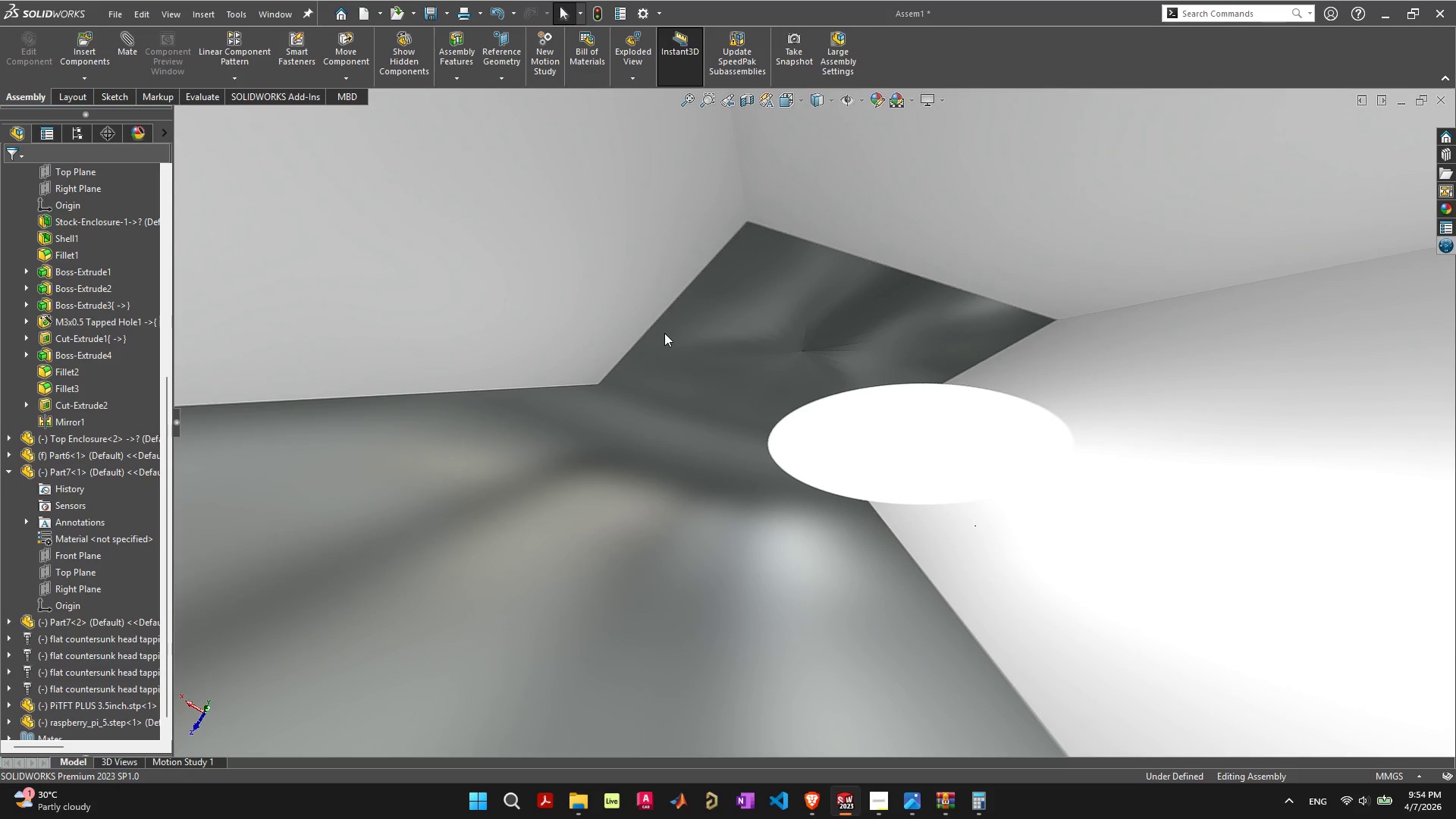 
wait(27.81)
 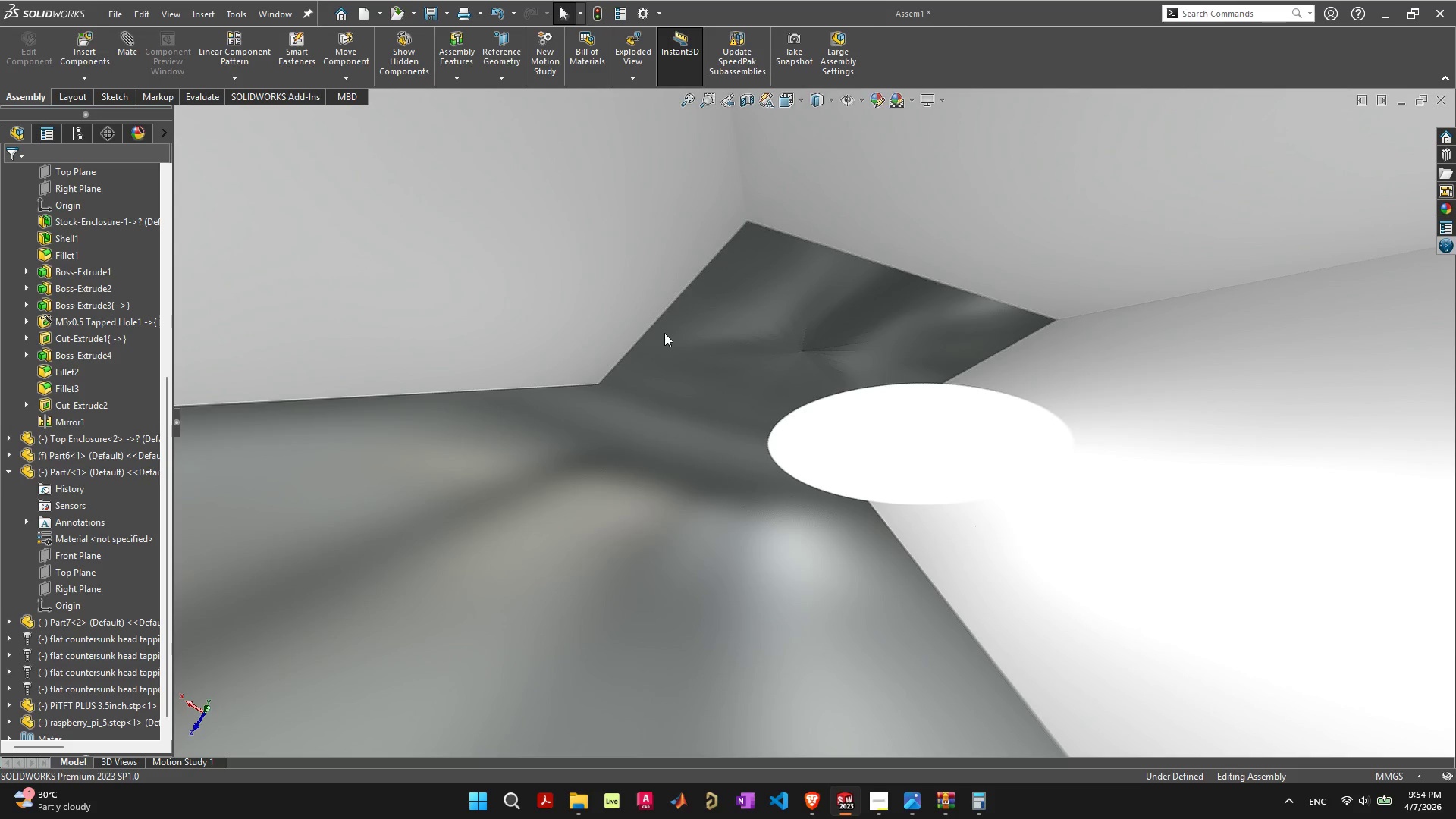 
key(F)
 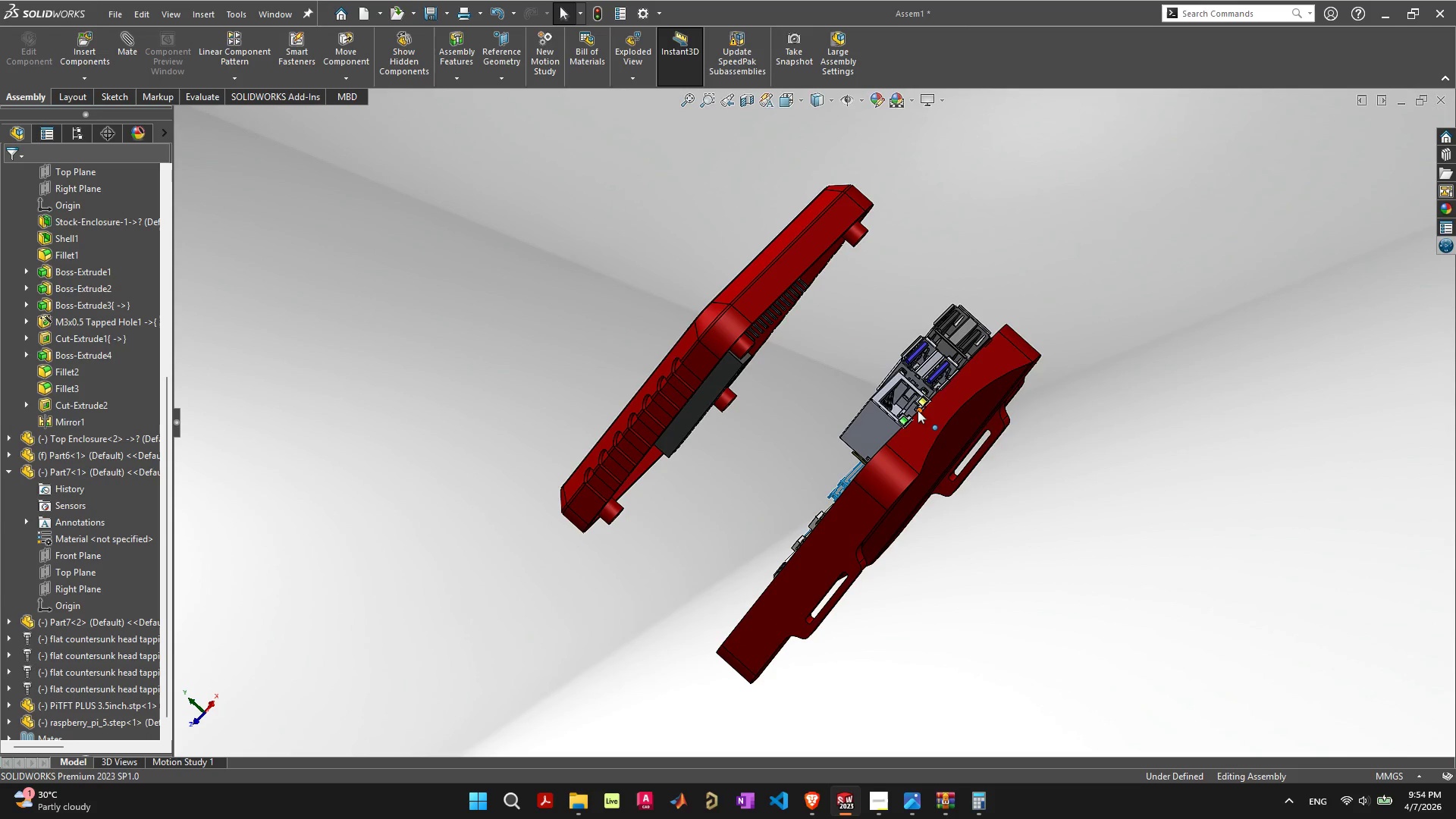 
scroll: coordinate [645, 318], scroll_direction: up, amount: 30.0
 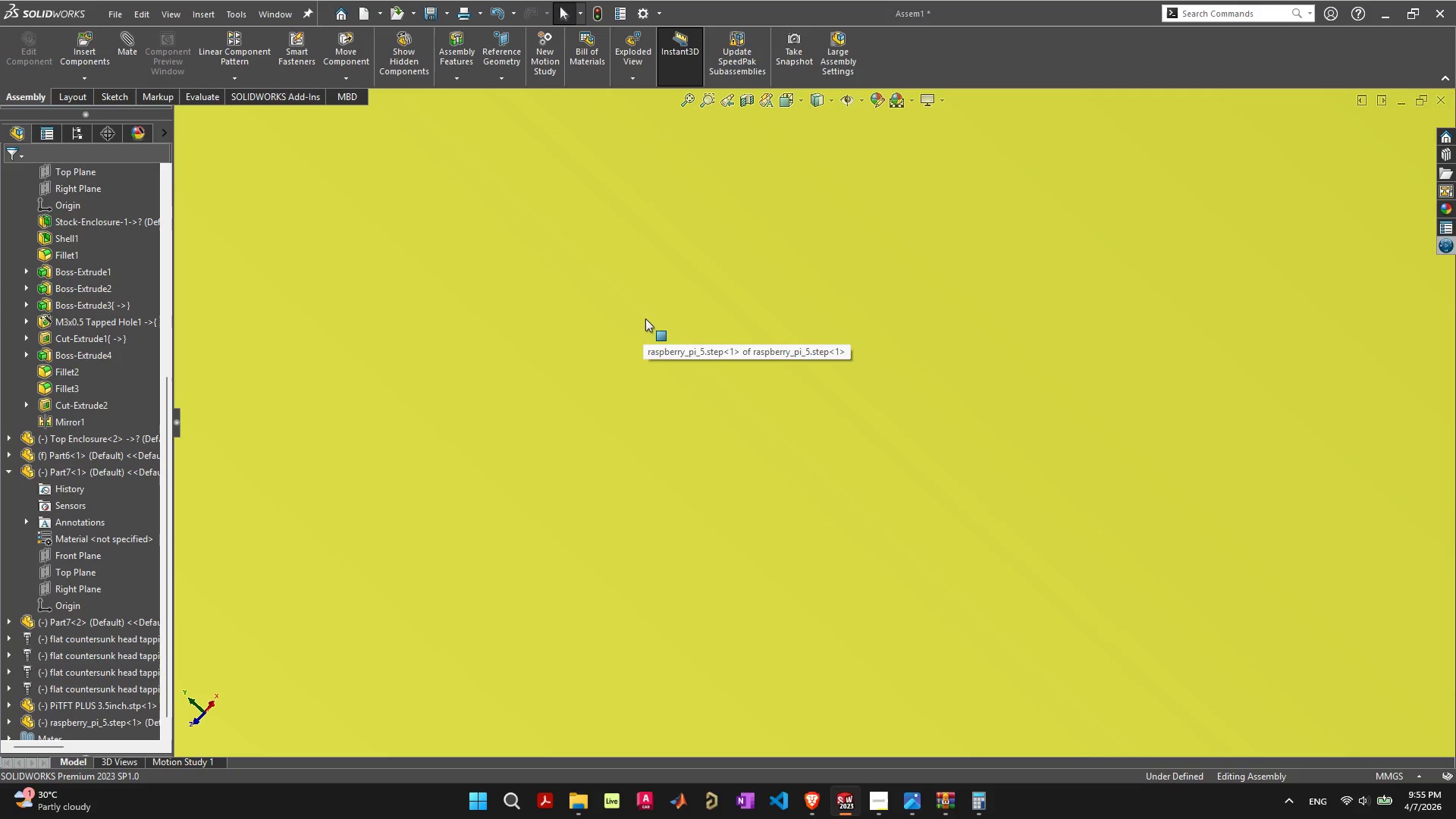 
key(F)
 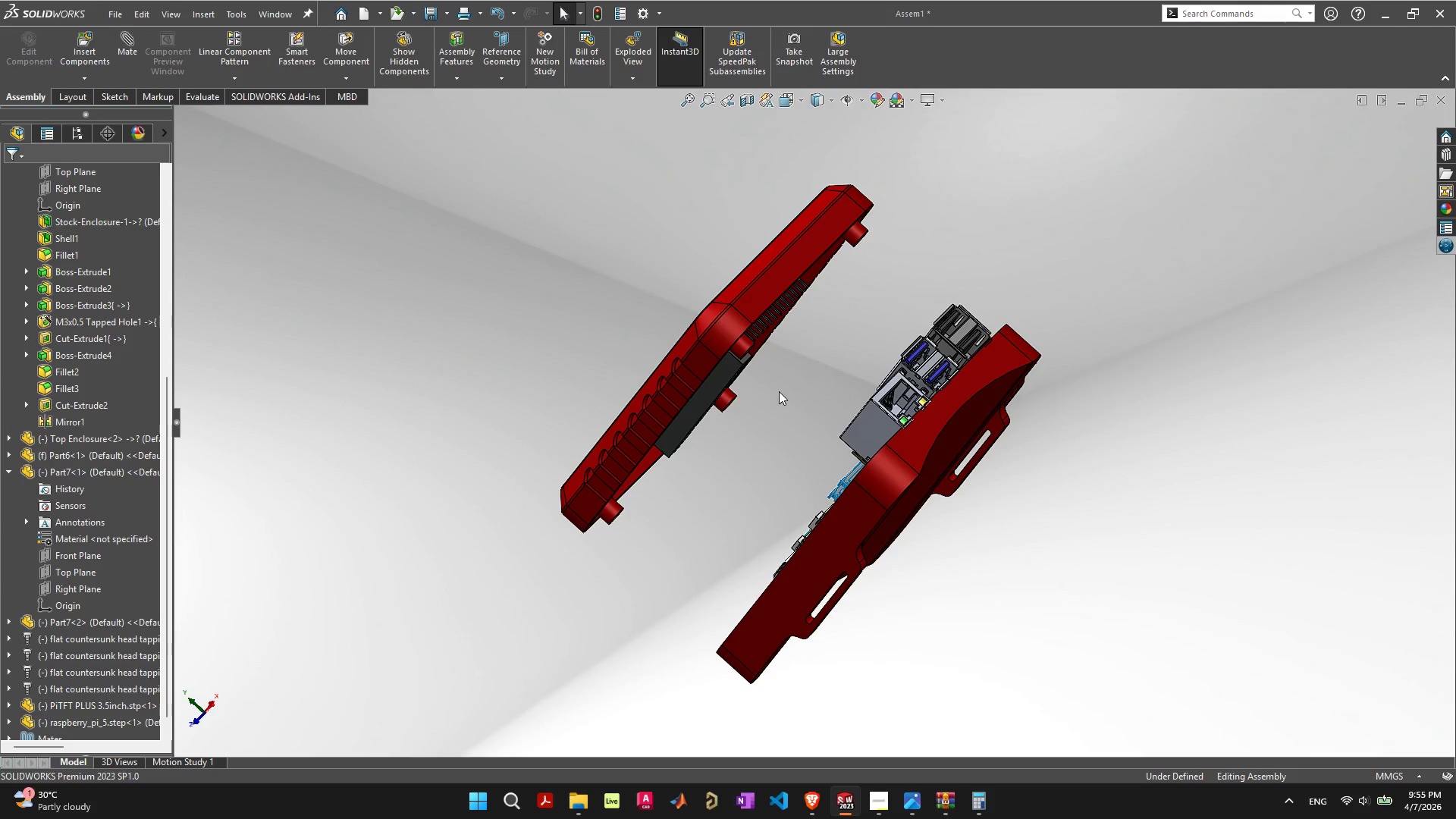 
wait(6.53)
 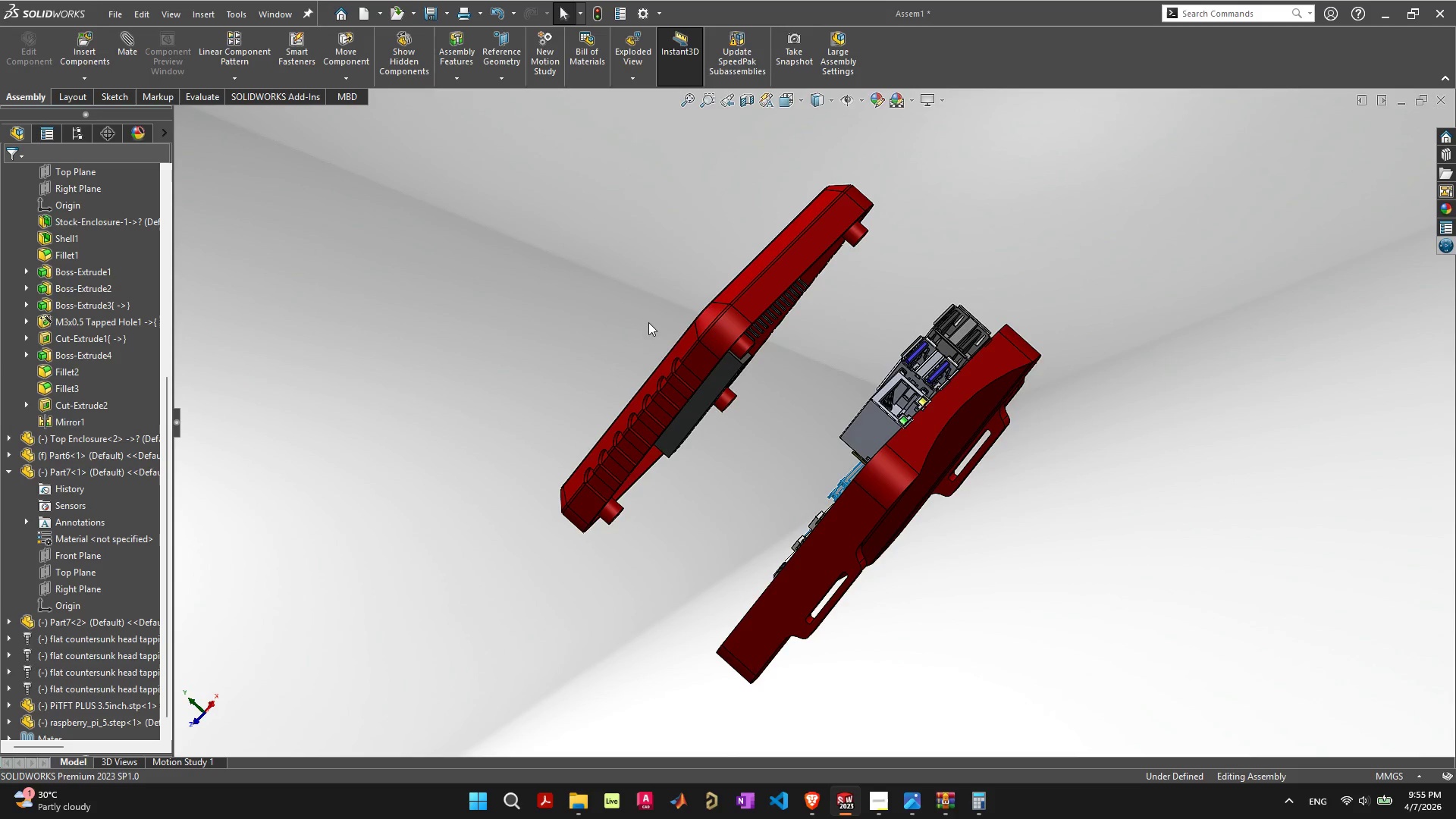 
scroll: coordinate [847, 325], scroll_direction: down, amount: 151.0
 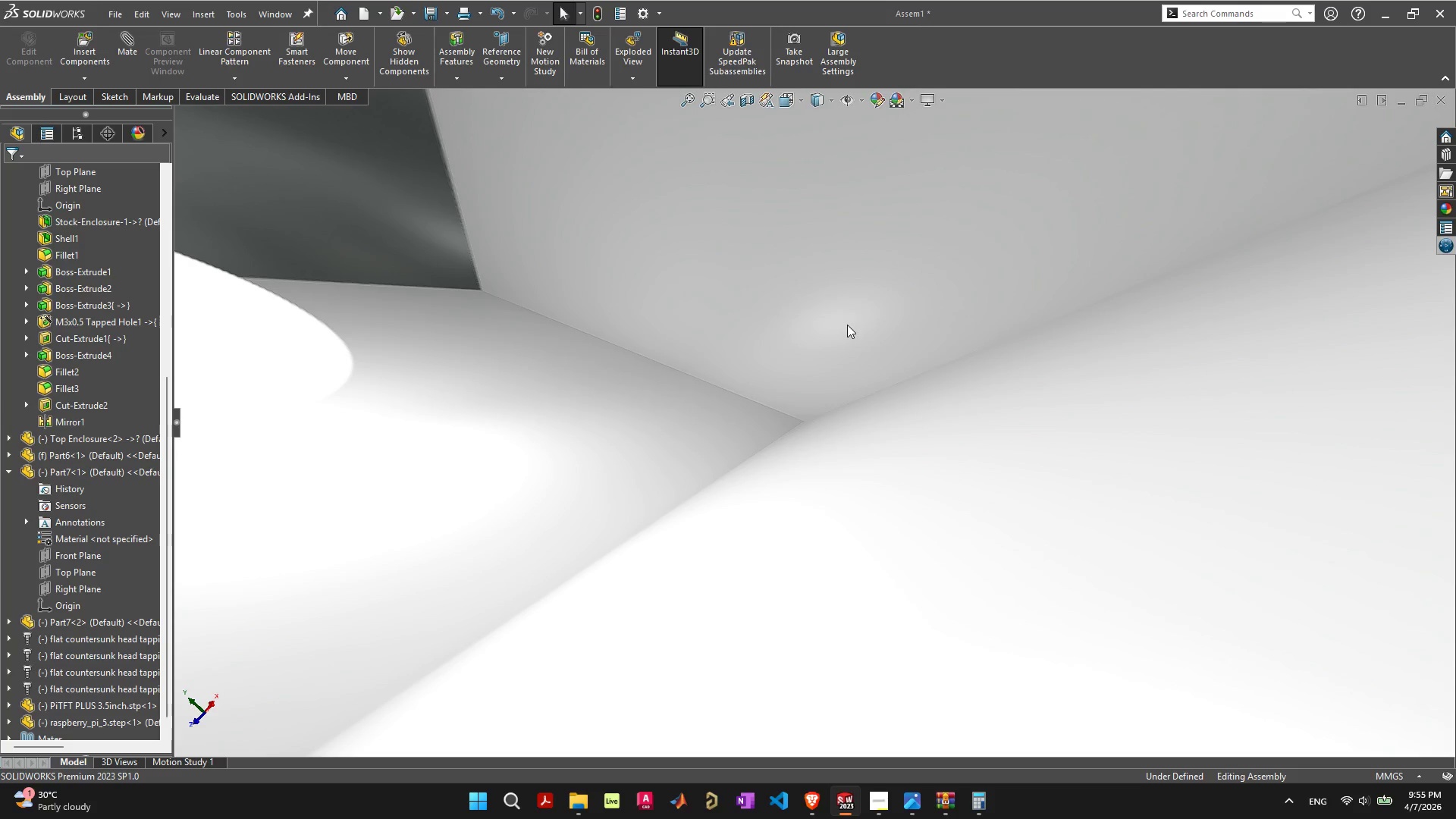 
key(F)
 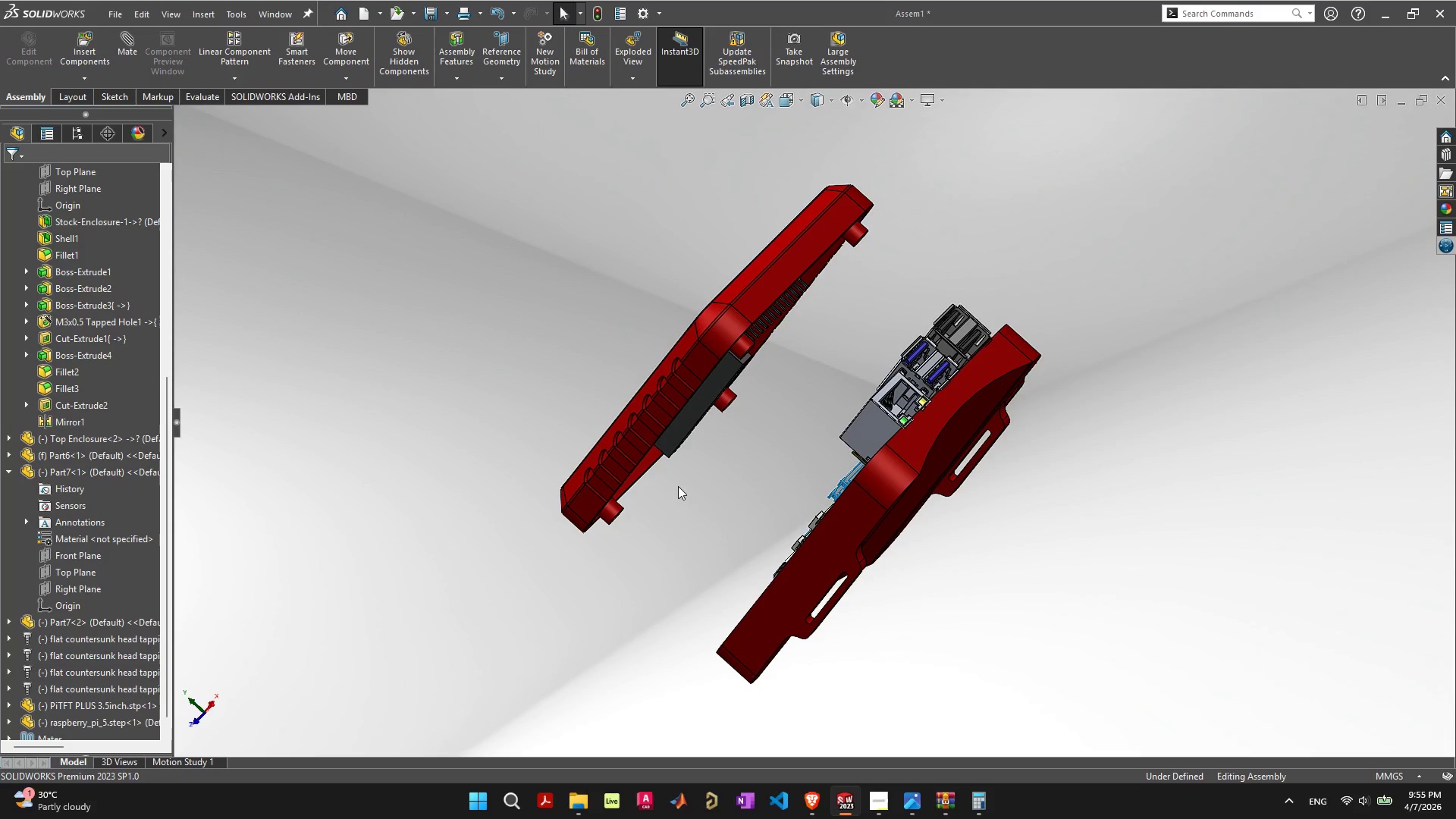 
wait(8.67)
 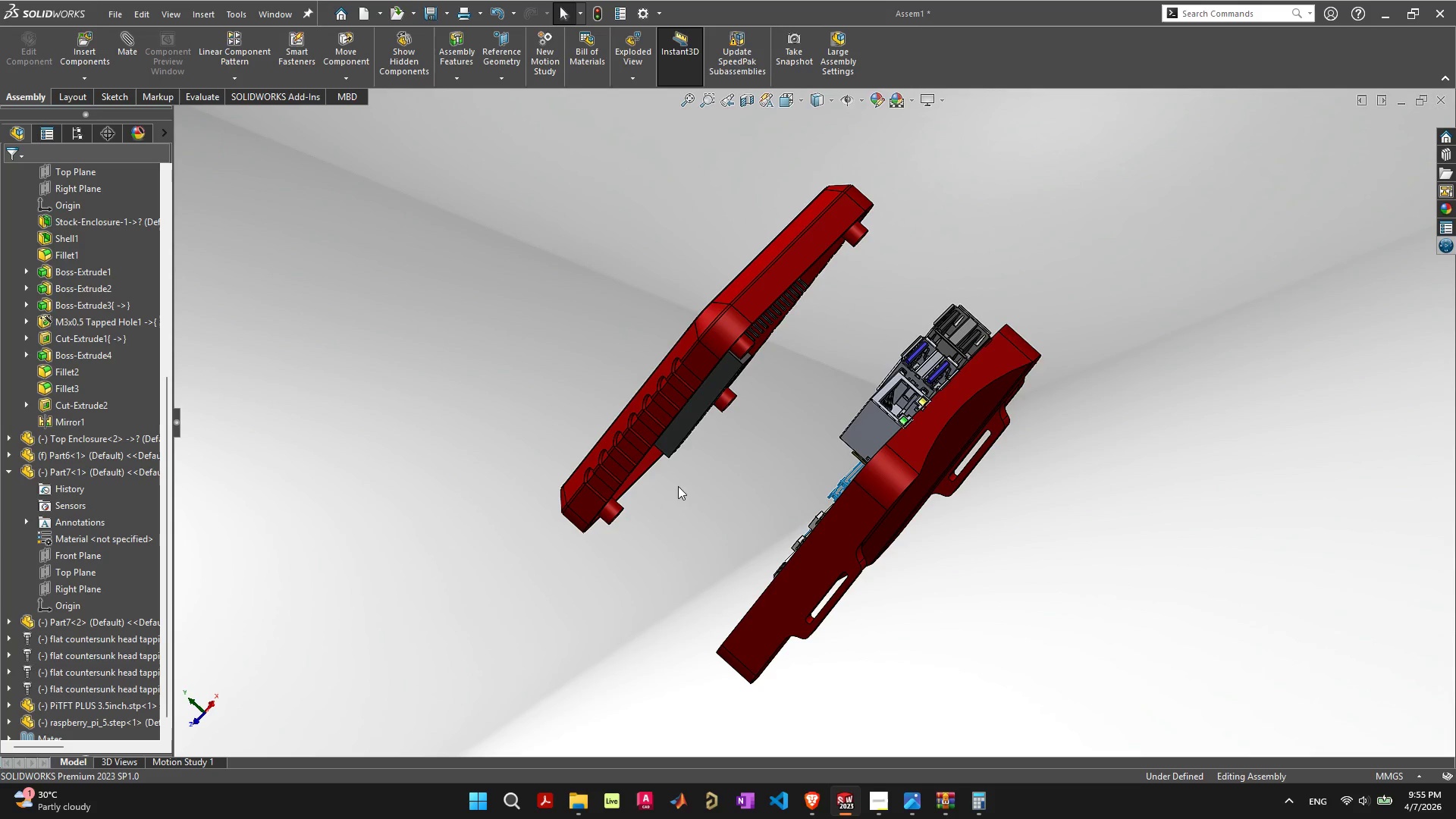 
scroll: coordinate [875, 421], scroll_direction: up, amount: 7.0
 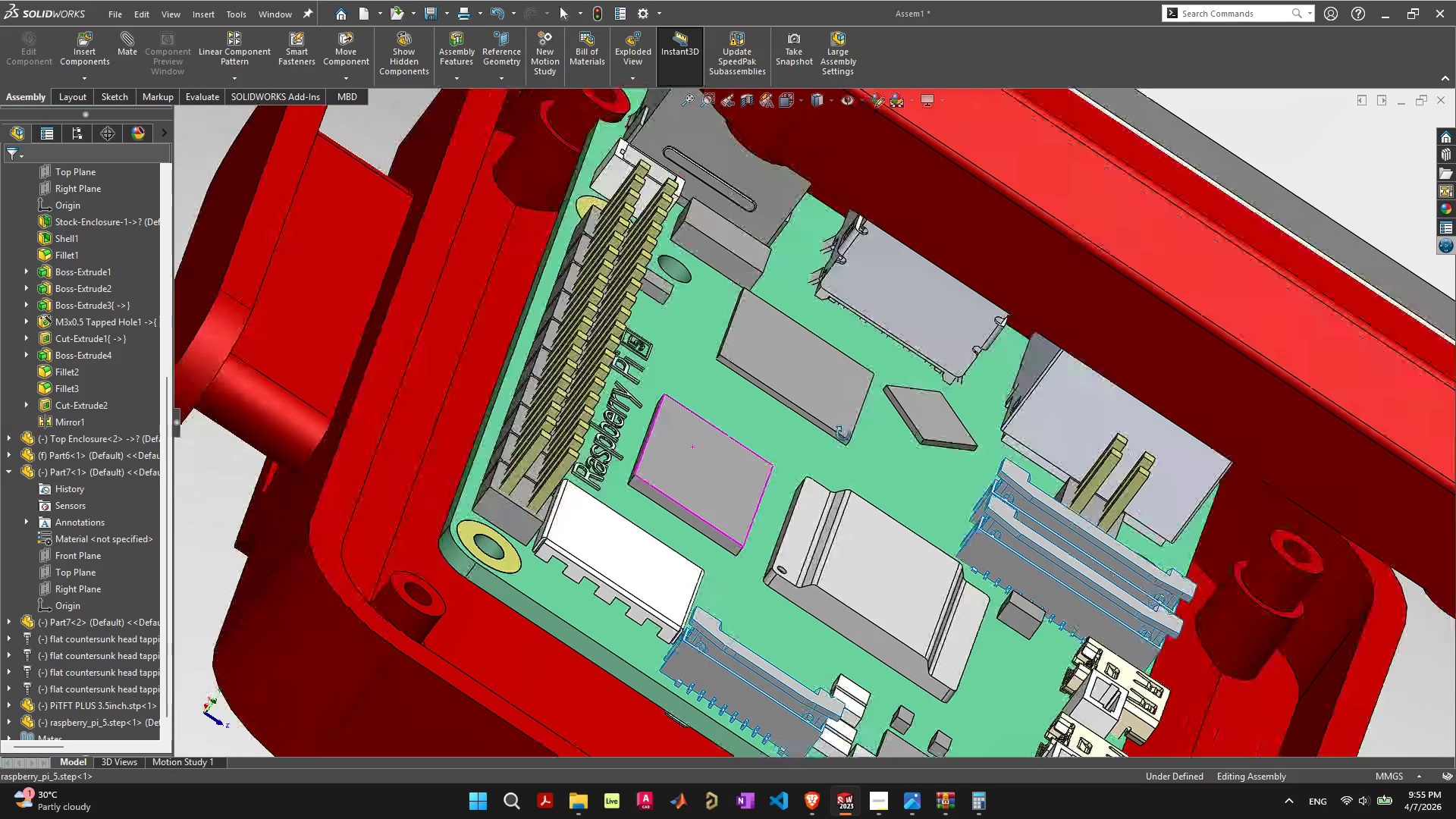 
wait(6.75)
 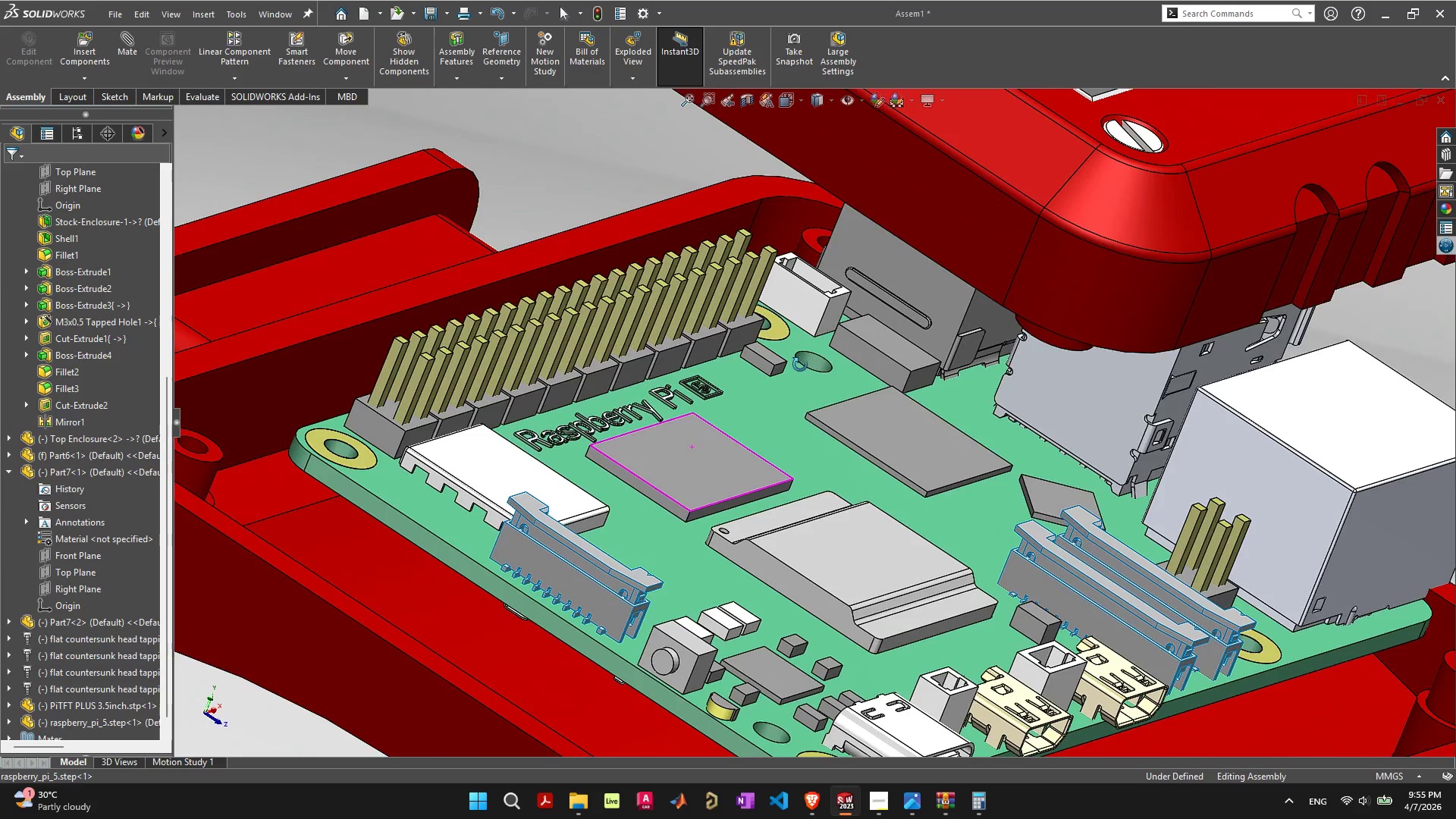 
scroll: coordinate [448, 351], scroll_direction: down, amount: 1.0
 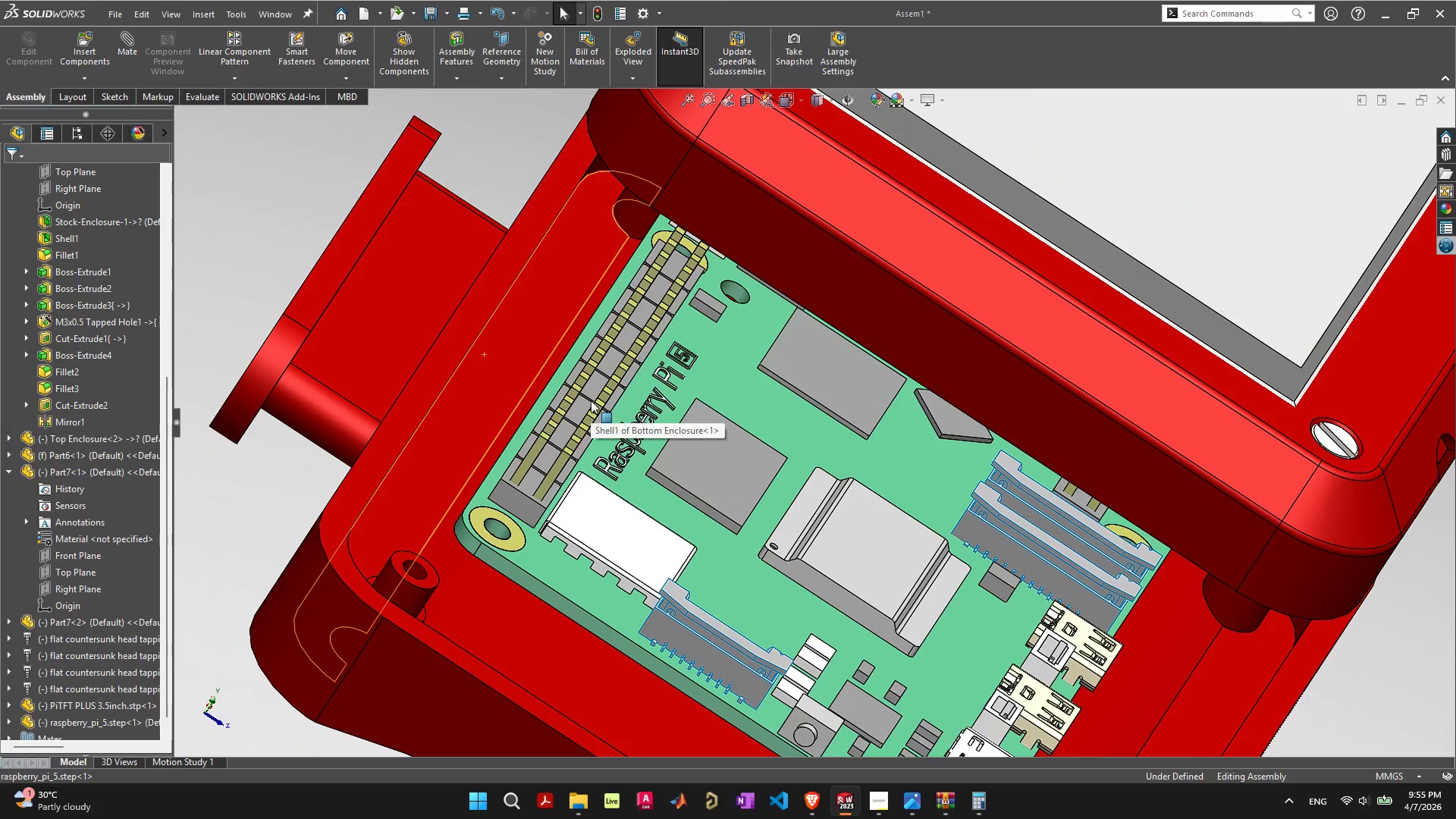 
scroll: coordinate [769, 338], scroll_direction: up, amount: 15.0
 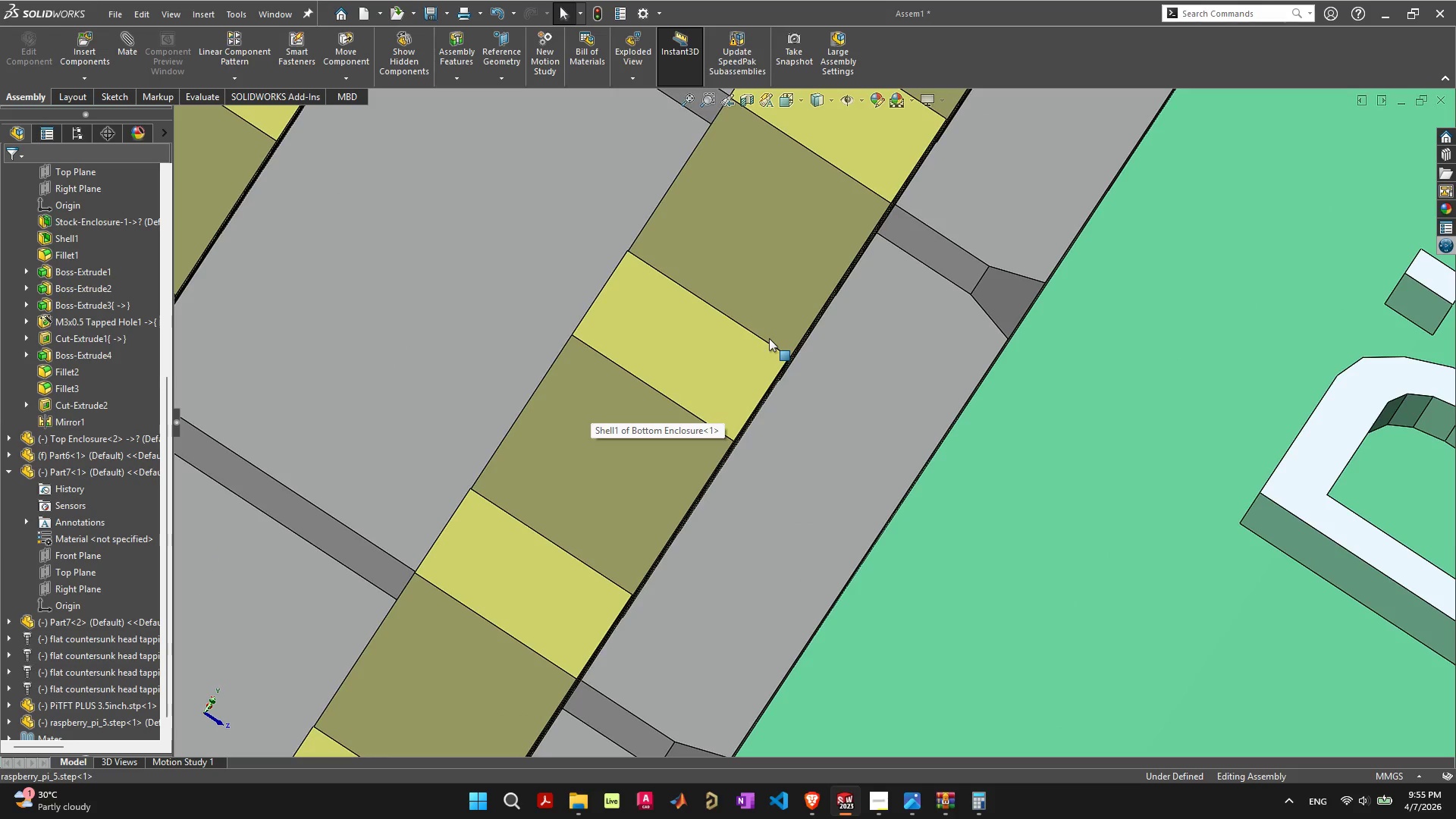 
scroll: coordinate [708, 343], scroll_direction: down, amount: 4.0
 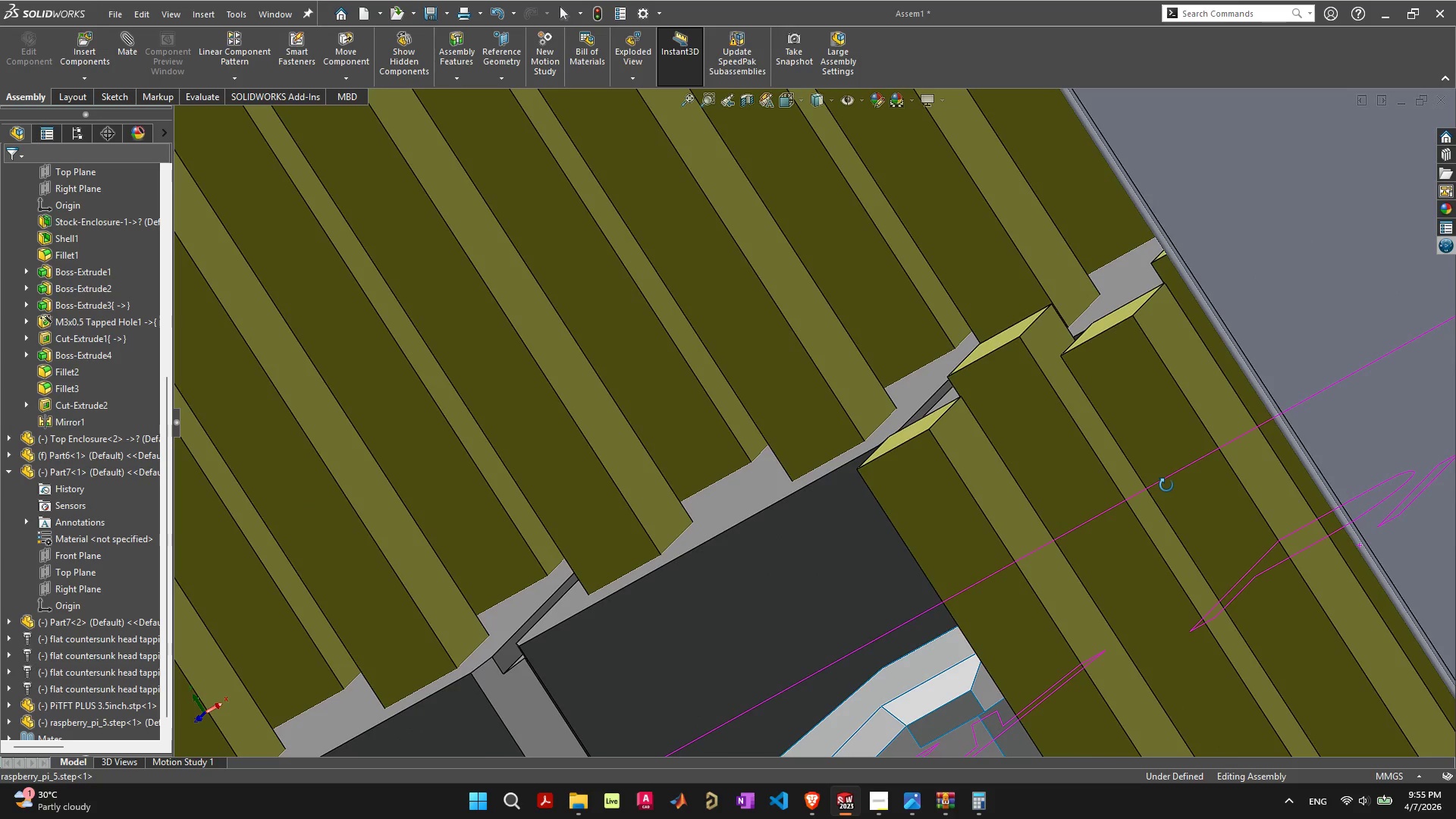 
wait(9.24)
 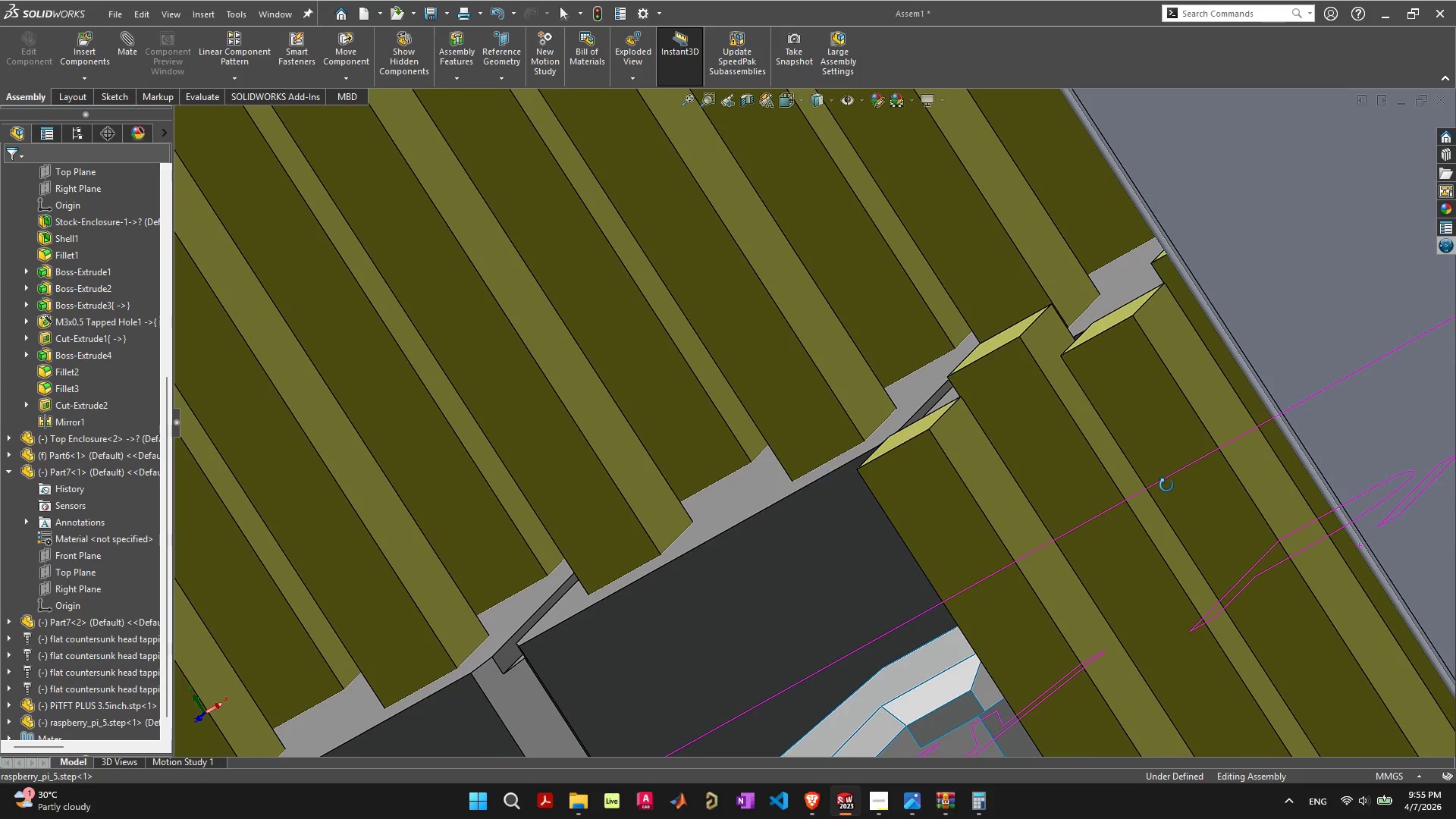 
scroll: coordinate [1351, 669], scroll_direction: down, amount: 26.0
 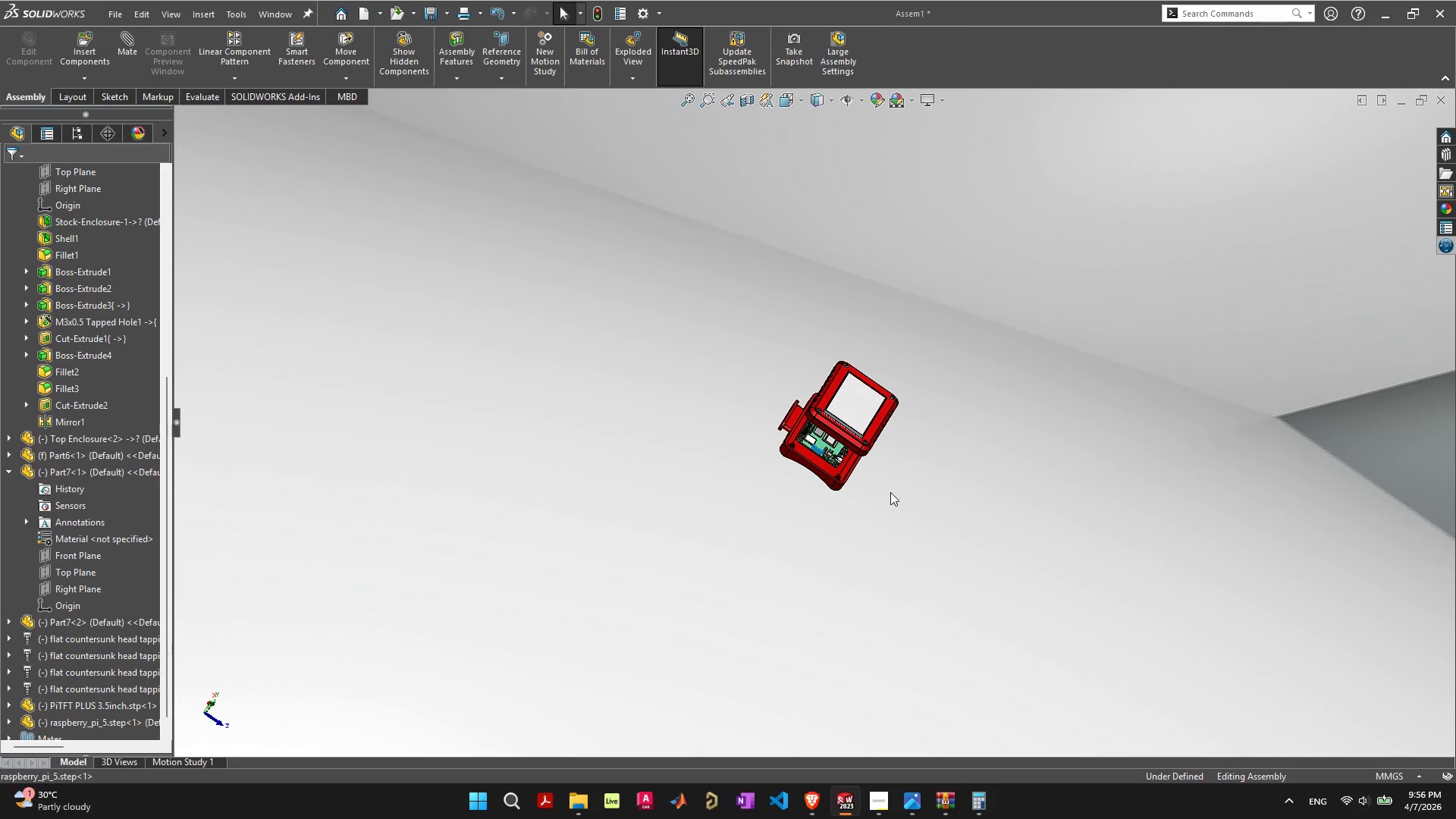 
scroll: coordinate [845, 489], scroll_direction: up, amount: 5.0
 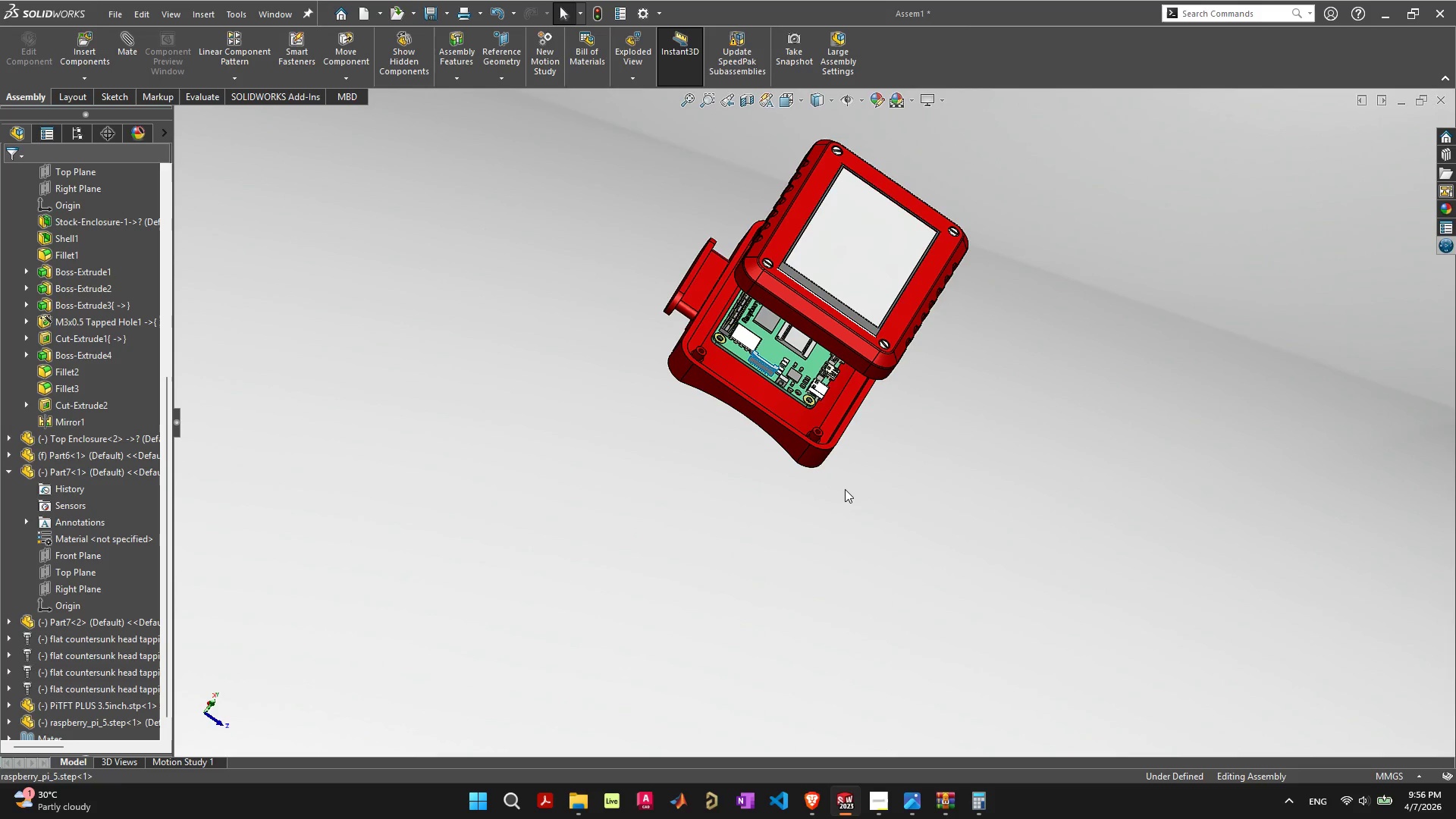 
key(F)
 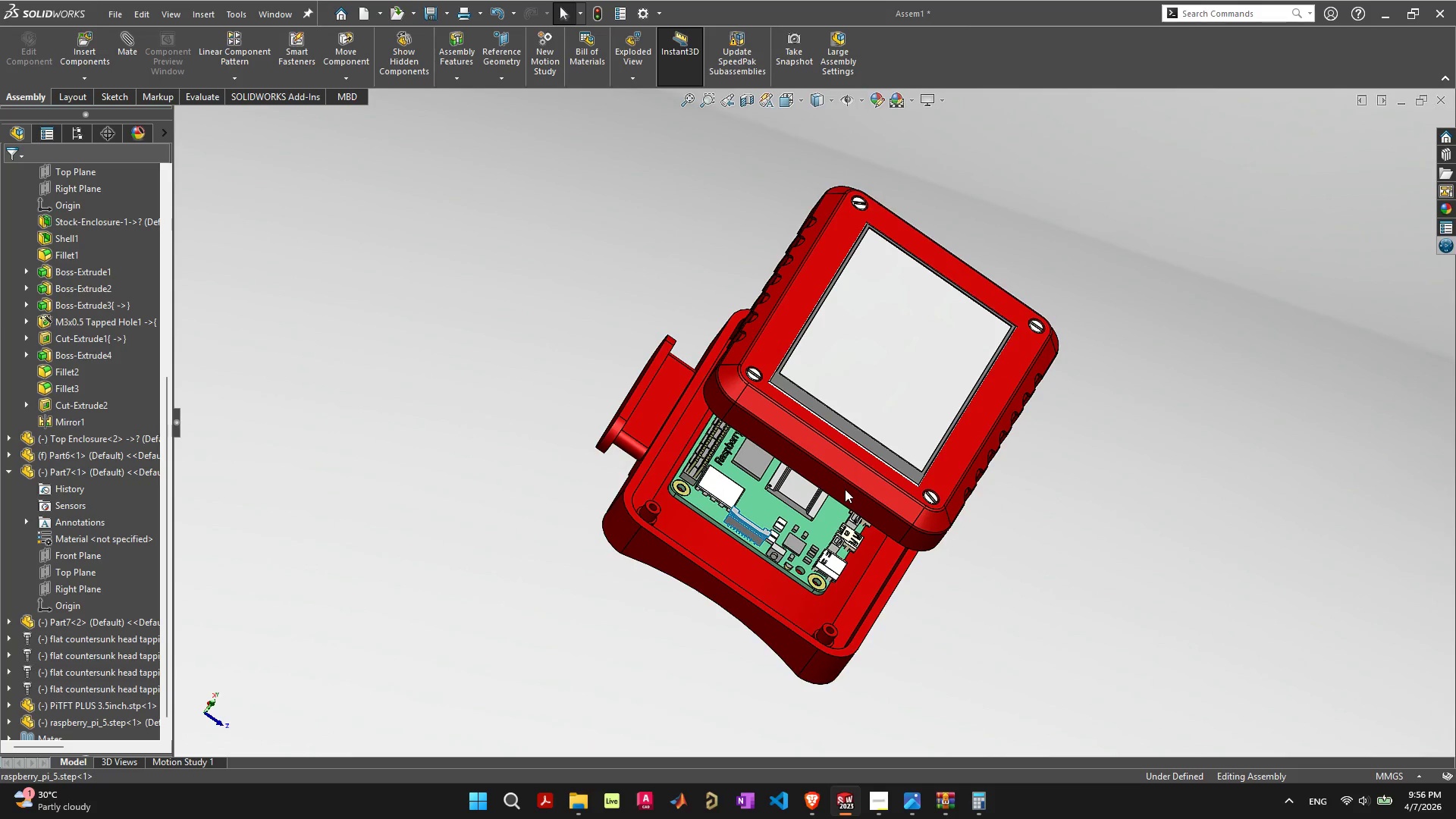 
scroll: coordinate [738, 473], scroll_direction: up, amount: 14.0
 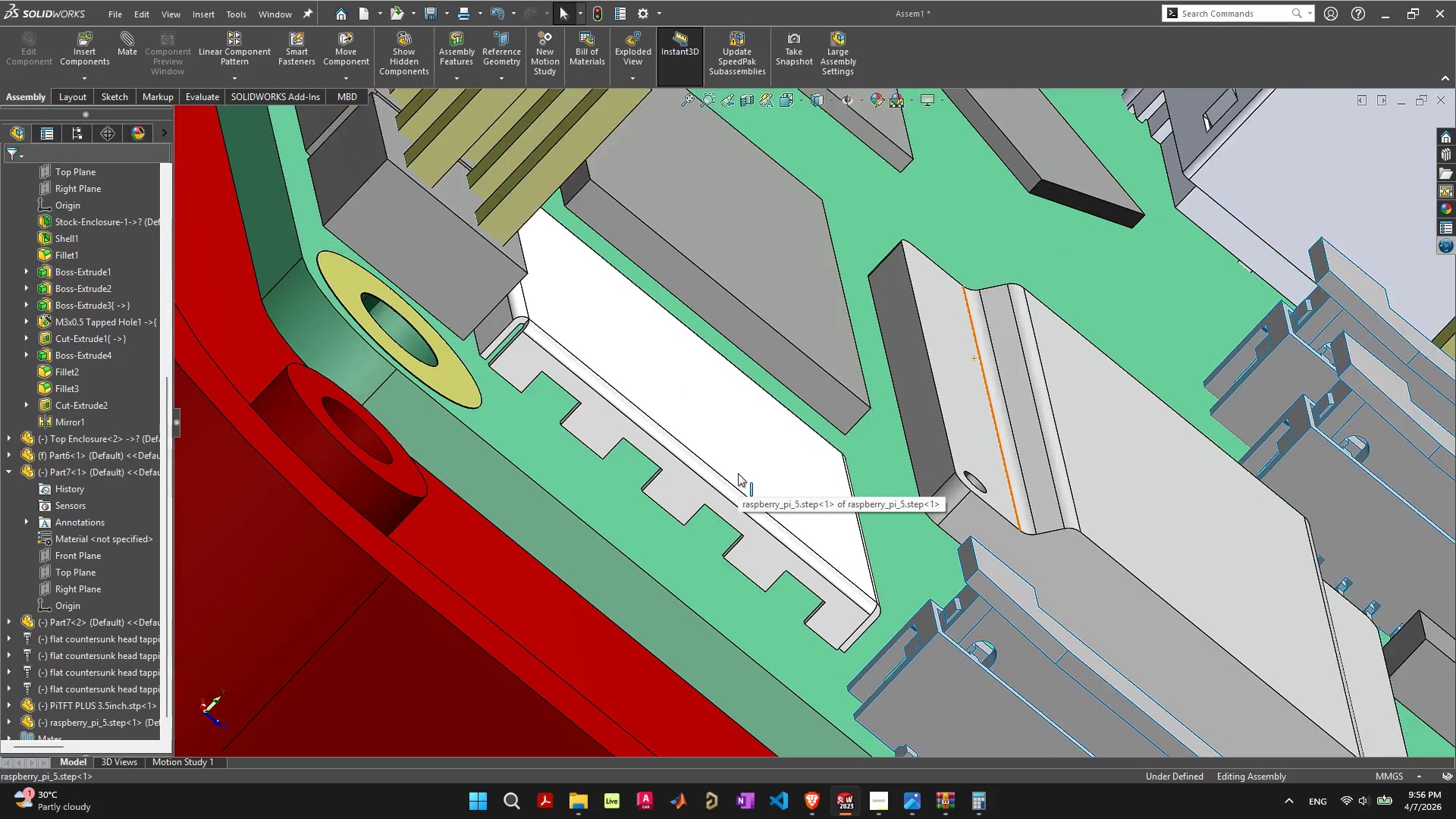 
scroll: coordinate [814, 394], scroll_direction: down, amount: 17.0
 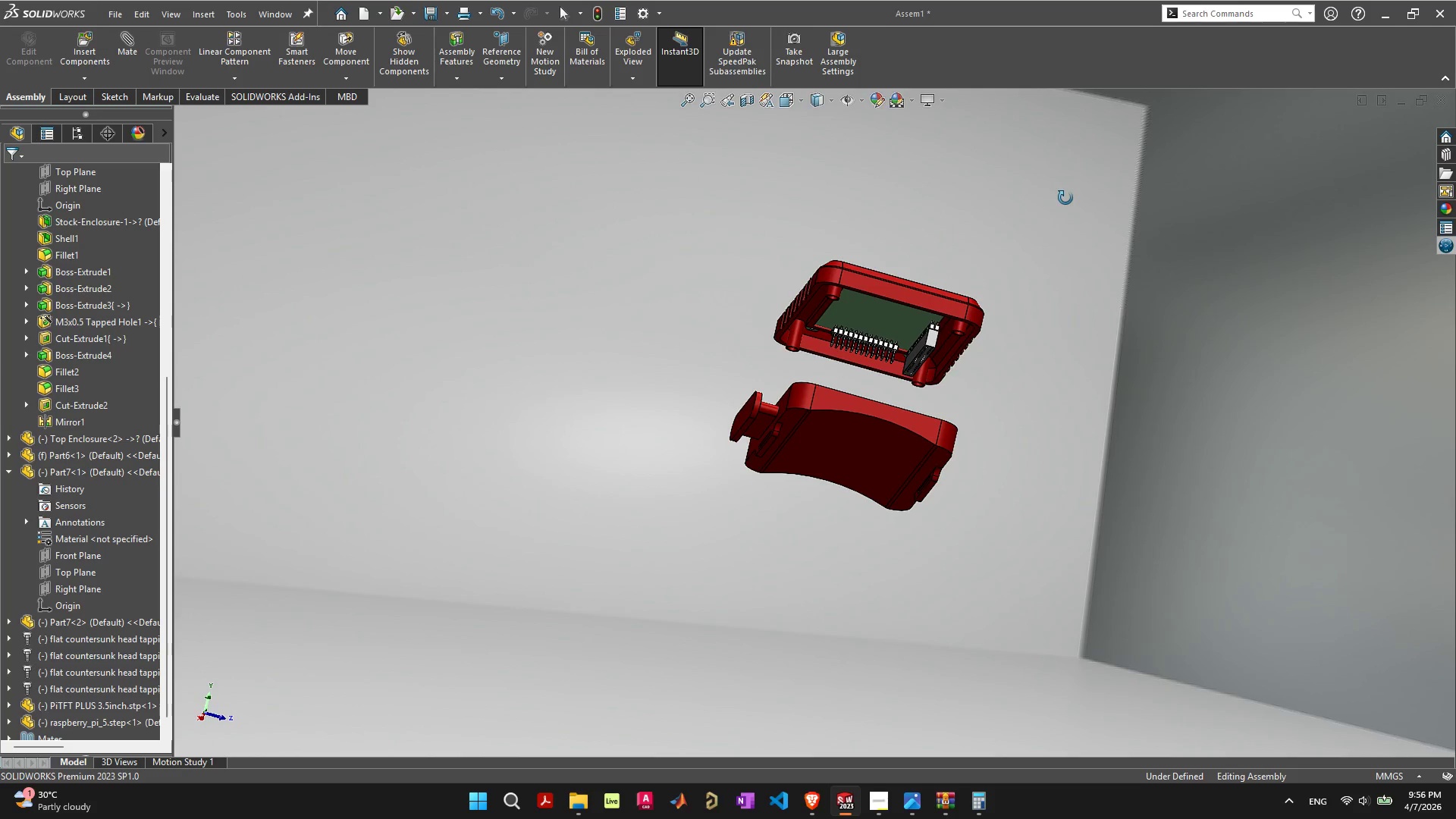 
wait(14.2)
 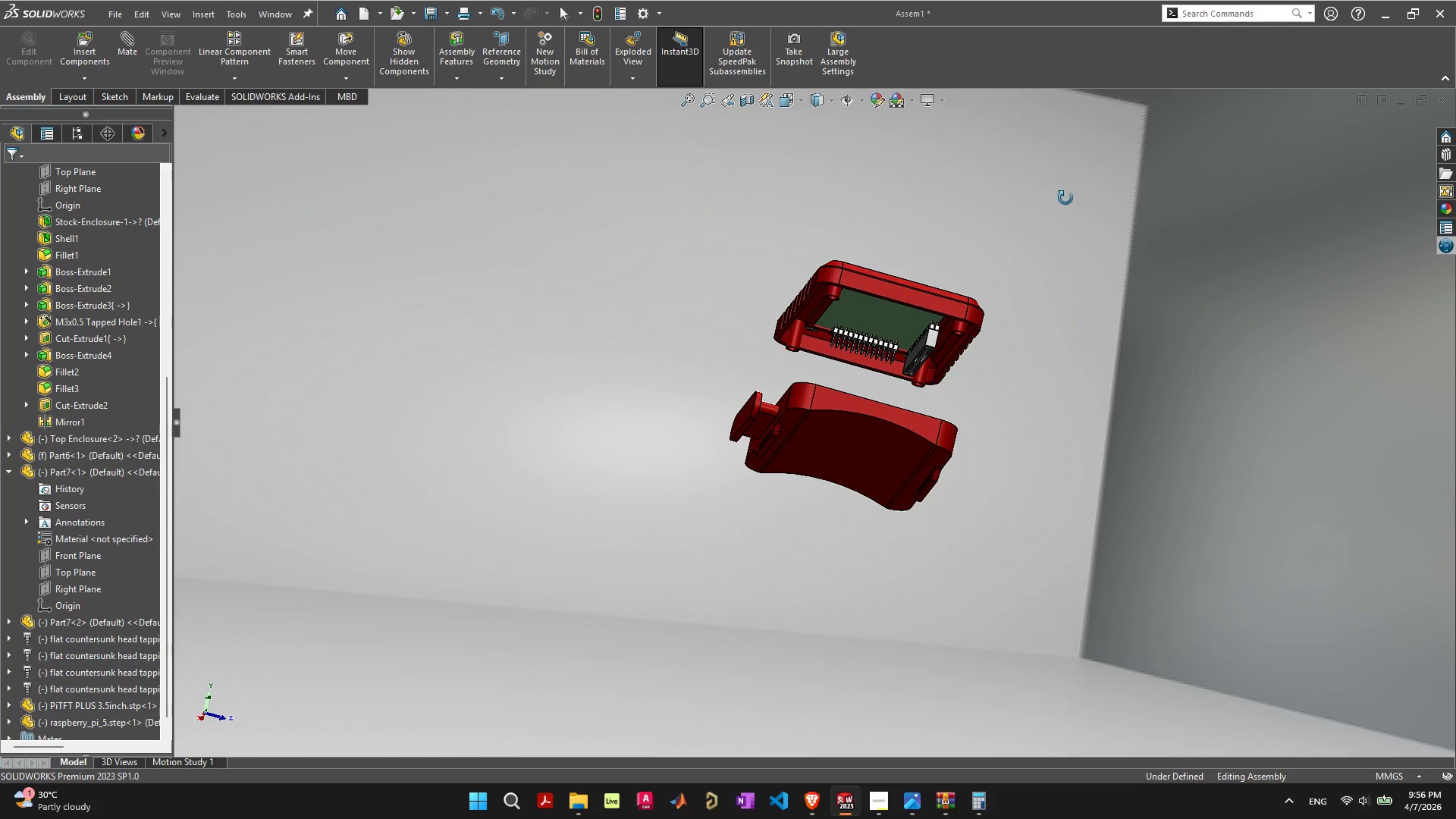 
scroll: coordinate [745, 471], scroll_direction: up, amount: 11.0
 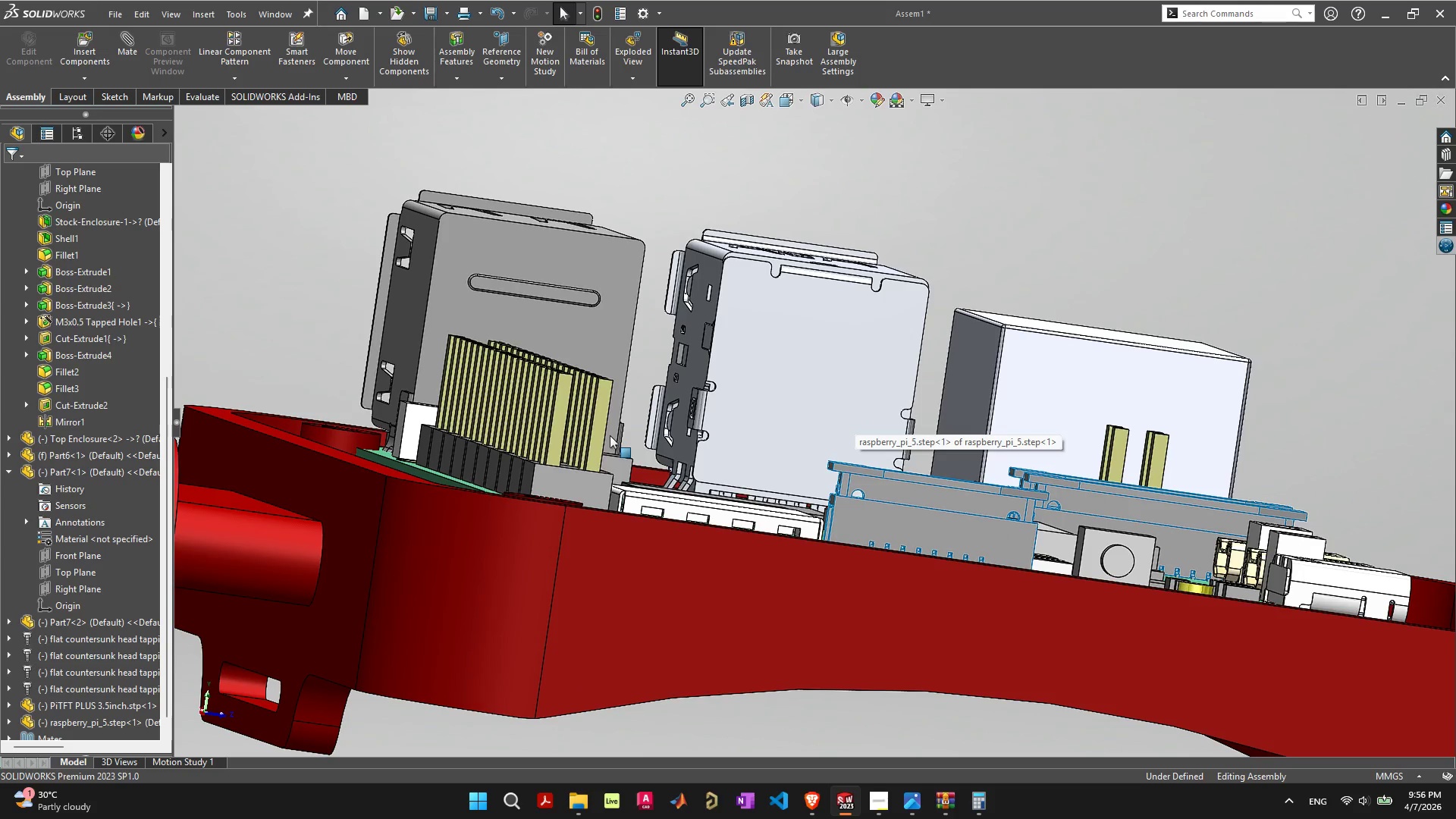 
scroll: coordinate [618, 467], scroll_direction: down, amount: 6.0
 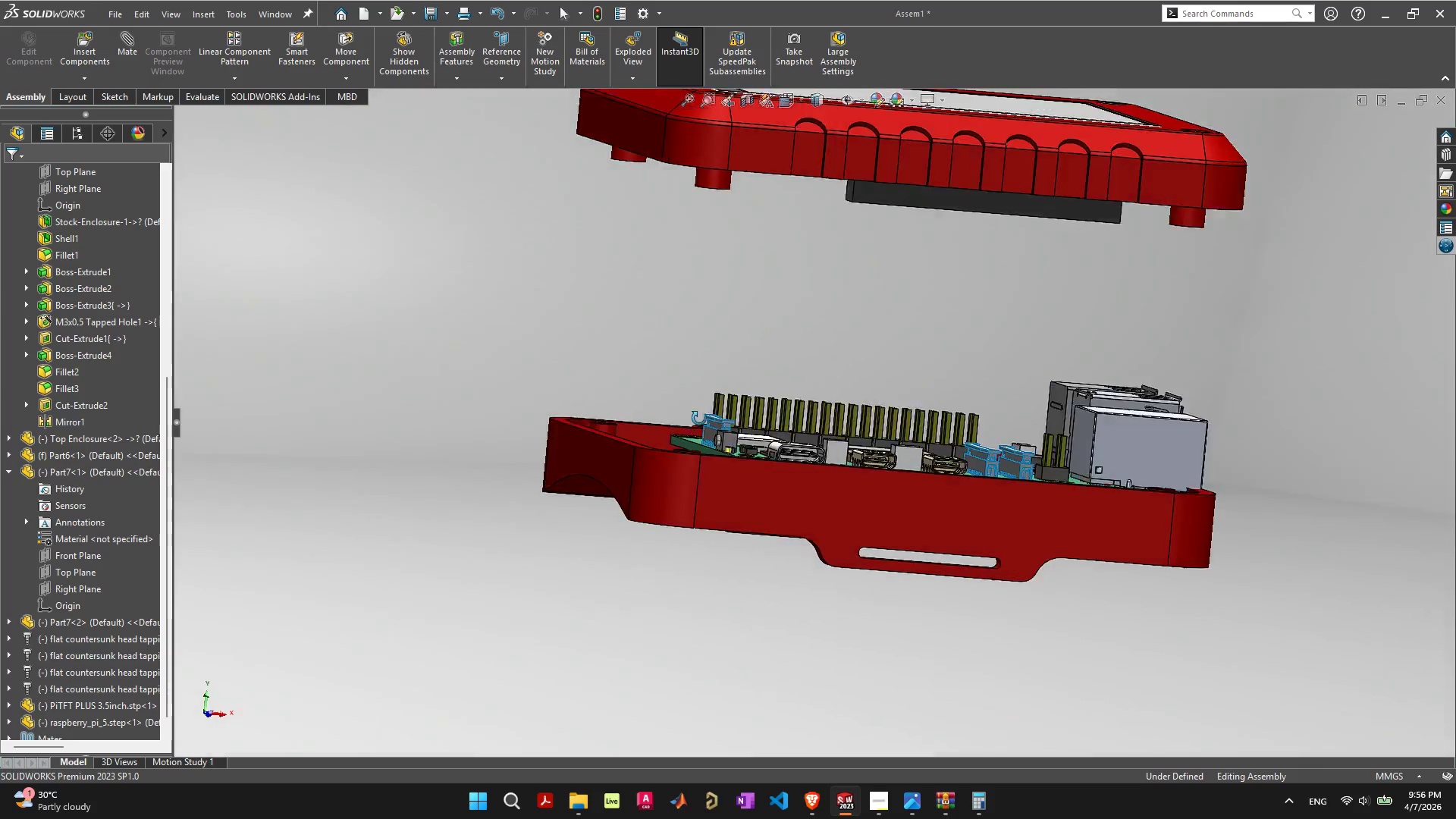 
right_click([482, 431])
 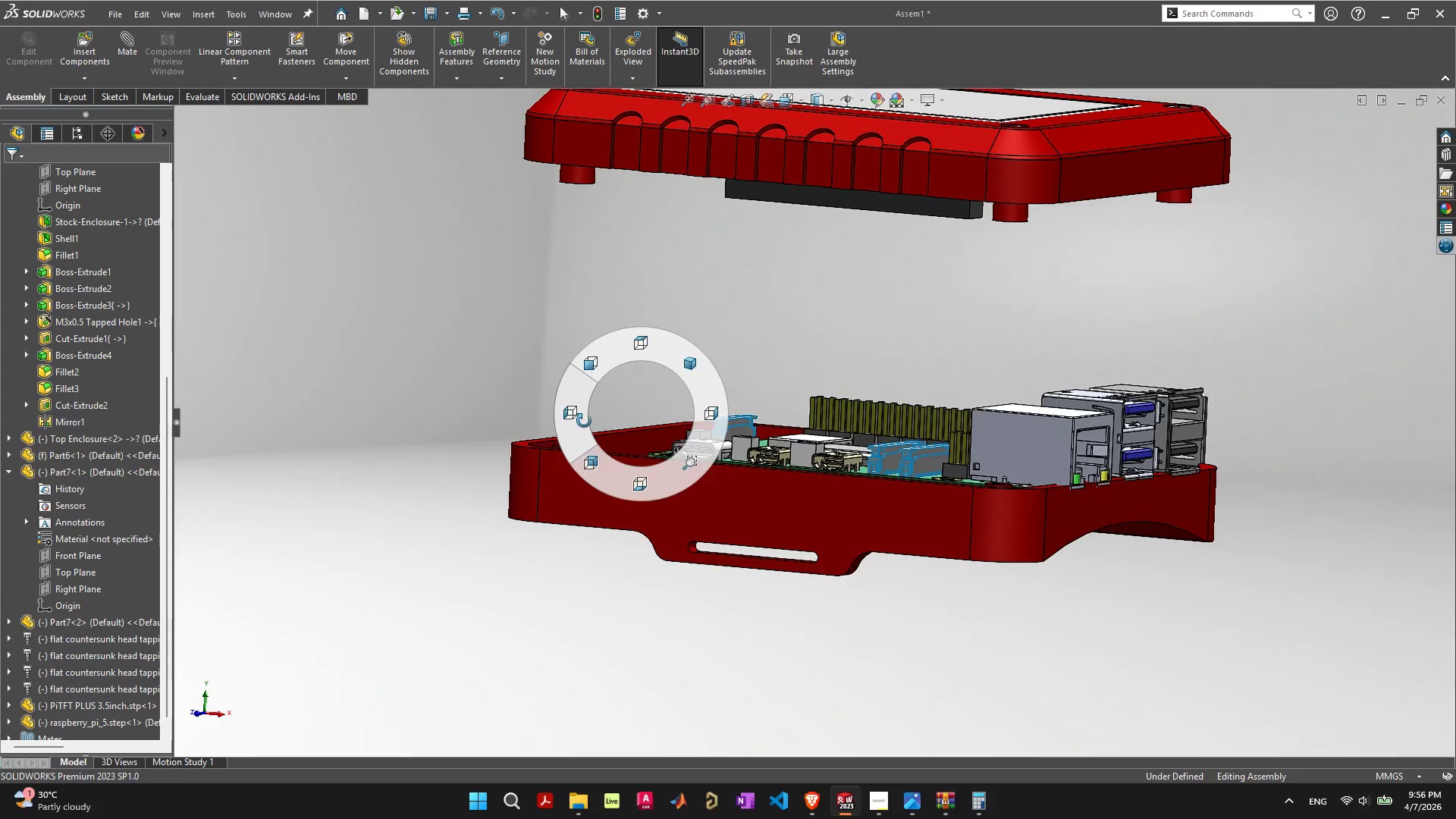 
left_click_drag(start_coordinate=[482, 431], to_coordinate=[468, 426])
 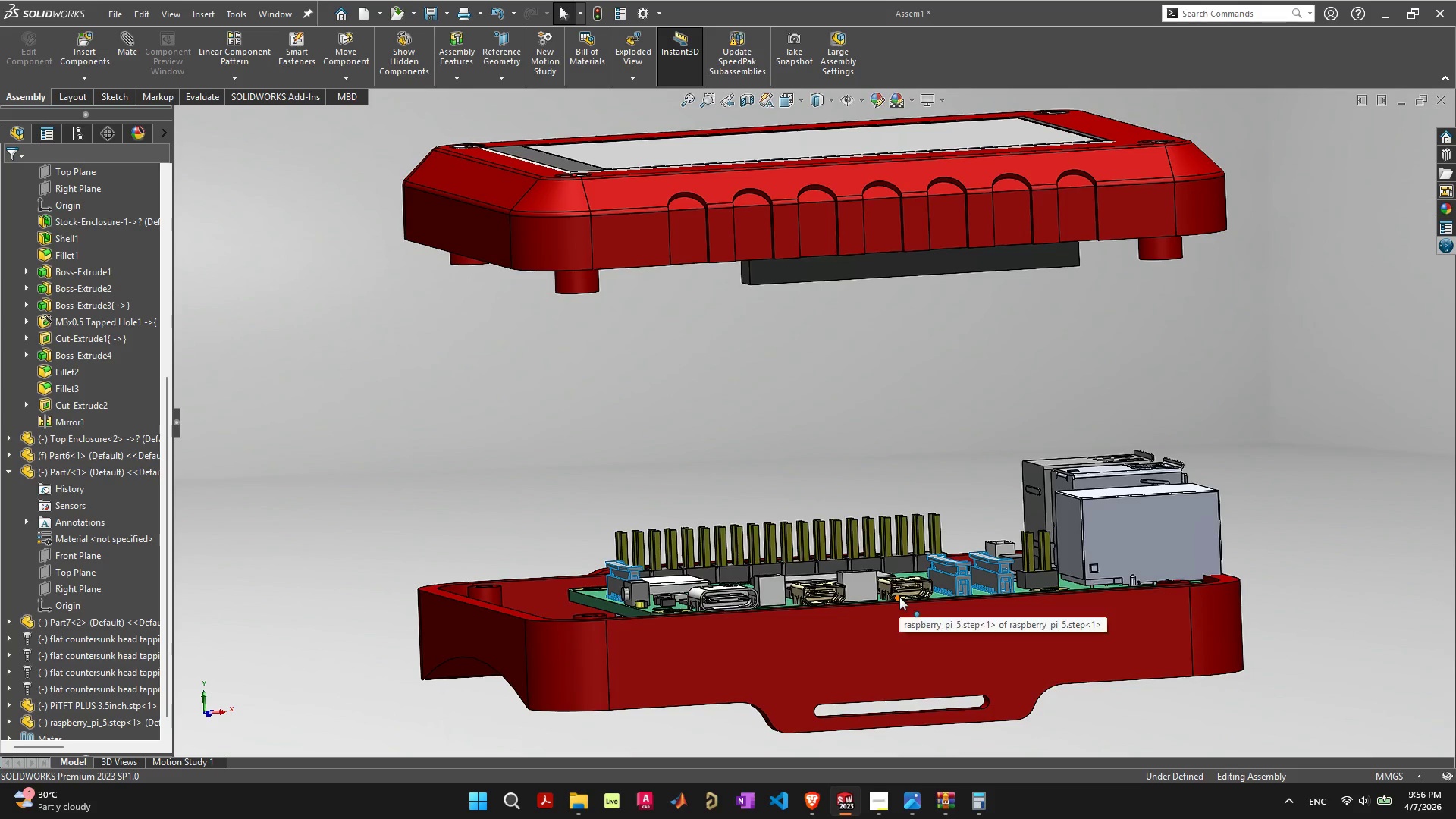 
scroll: coordinate [607, 415], scroll_direction: up, amount: 1.0
 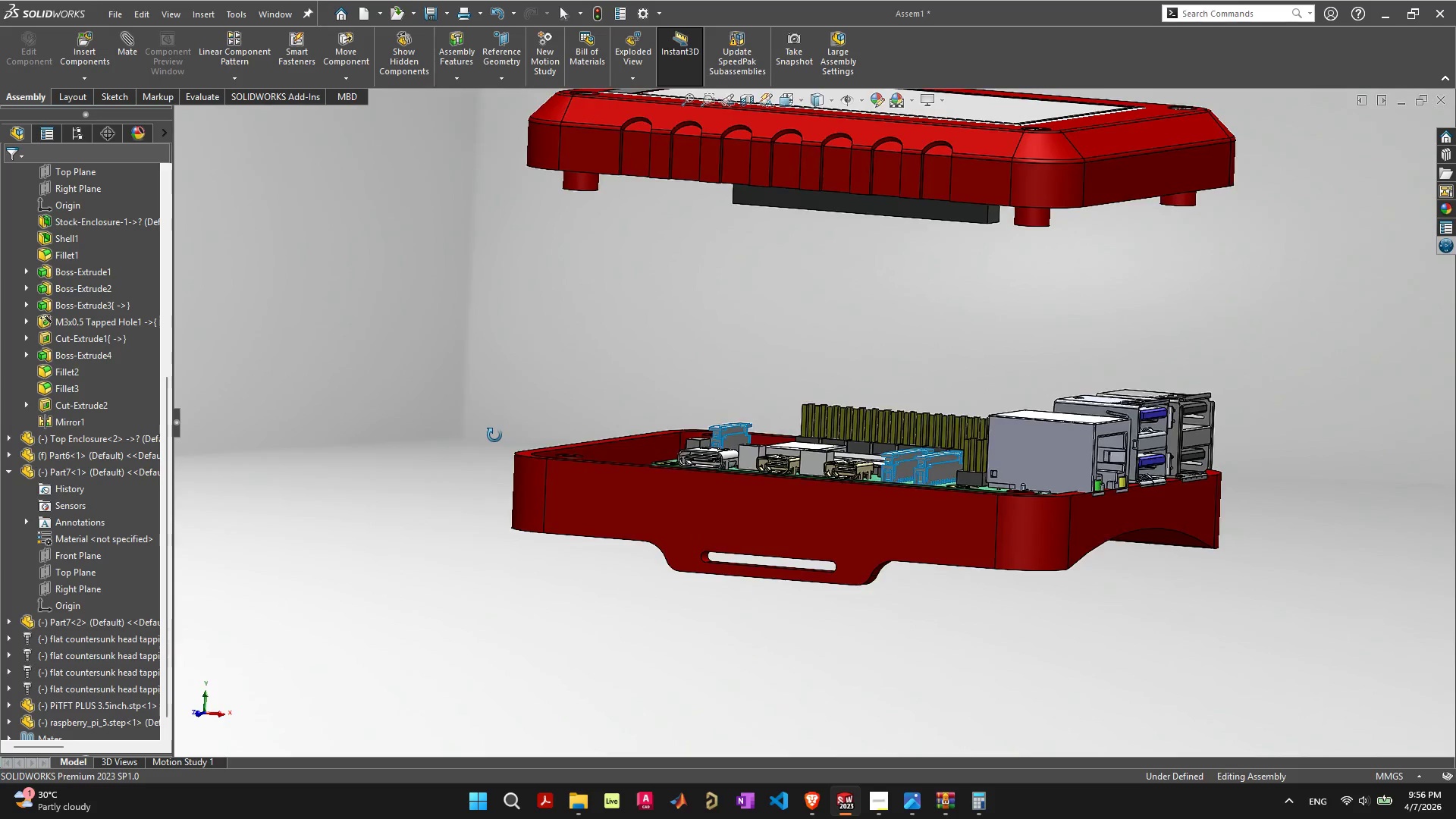 
key(F)
 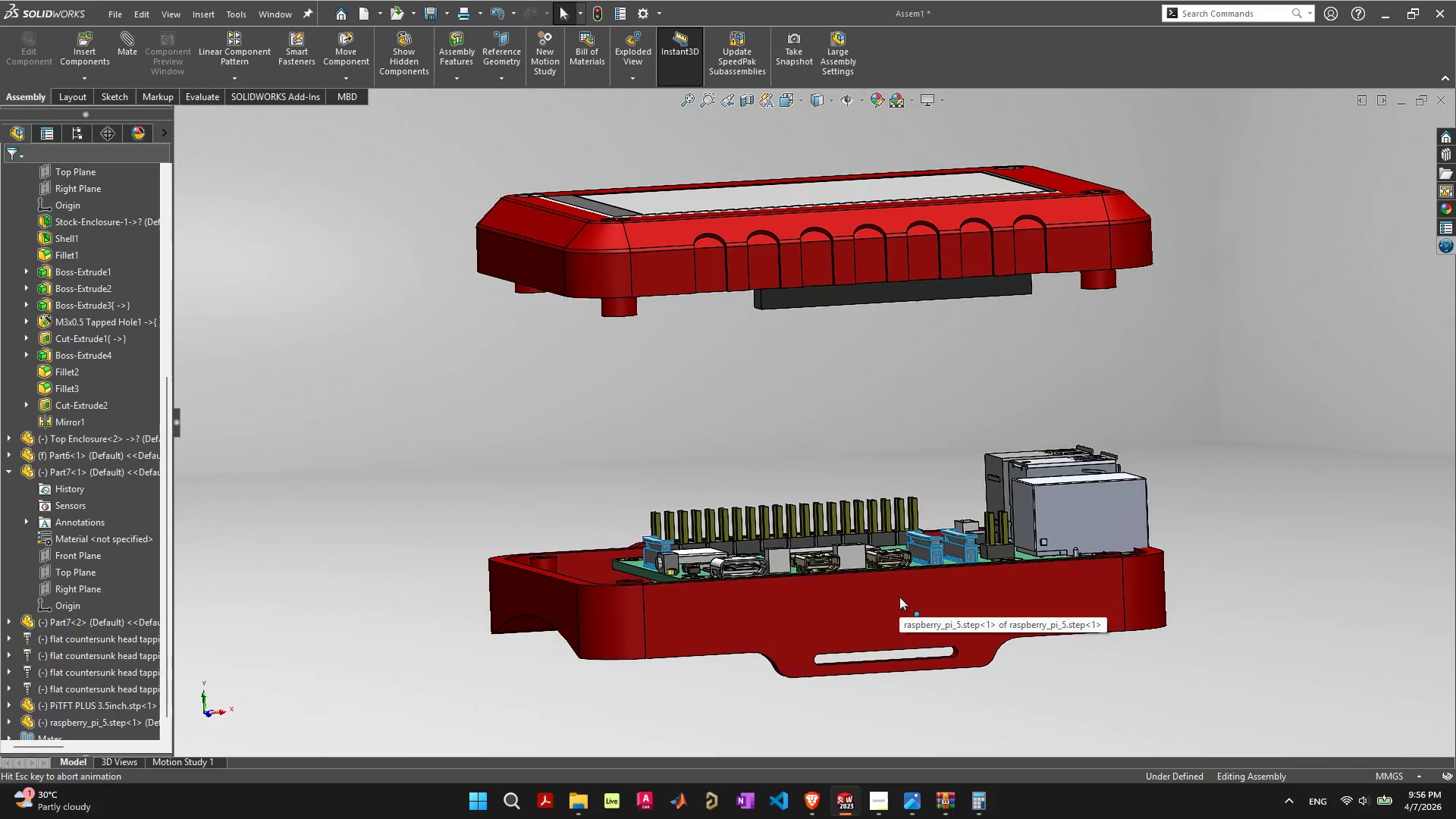 
scroll: coordinate [871, 428], scroll_direction: up, amount: 18.0
 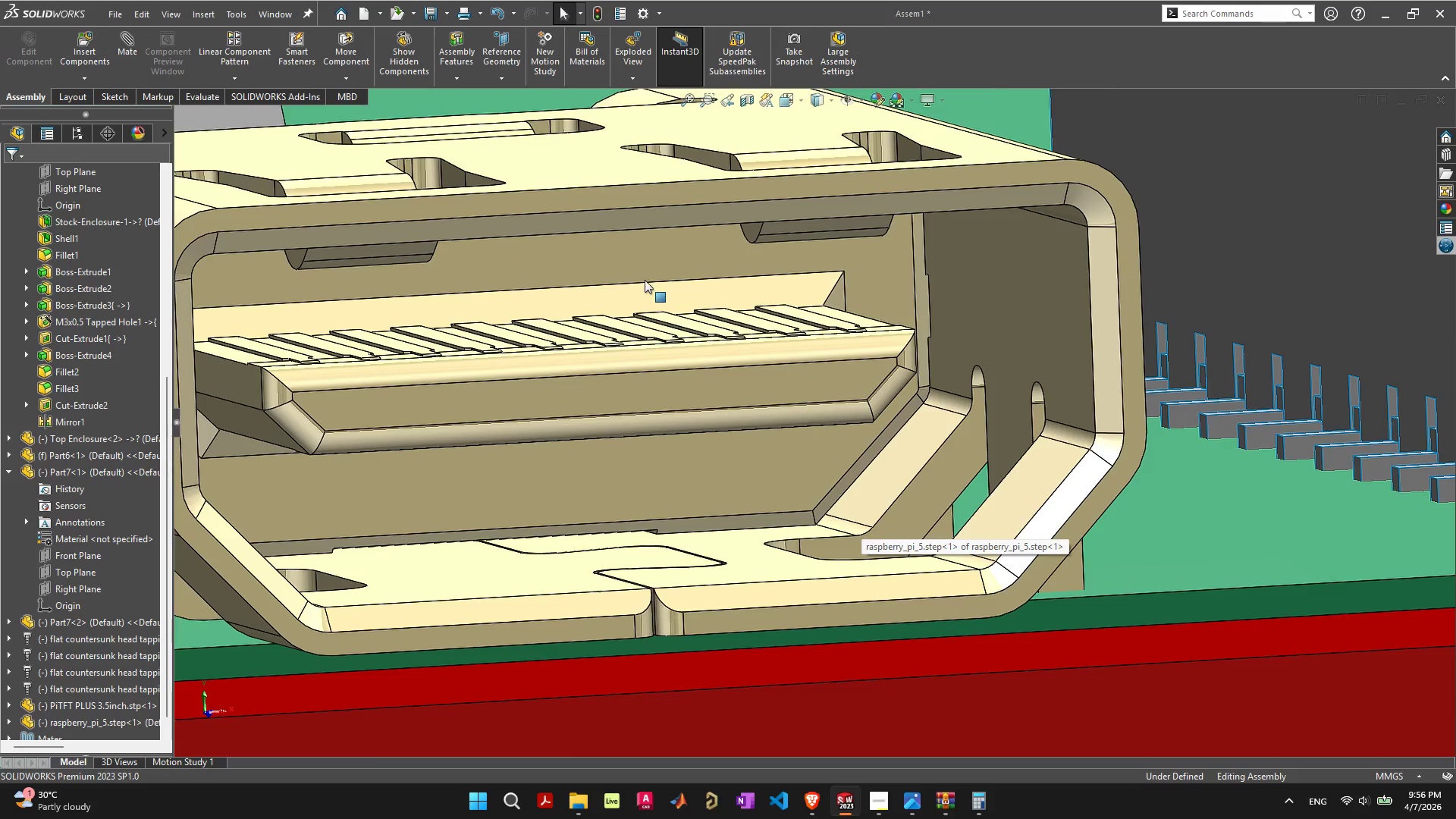 
scroll: coordinate [533, 409], scroll_direction: up, amount: 4.0
 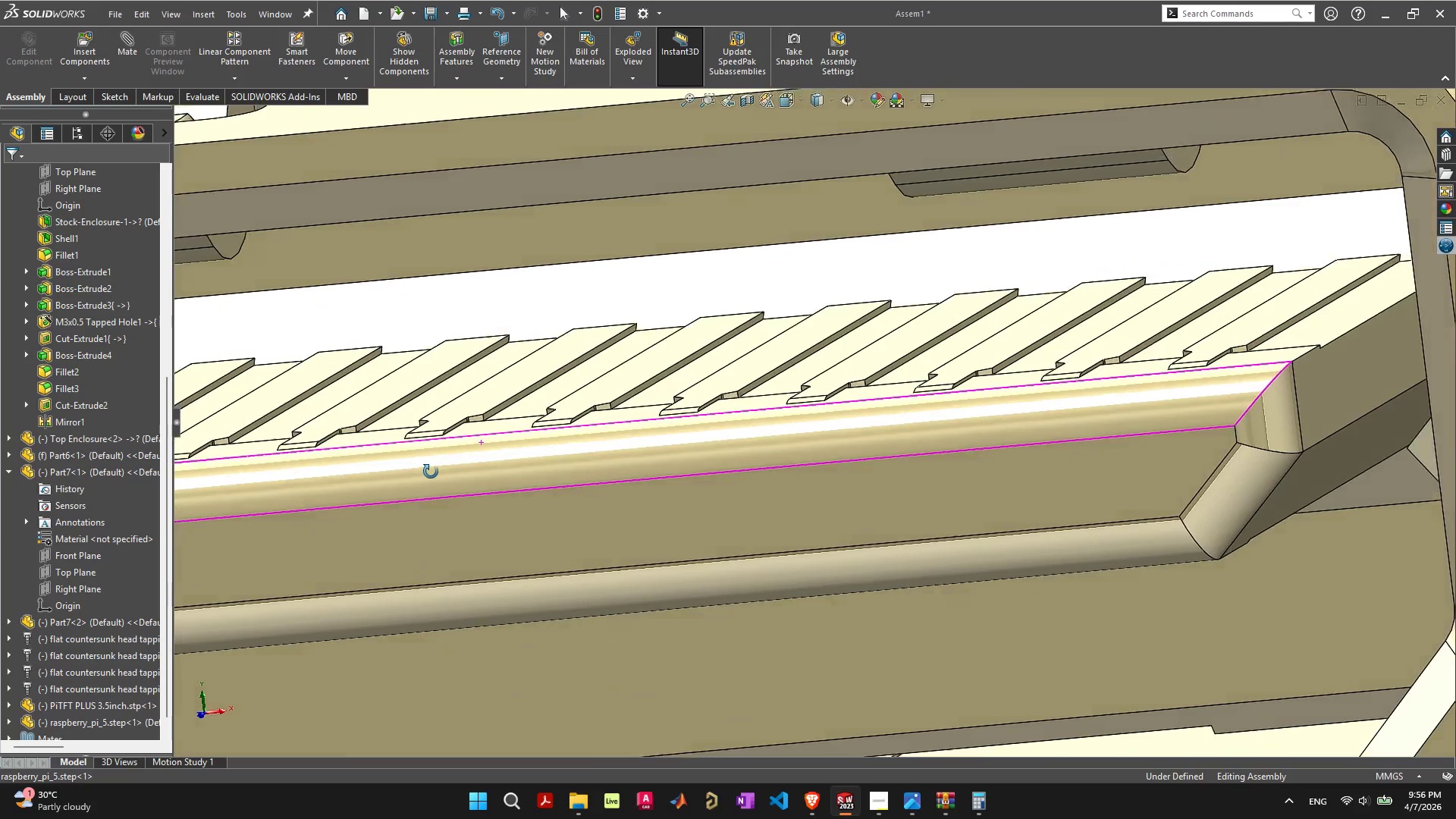 
wait(6.3)
 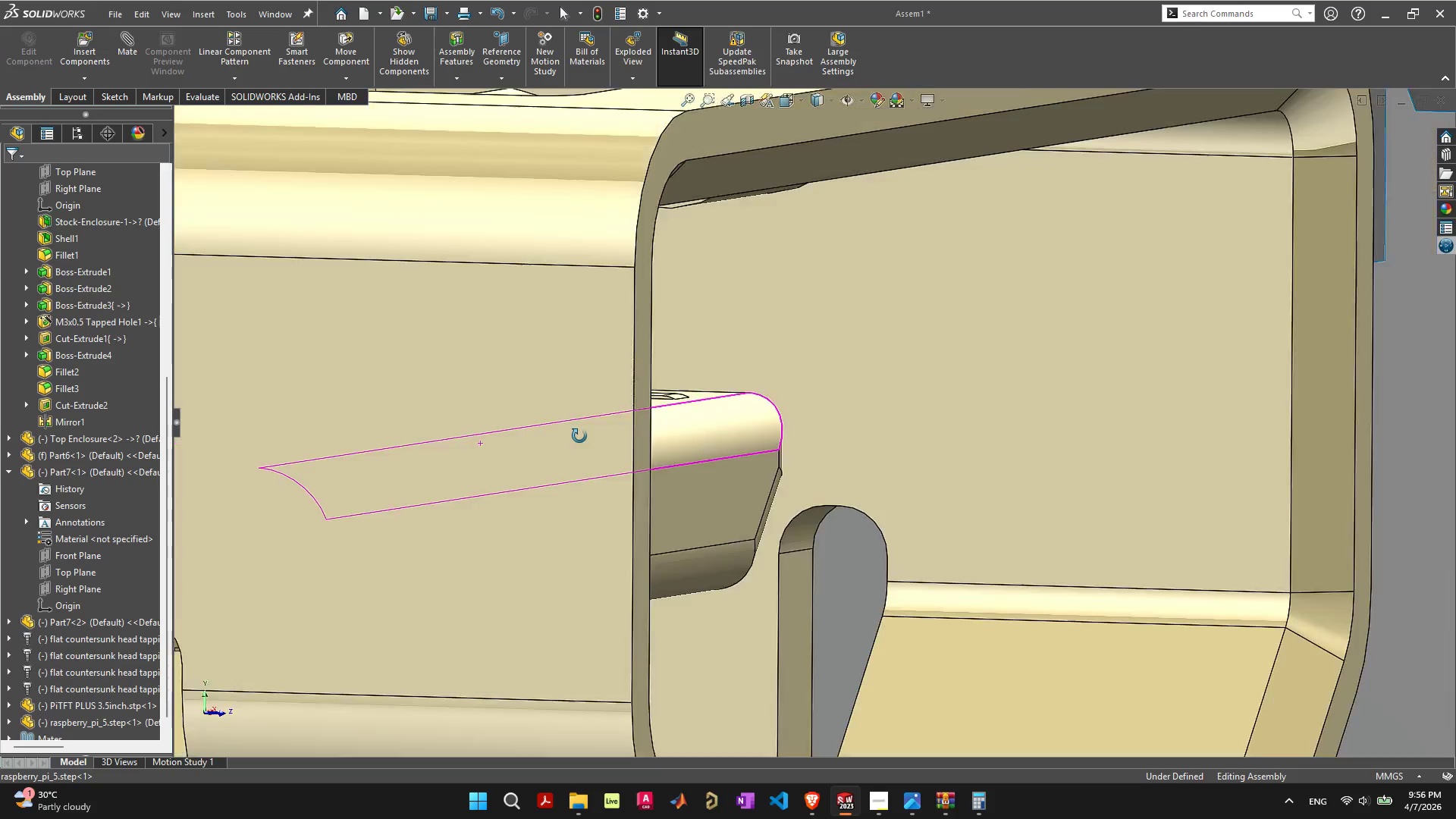 
scroll: coordinate [758, 465], scroll_direction: down, amount: 15.0
 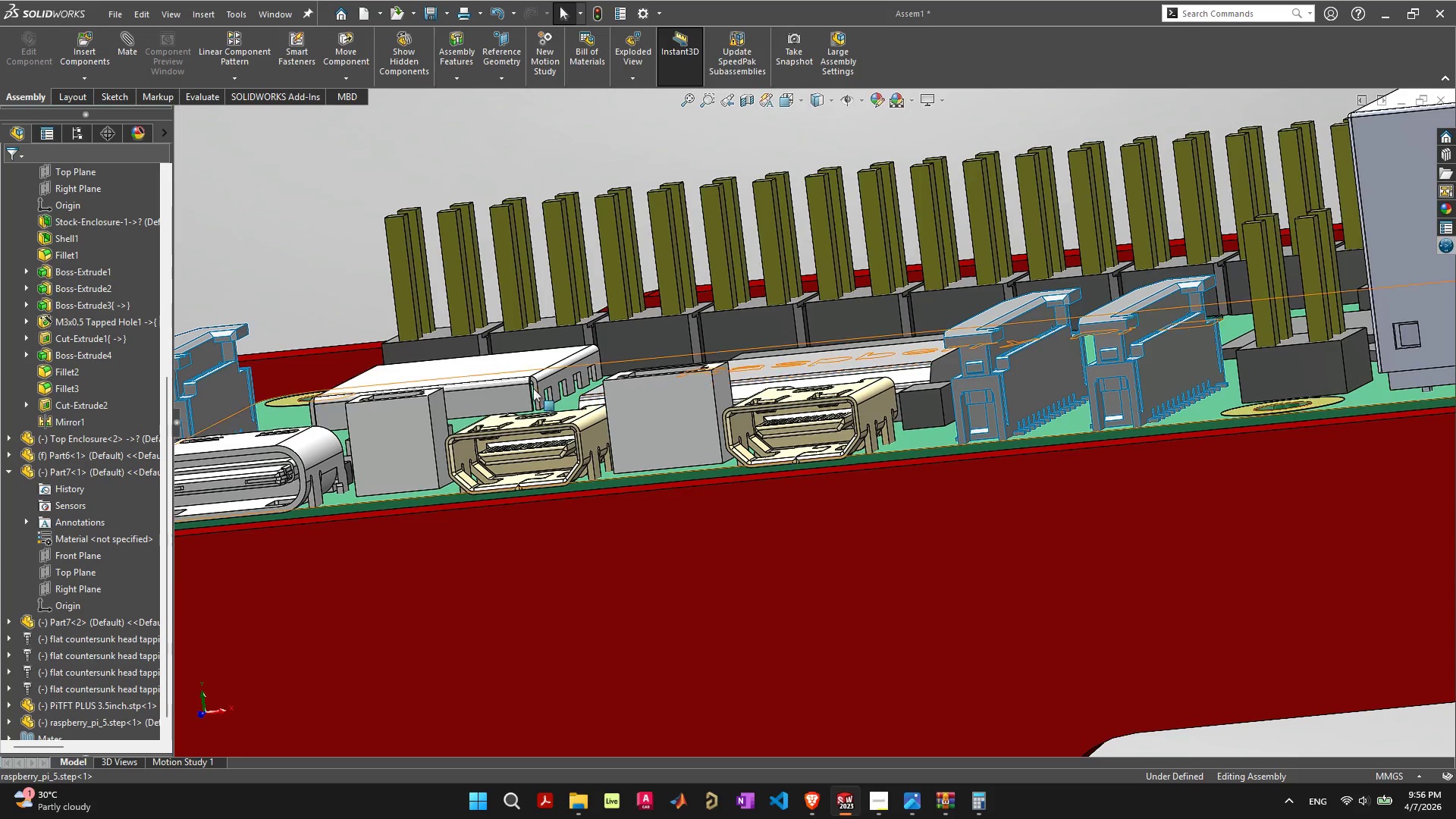 
scroll: coordinate [855, 356], scroll_direction: up, amount: 21.0
 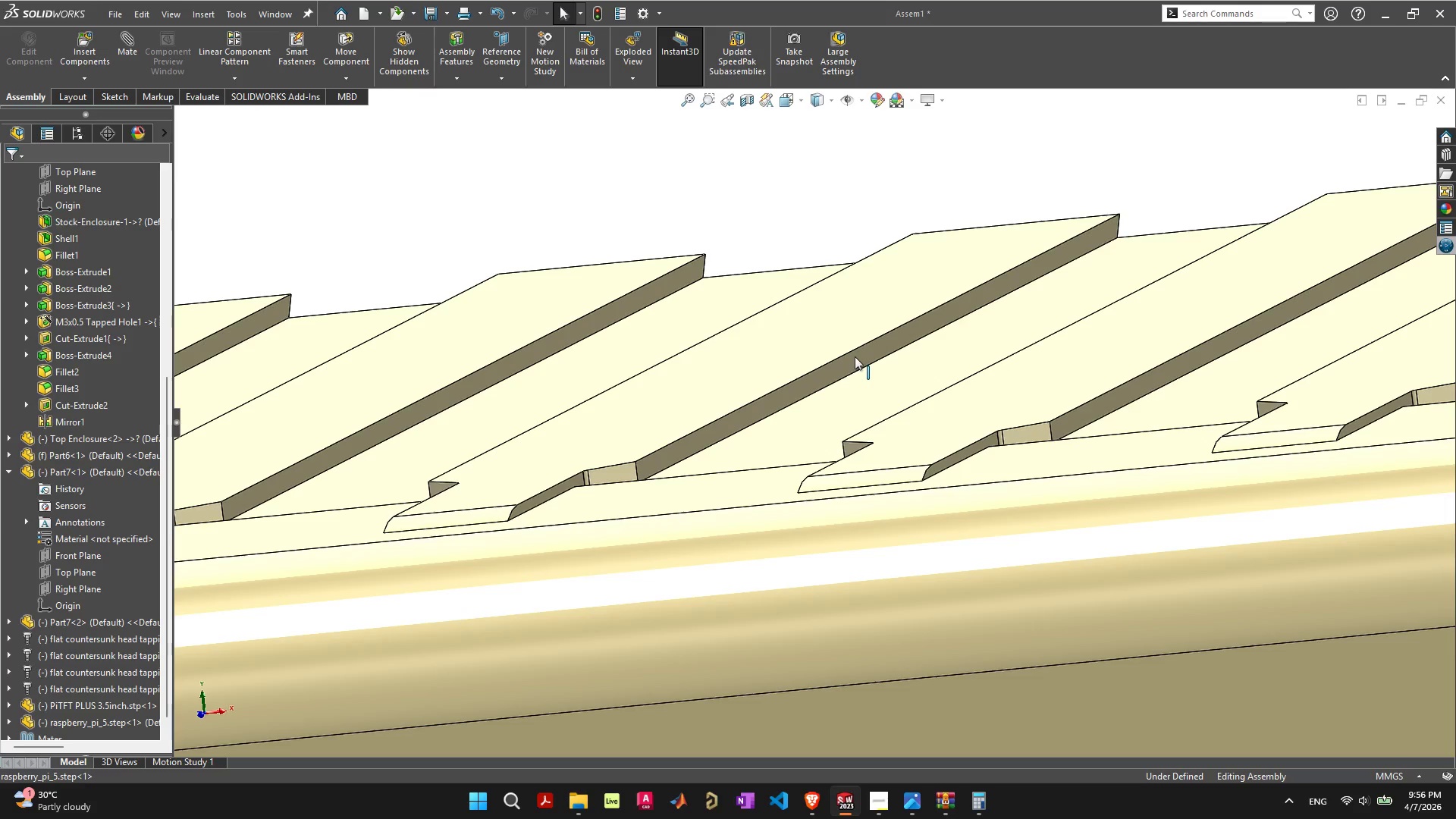 
scroll: coordinate [1094, 359], scroll_direction: down, amount: 27.0
 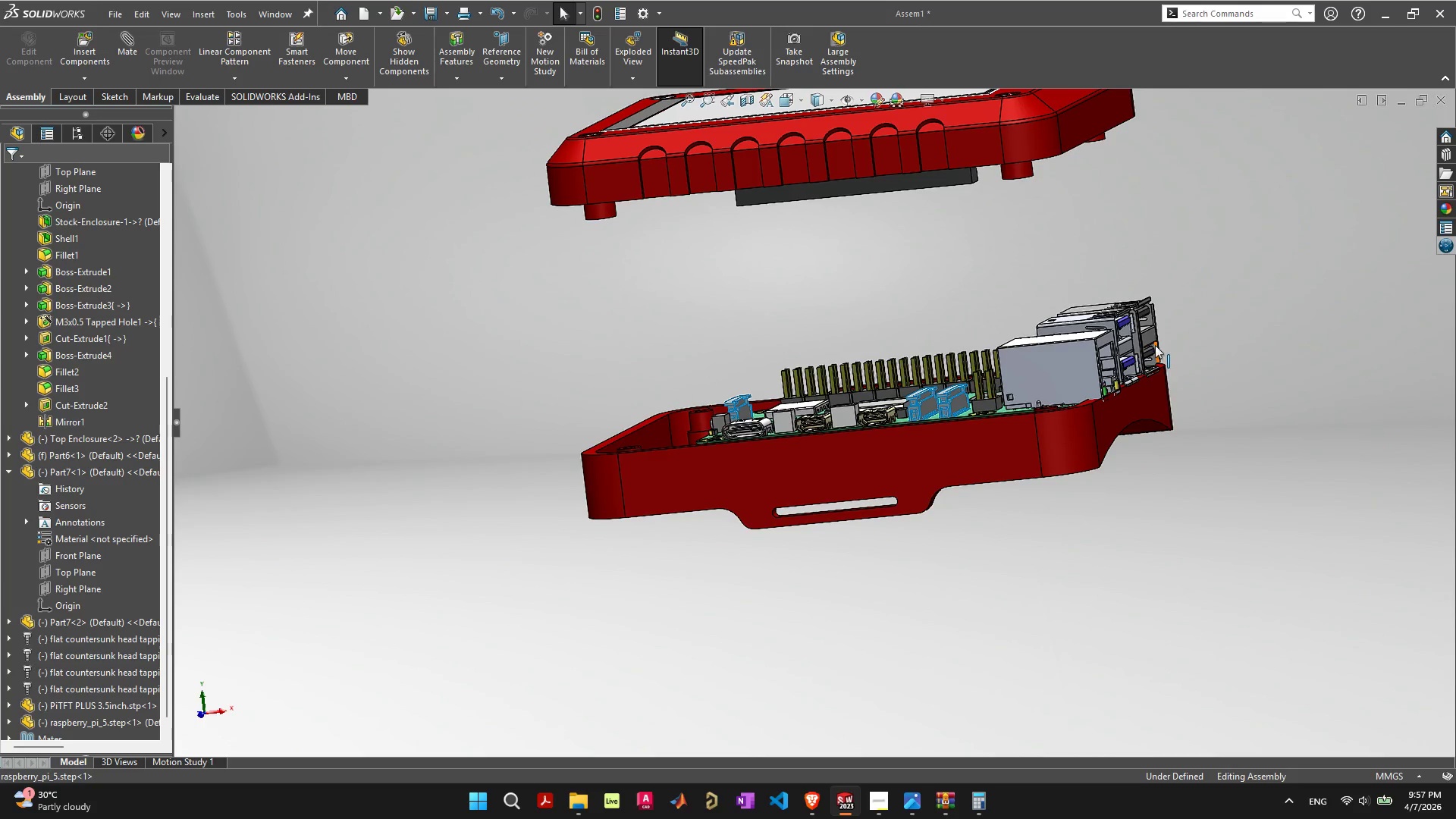 
scroll: coordinate [1155, 345], scroll_direction: up, amount: 6.0
 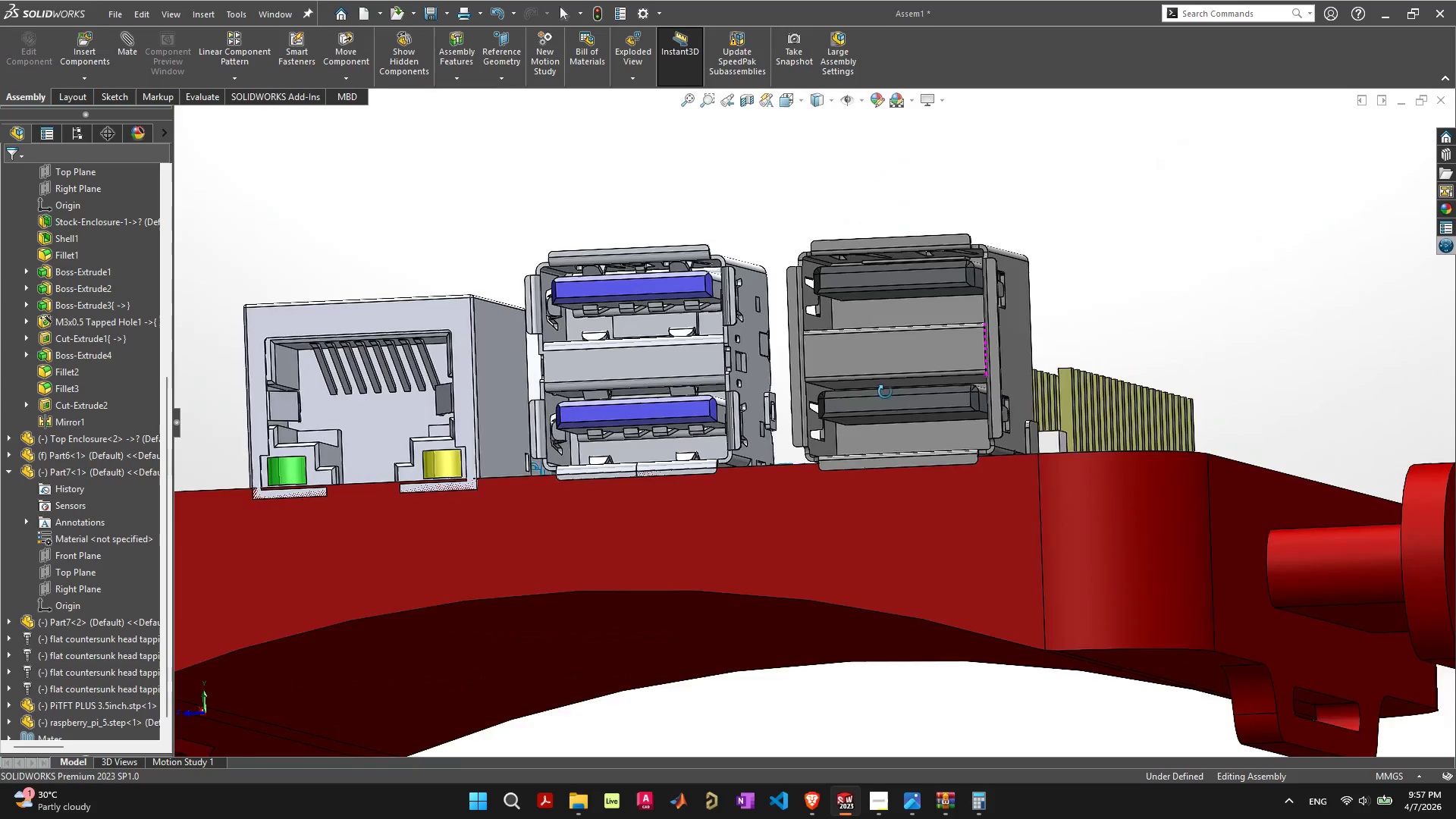 
wait(9.37)
 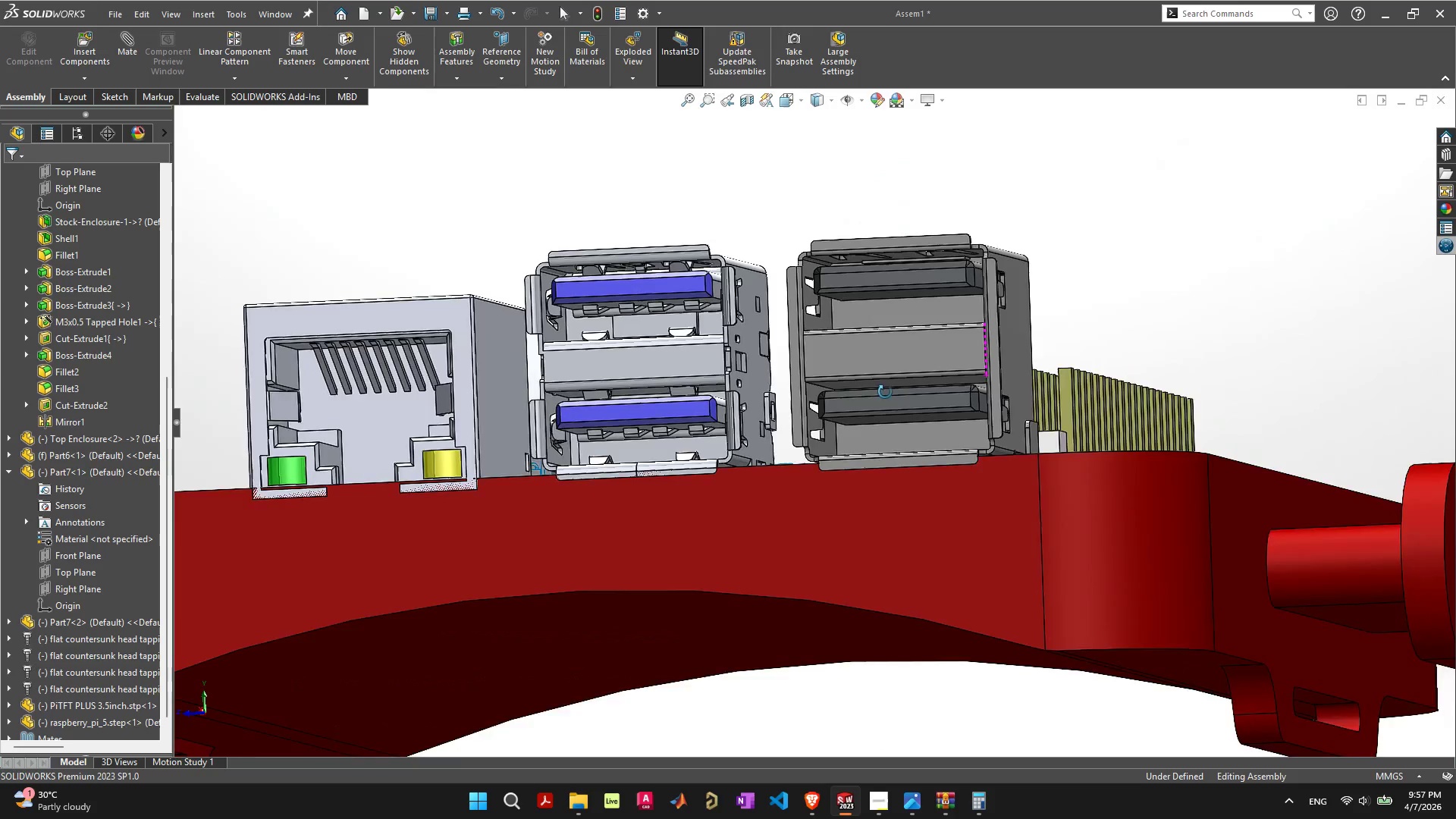 
scroll: coordinate [466, 473], scroll_direction: up, amount: 11.0
 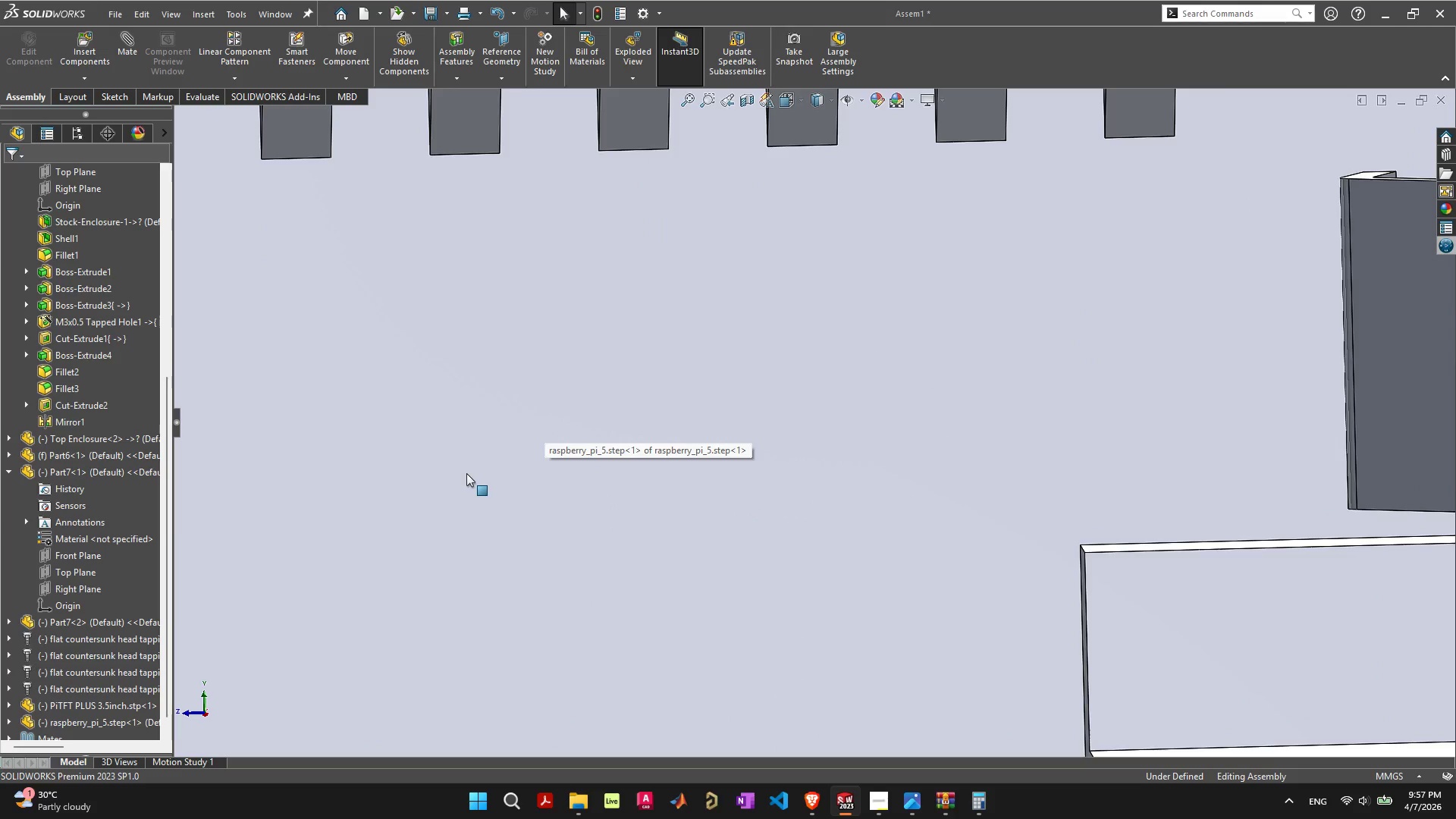 
scroll: coordinate [466, 473], scroll_direction: down, amount: 3.0
 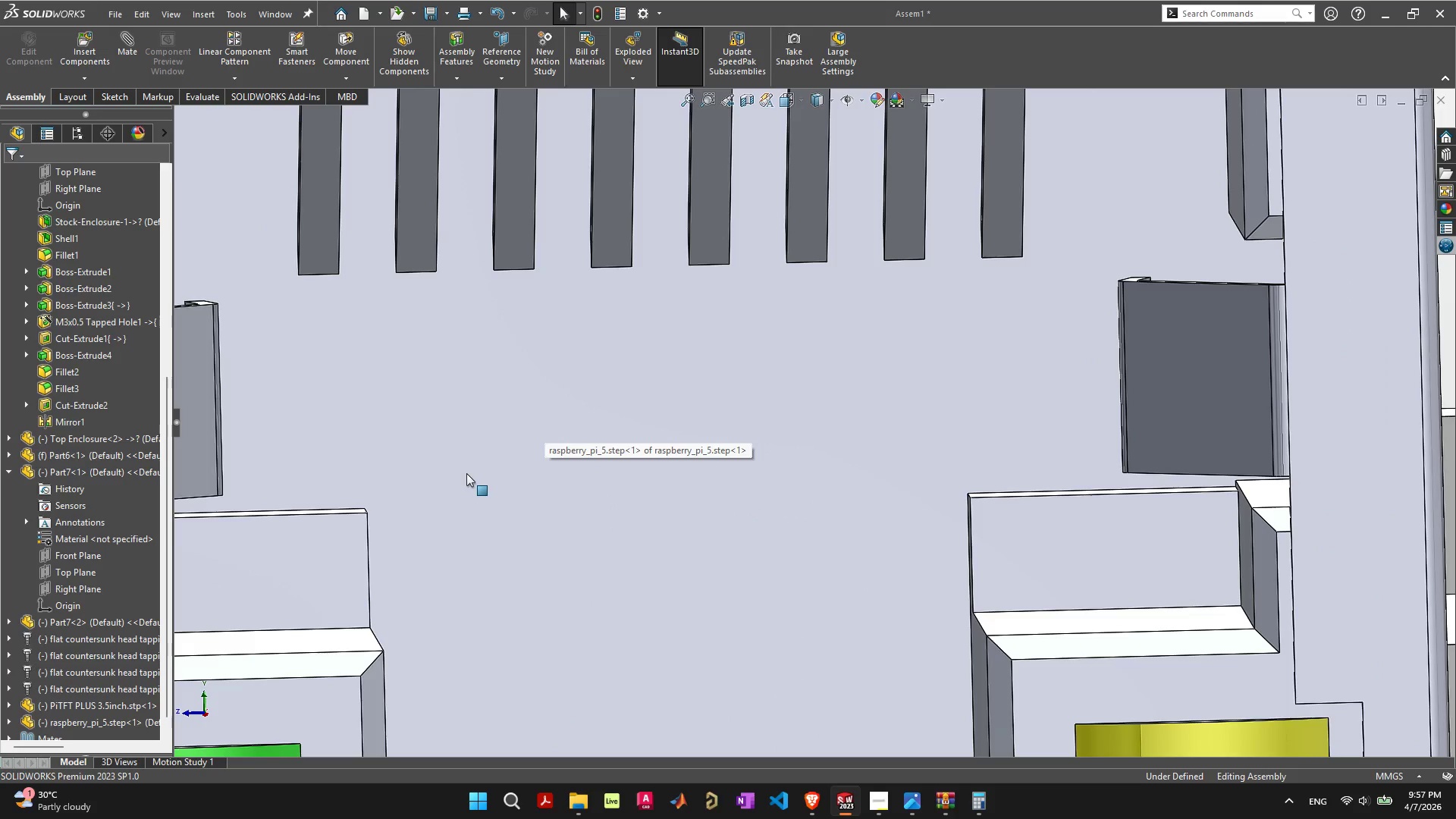 
scroll: coordinate [466, 473], scroll_direction: none, amount: 0.0
 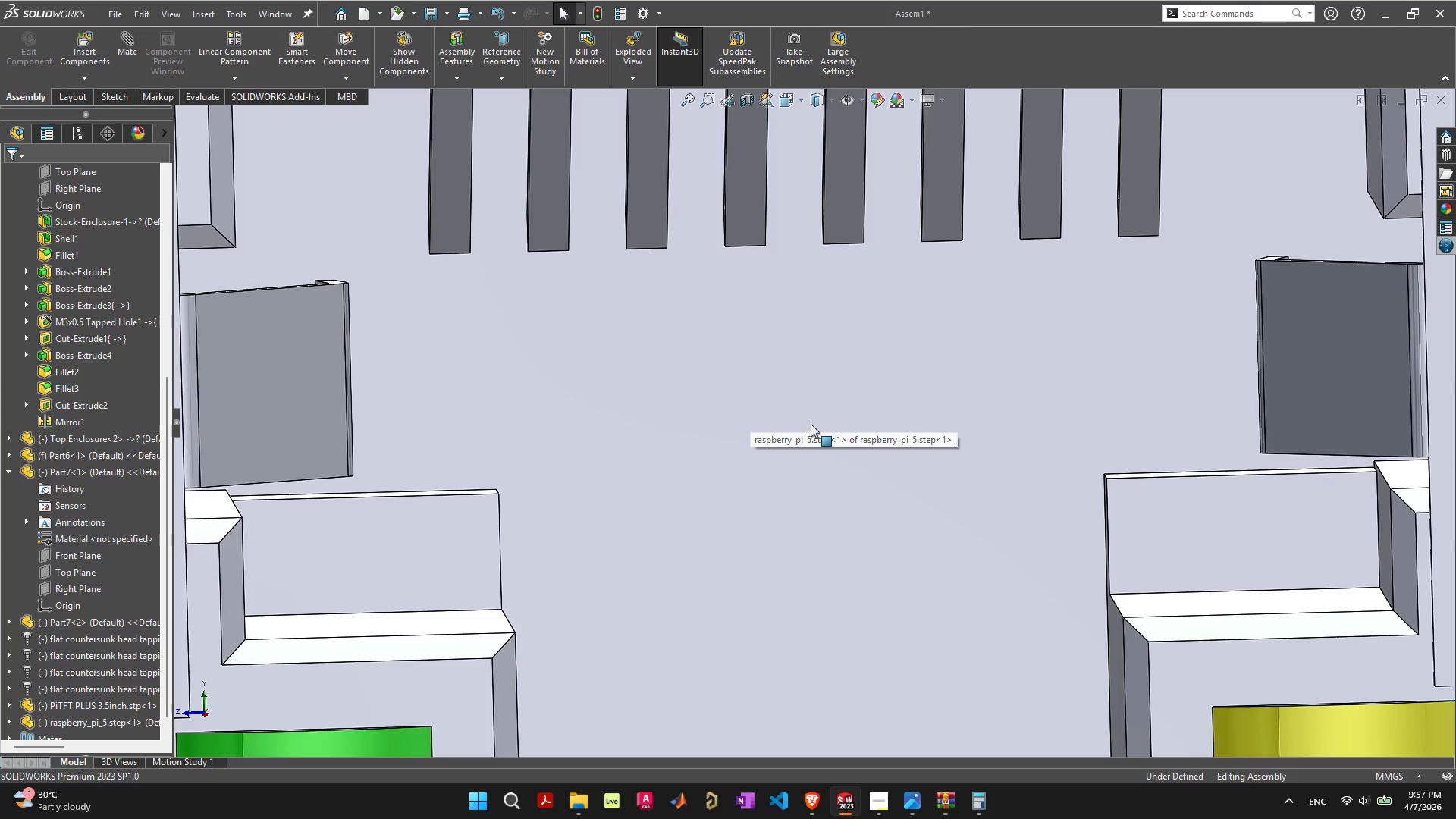 
wait(8.84)
 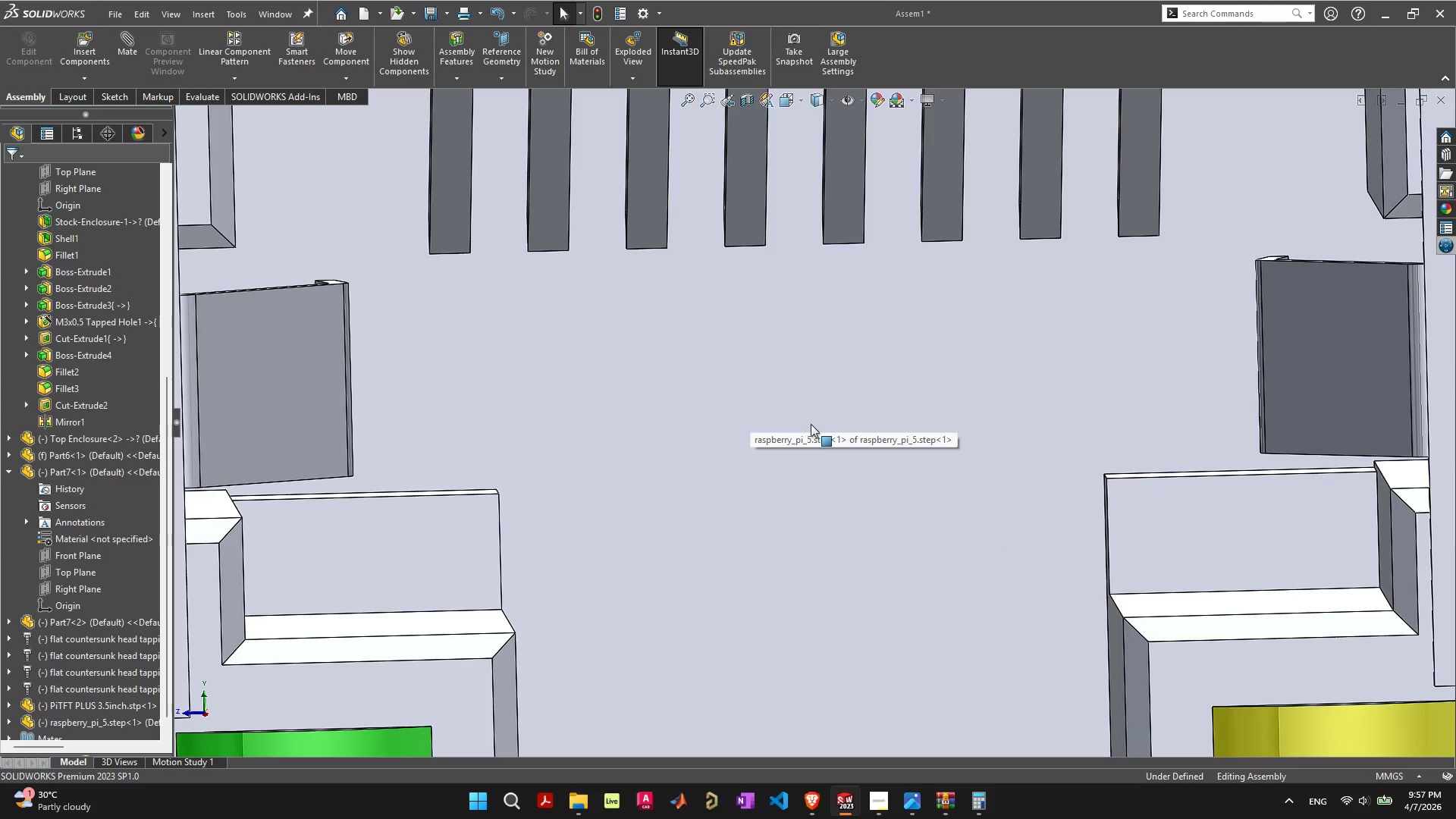 
scroll: coordinate [327, 725], scroll_direction: down, amount: 3.0
 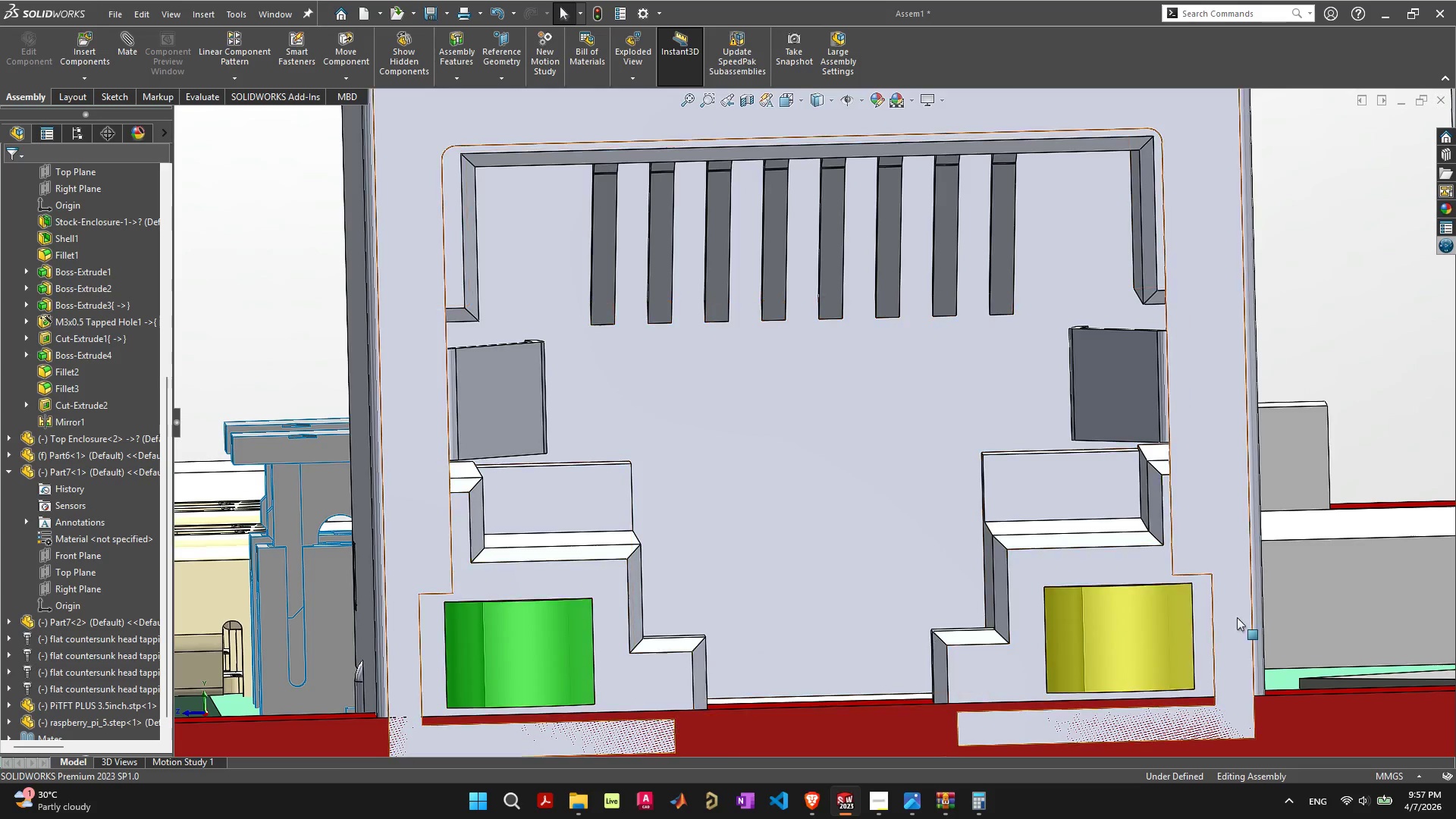 
scroll: coordinate [619, 210], scroll_direction: up, amount: 7.0
 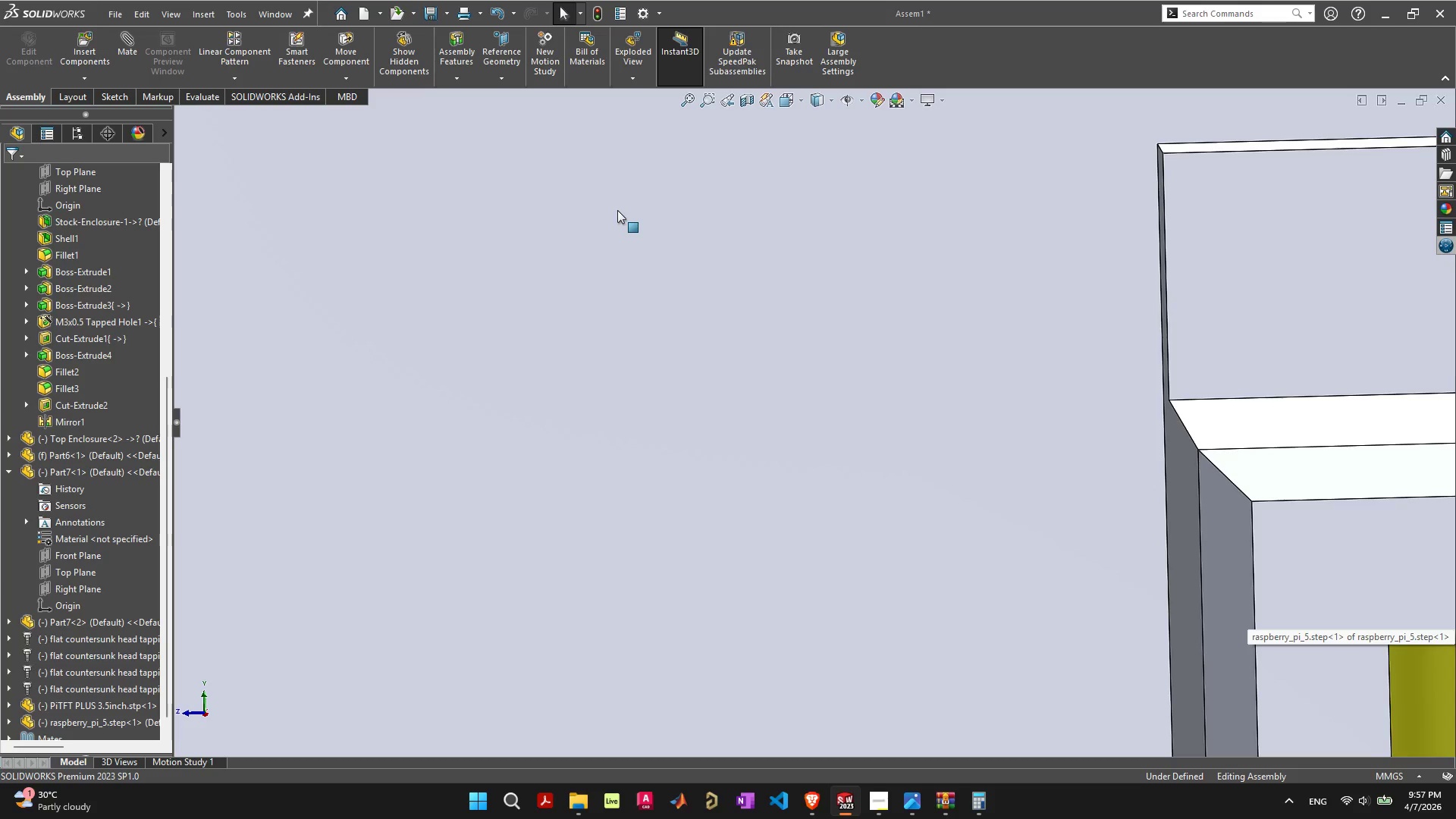 
scroll: coordinate [634, 281], scroll_direction: down, amount: 7.0
 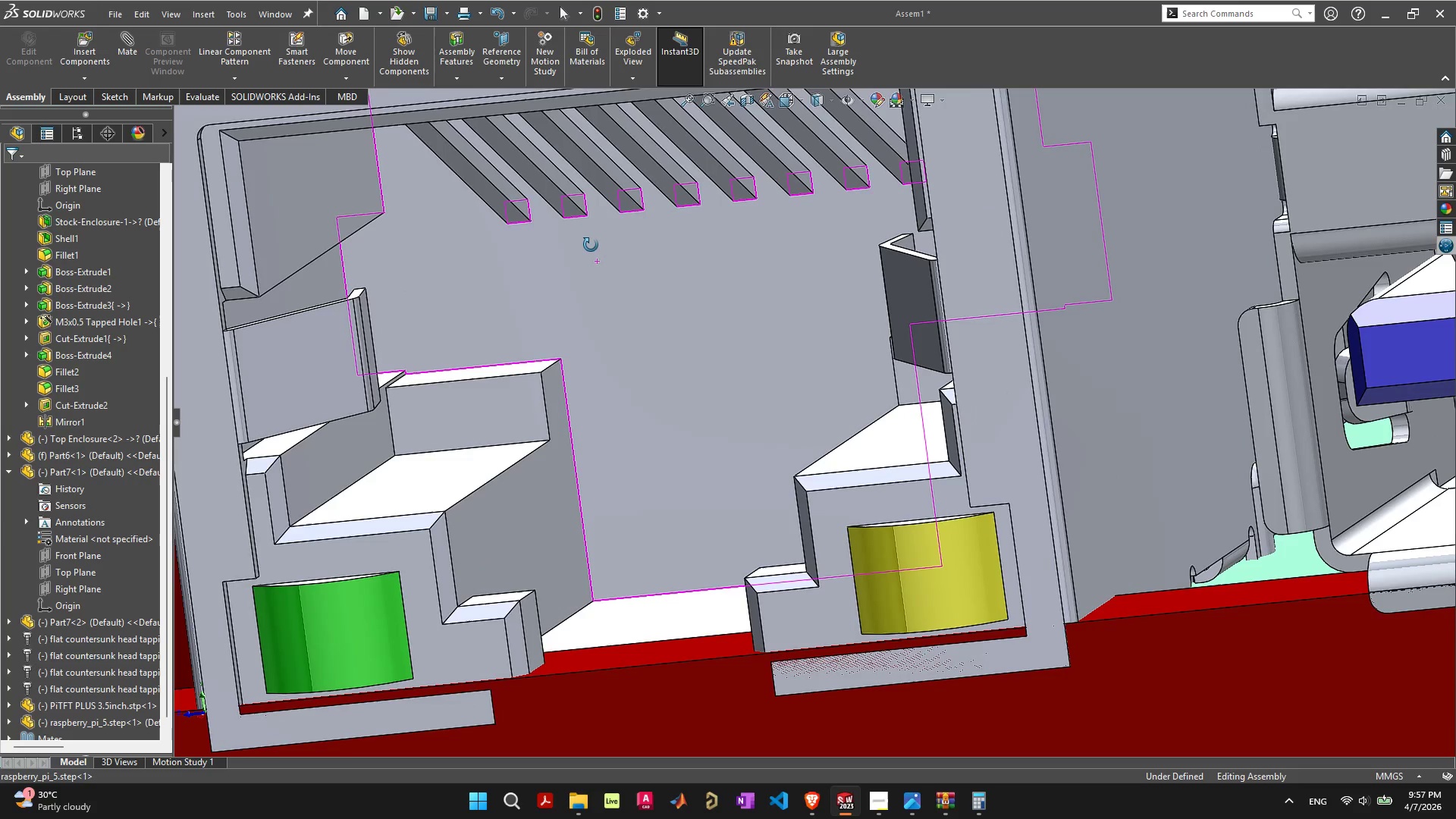 
wait(15.99)
 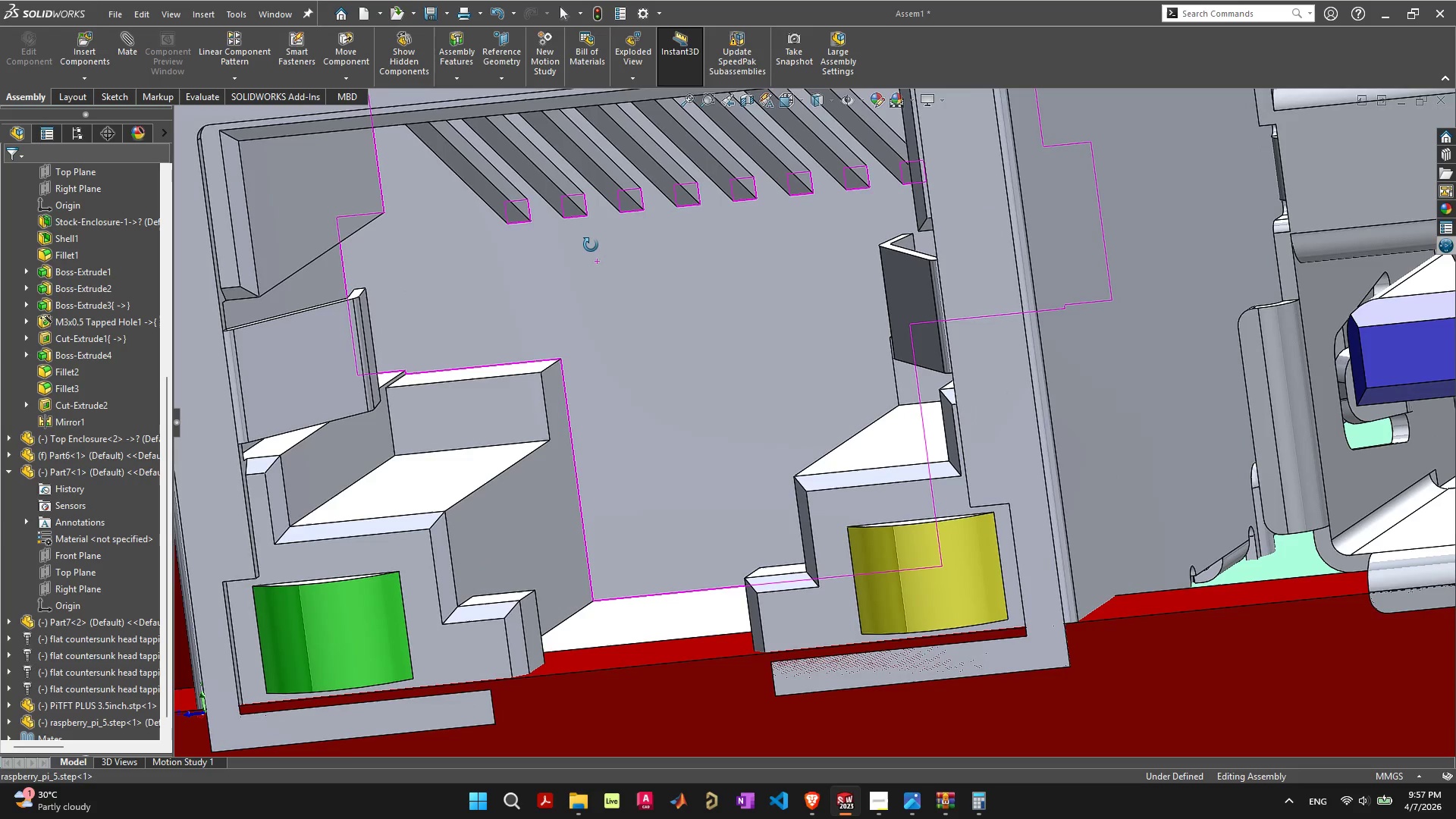 
mouse_move([639, 14])
 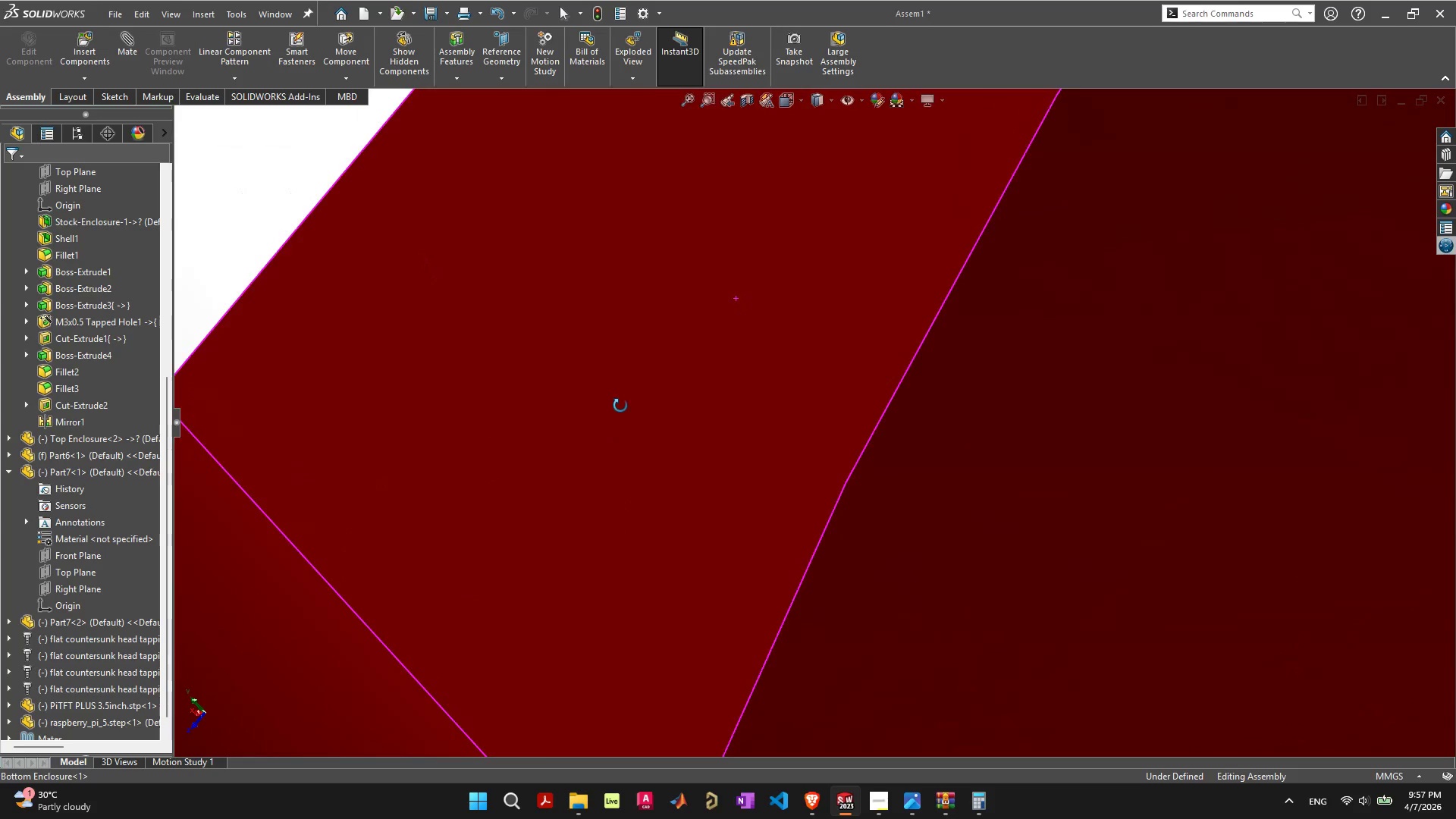 
wait(6.06)
 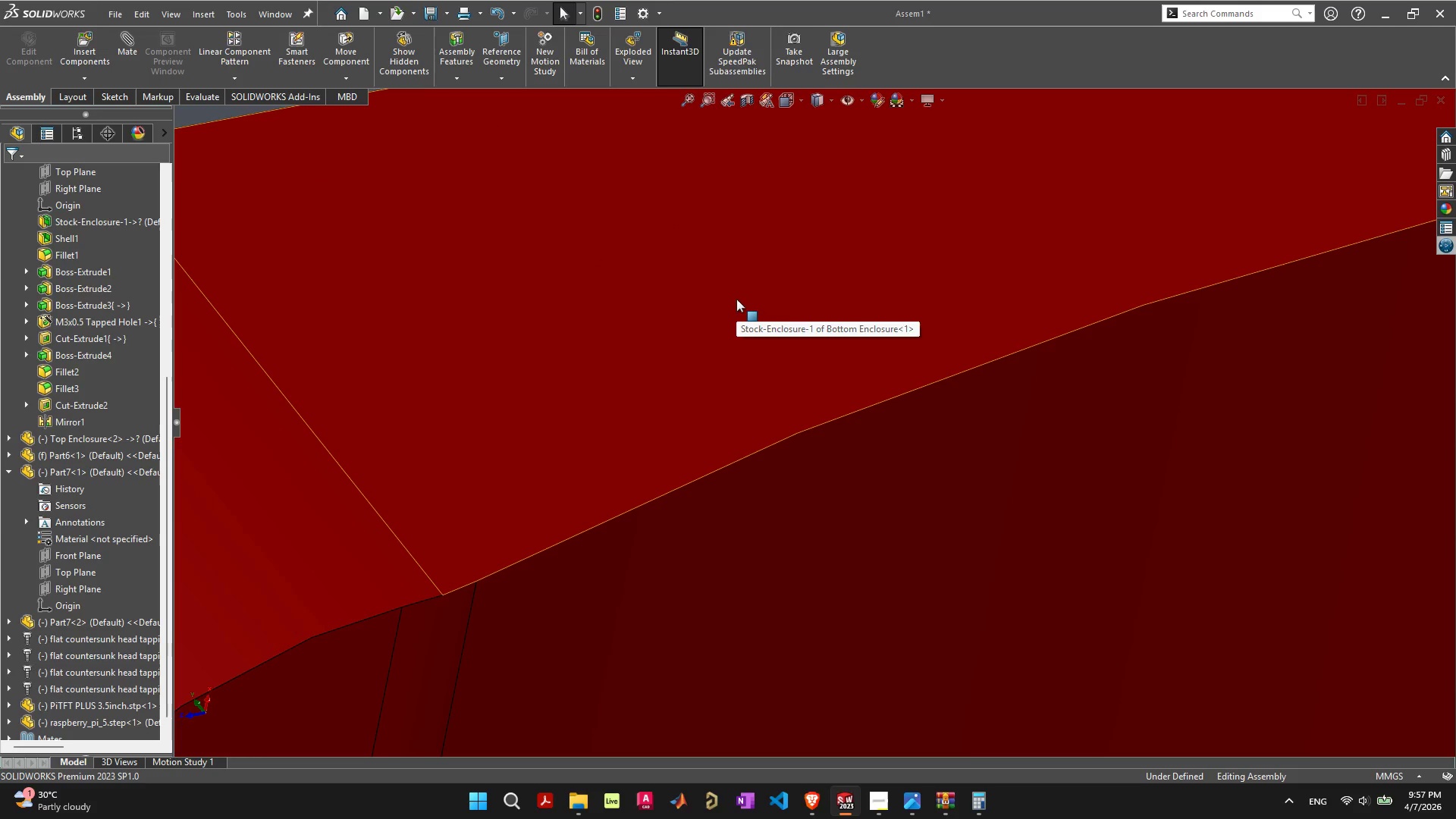 
type(fff)
 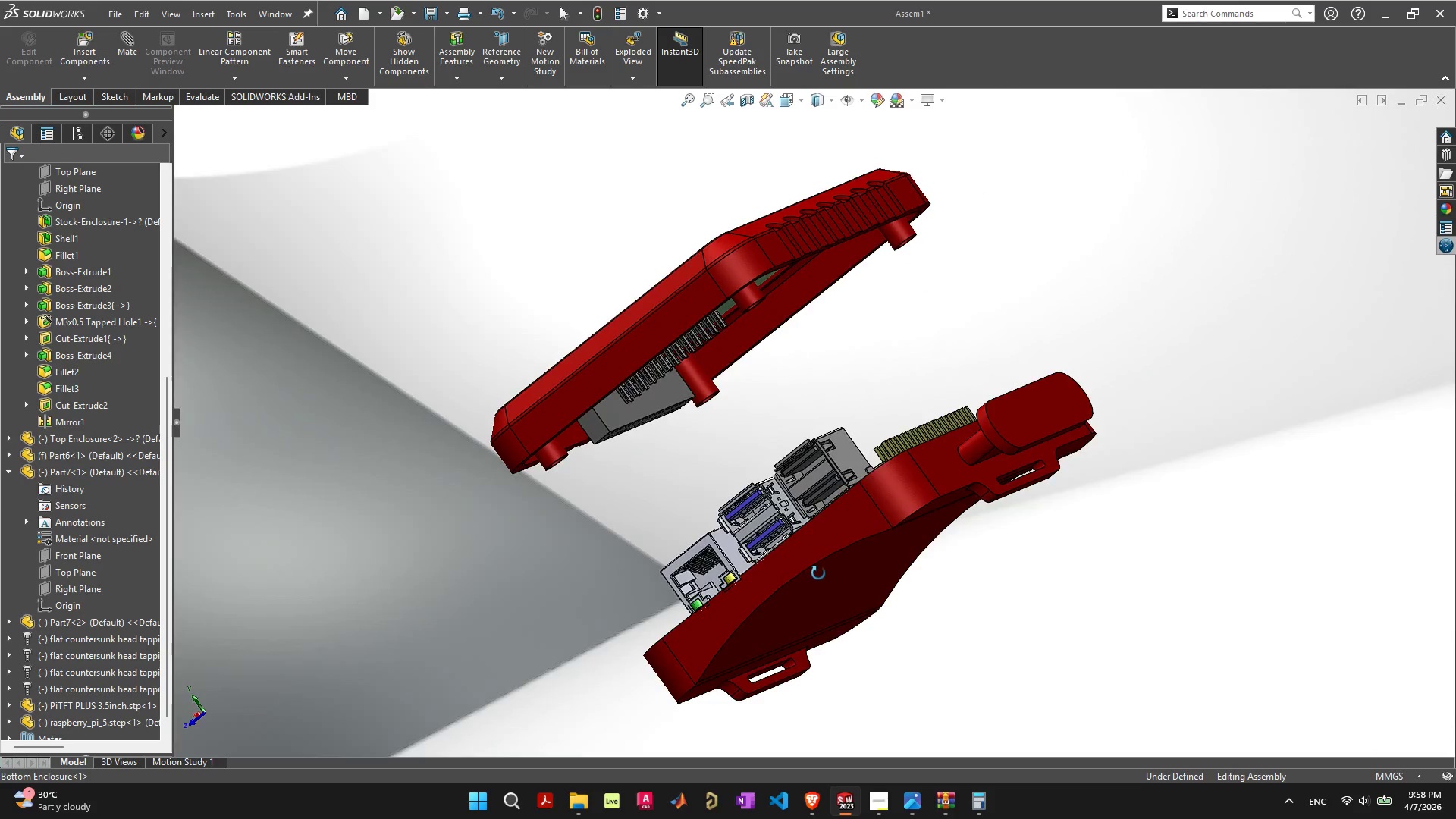 
type(fff)
 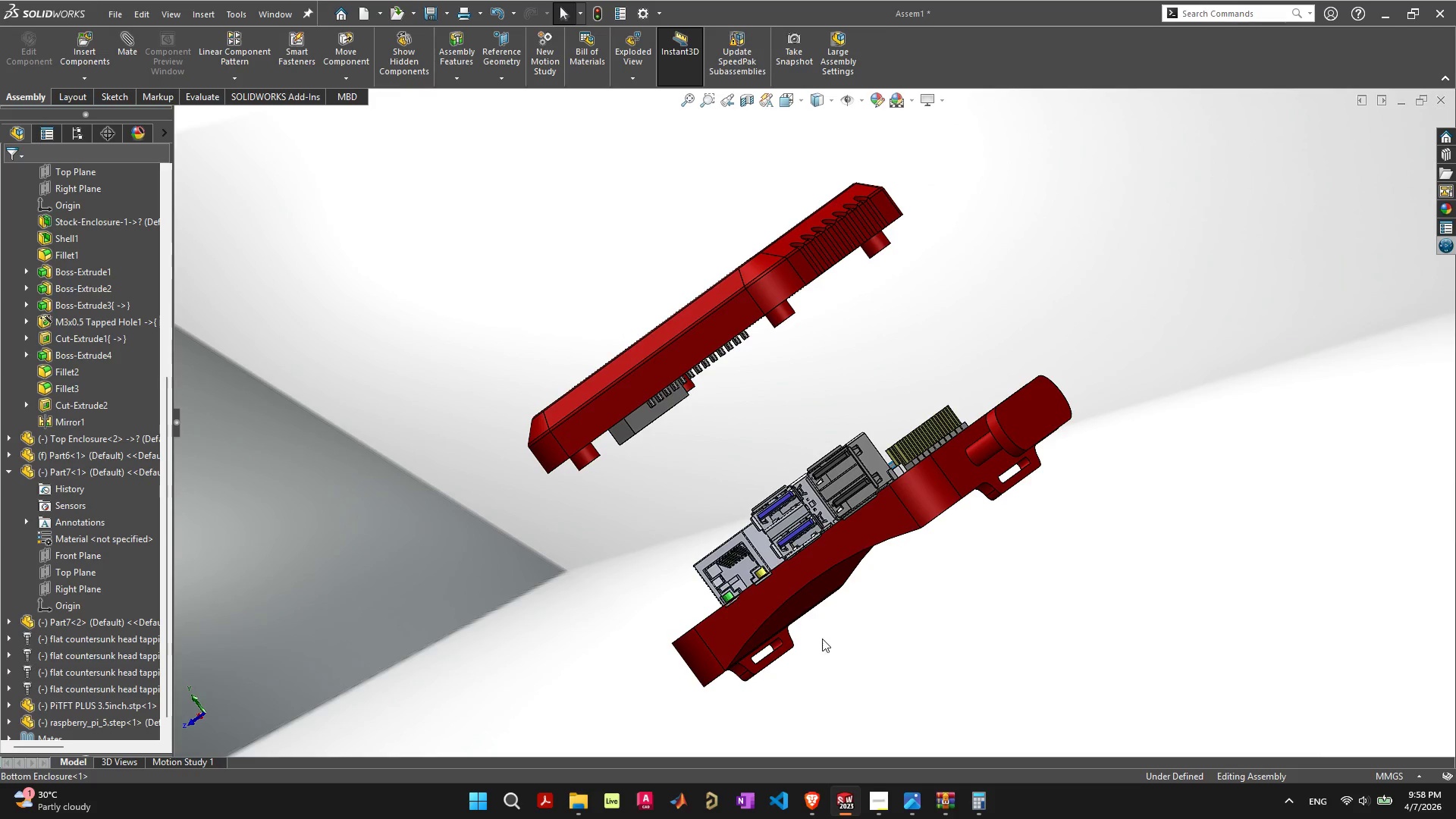 
scroll: coordinate [730, 422], scroll_direction: up, amount: 10.0
 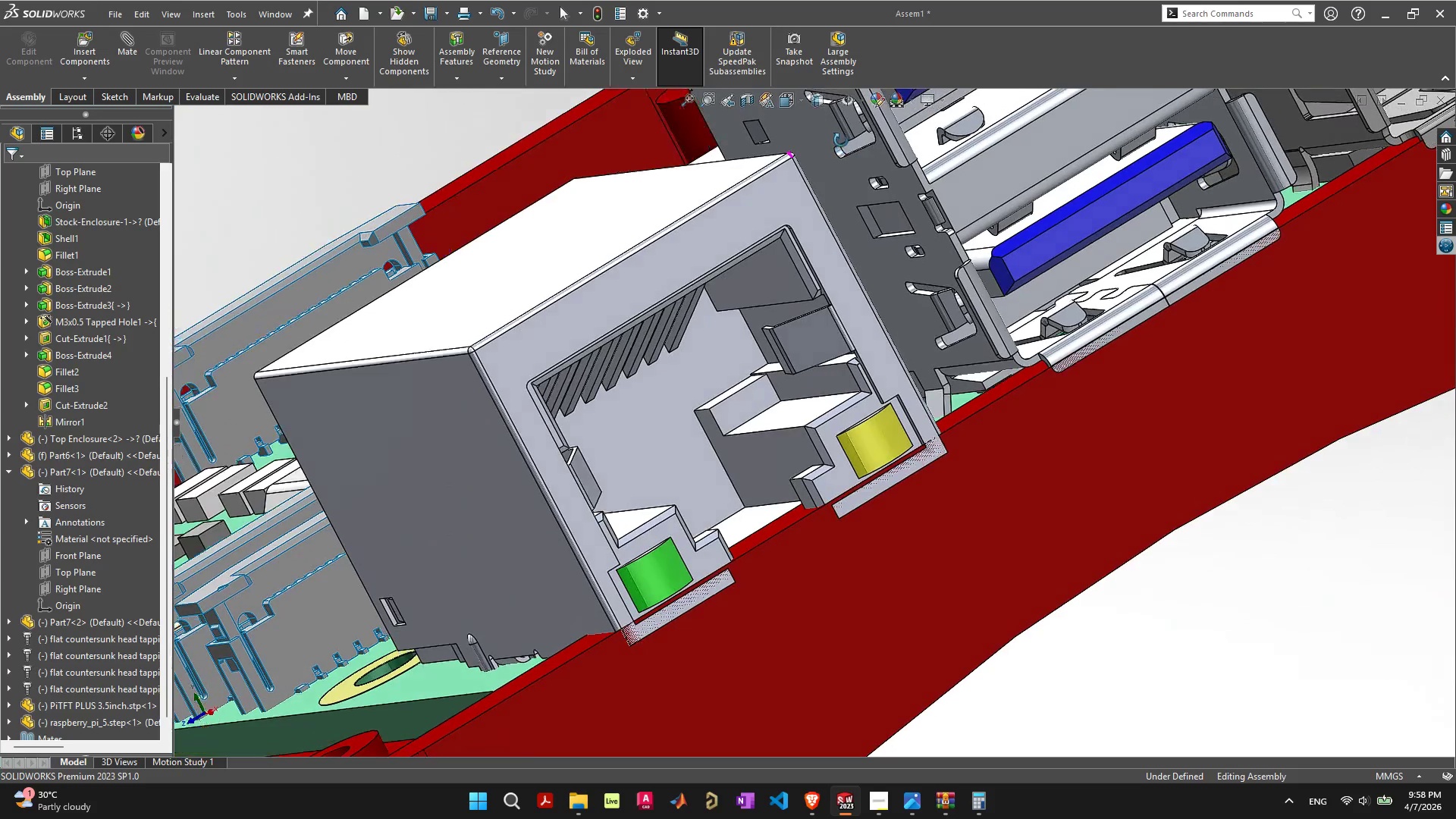 
wait(12.53)
 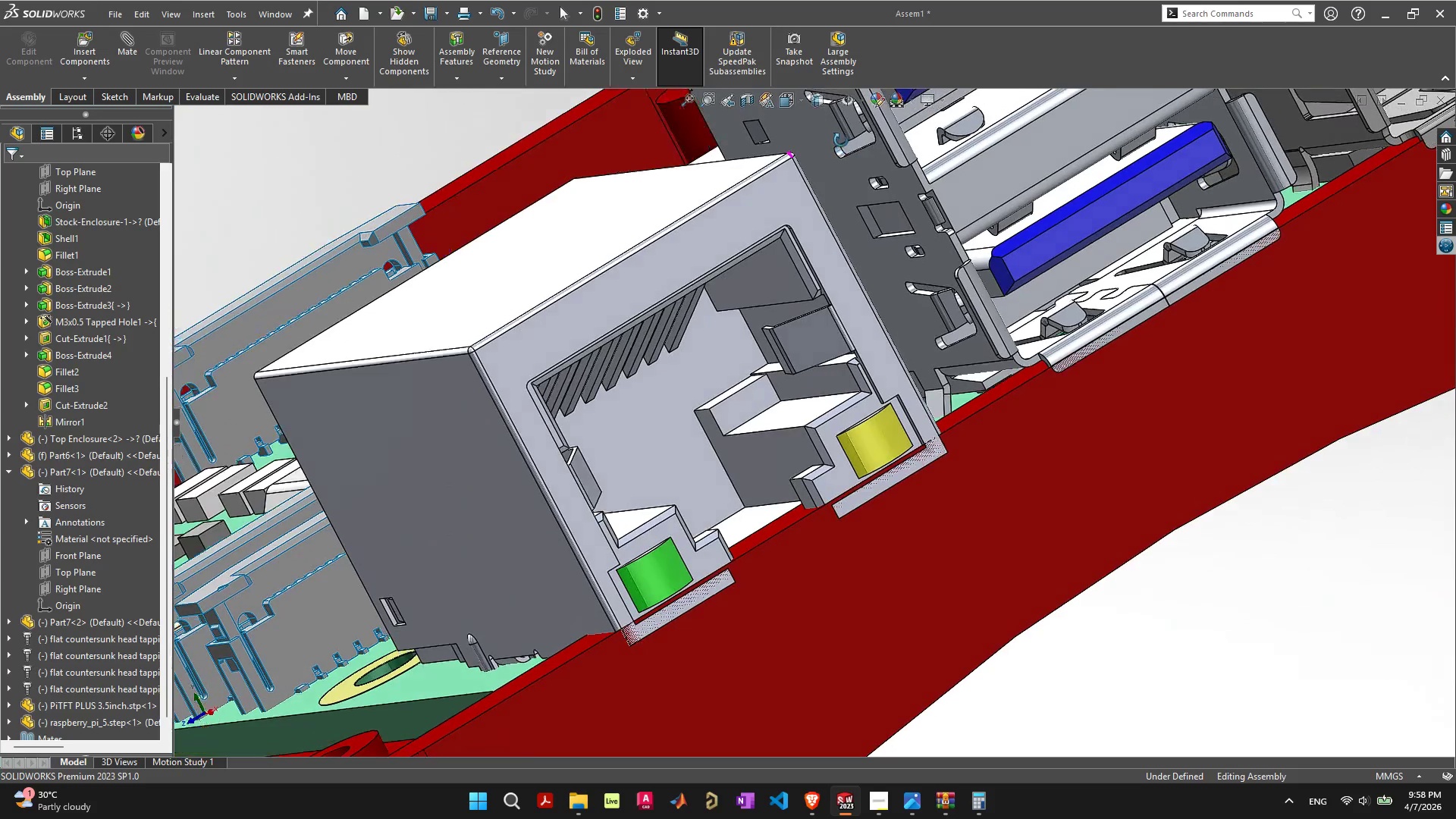 
scroll: coordinate [717, 428], scroll_direction: up, amount: 17.0
 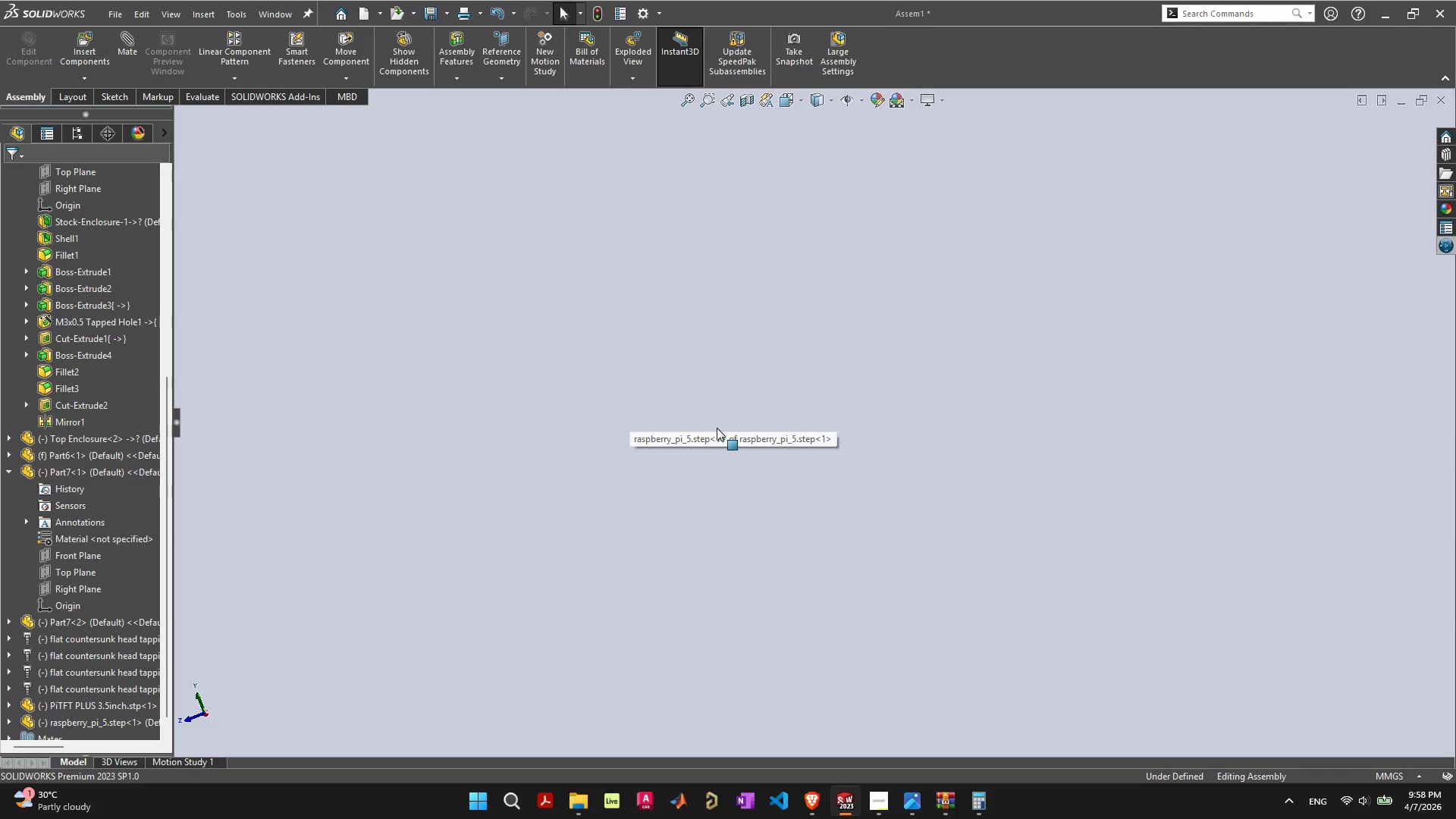 
key(F)
 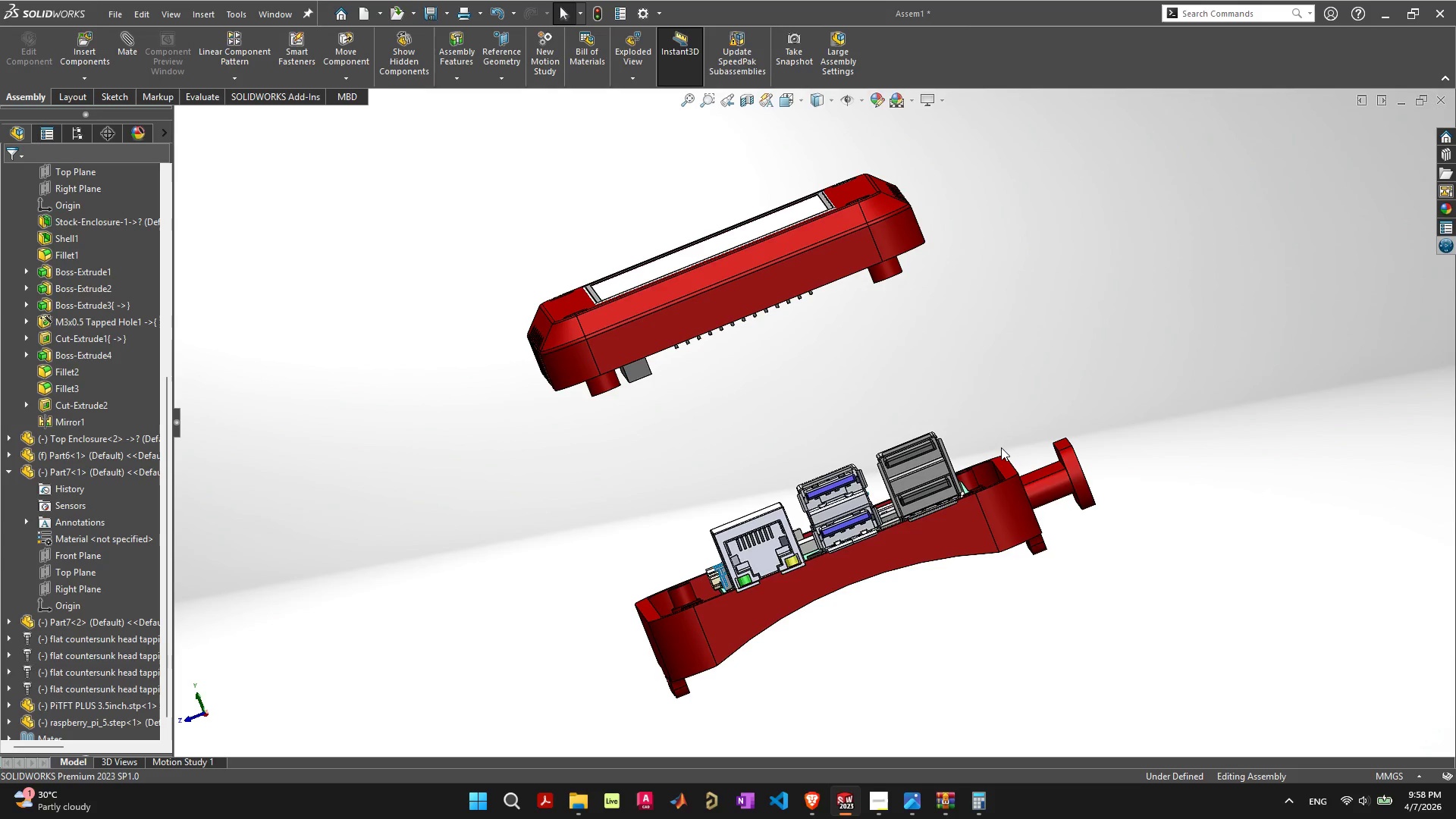 
scroll: coordinate [1031, 436], scroll_direction: up, amount: 3.0
 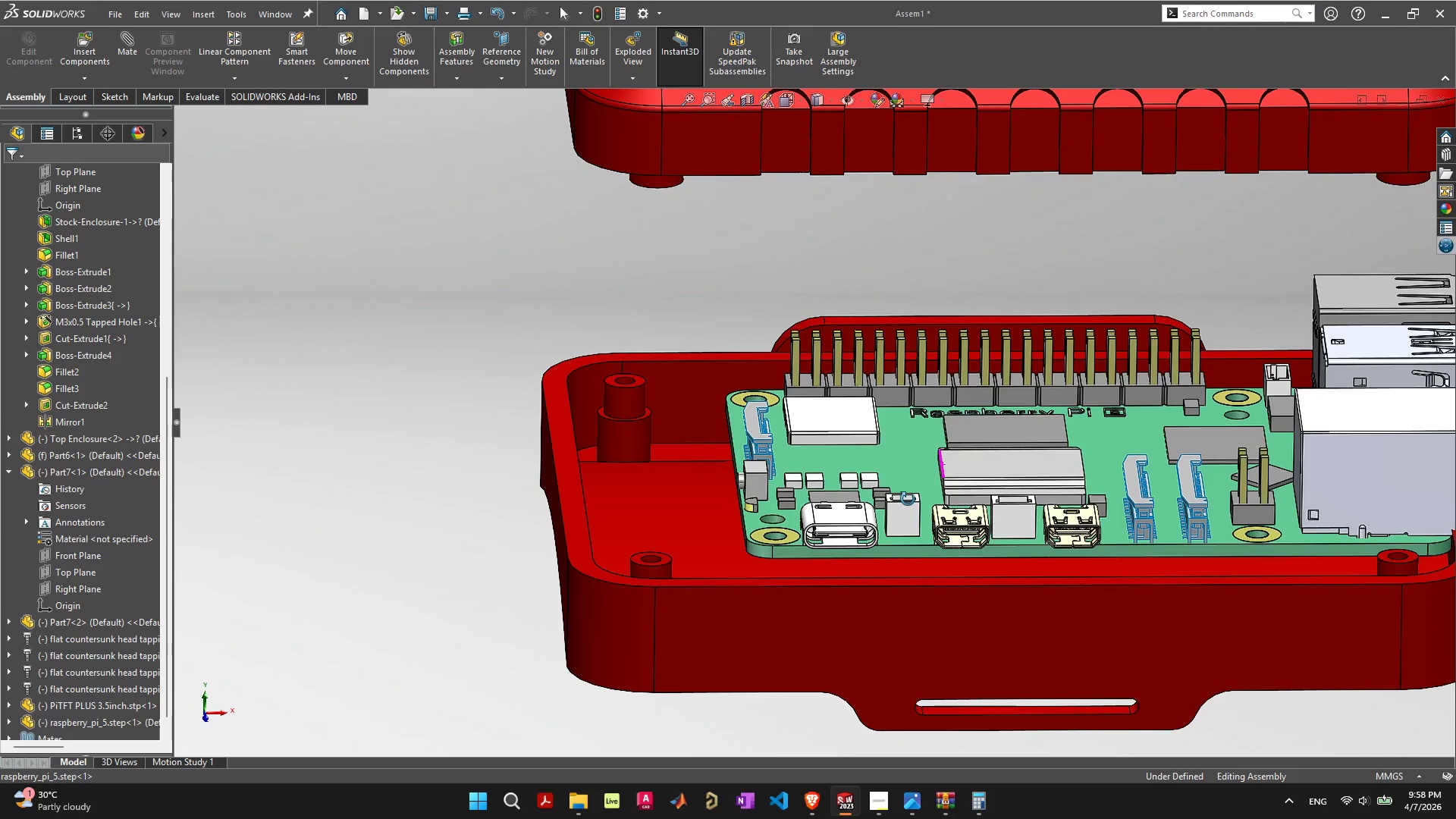 
wait(12.37)
 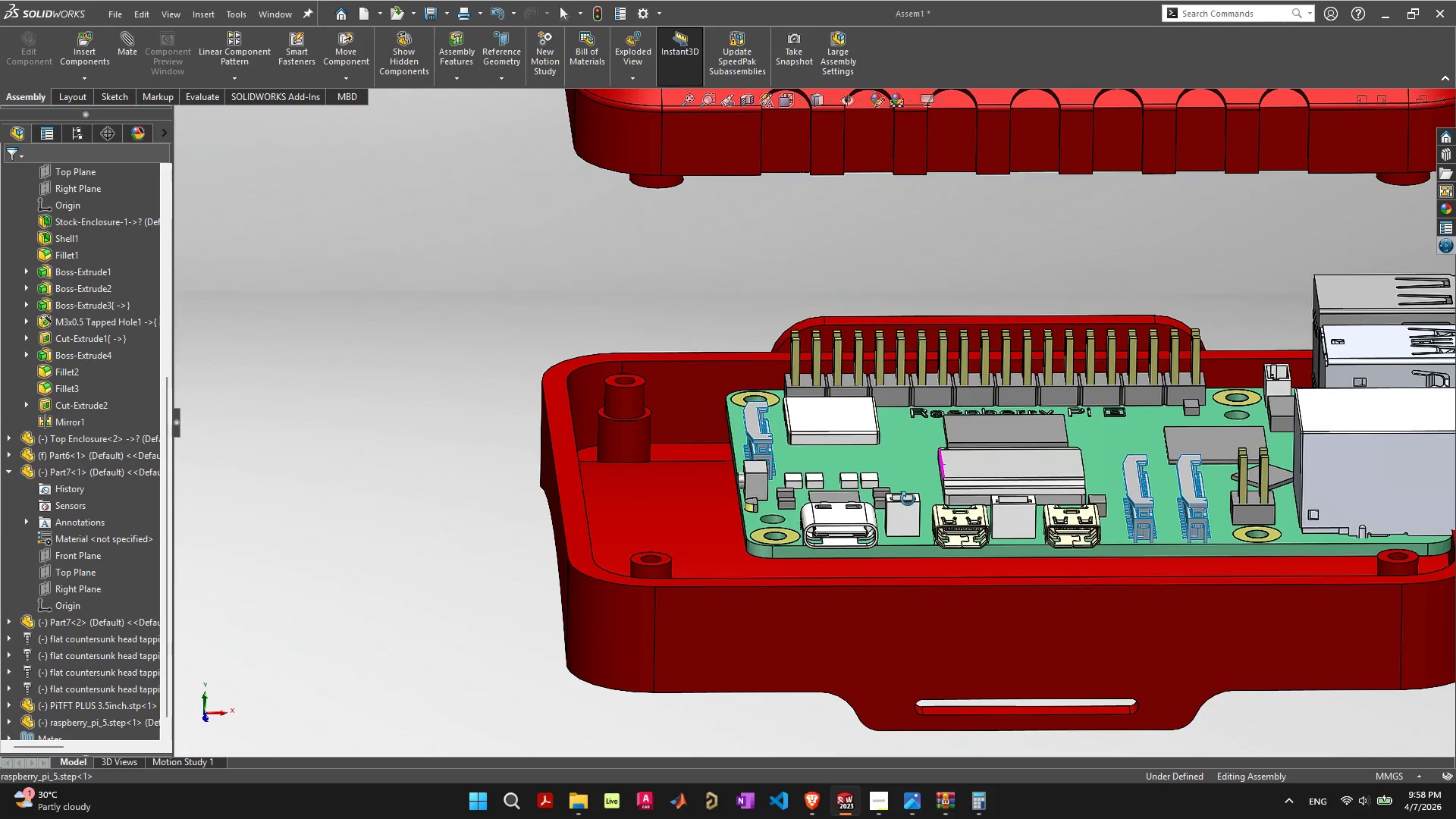 
scroll: coordinate [1053, 506], scroll_direction: up, amount: 15.0
 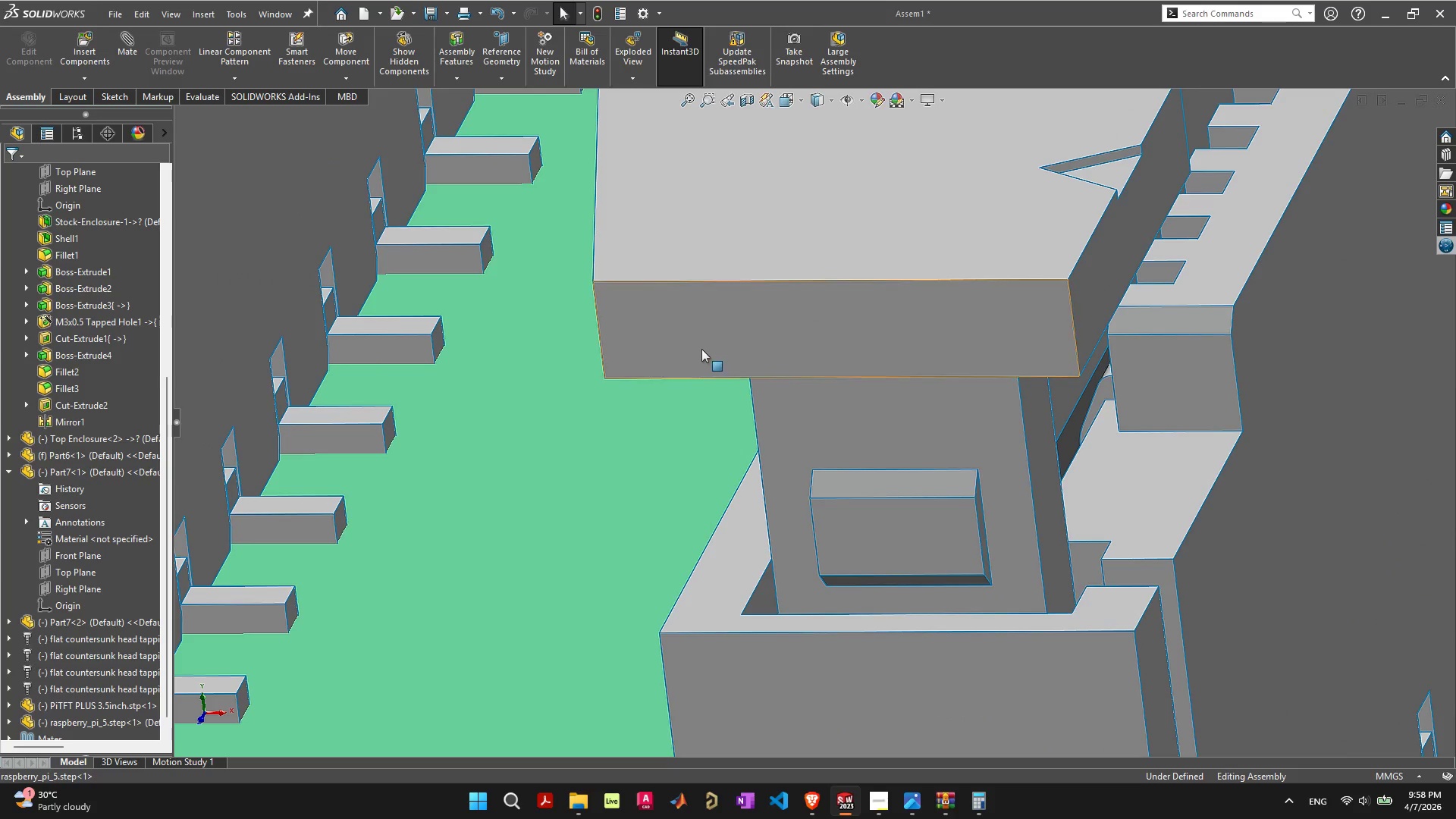 
scroll: coordinate [657, 292], scroll_direction: up, amount: 2.0
 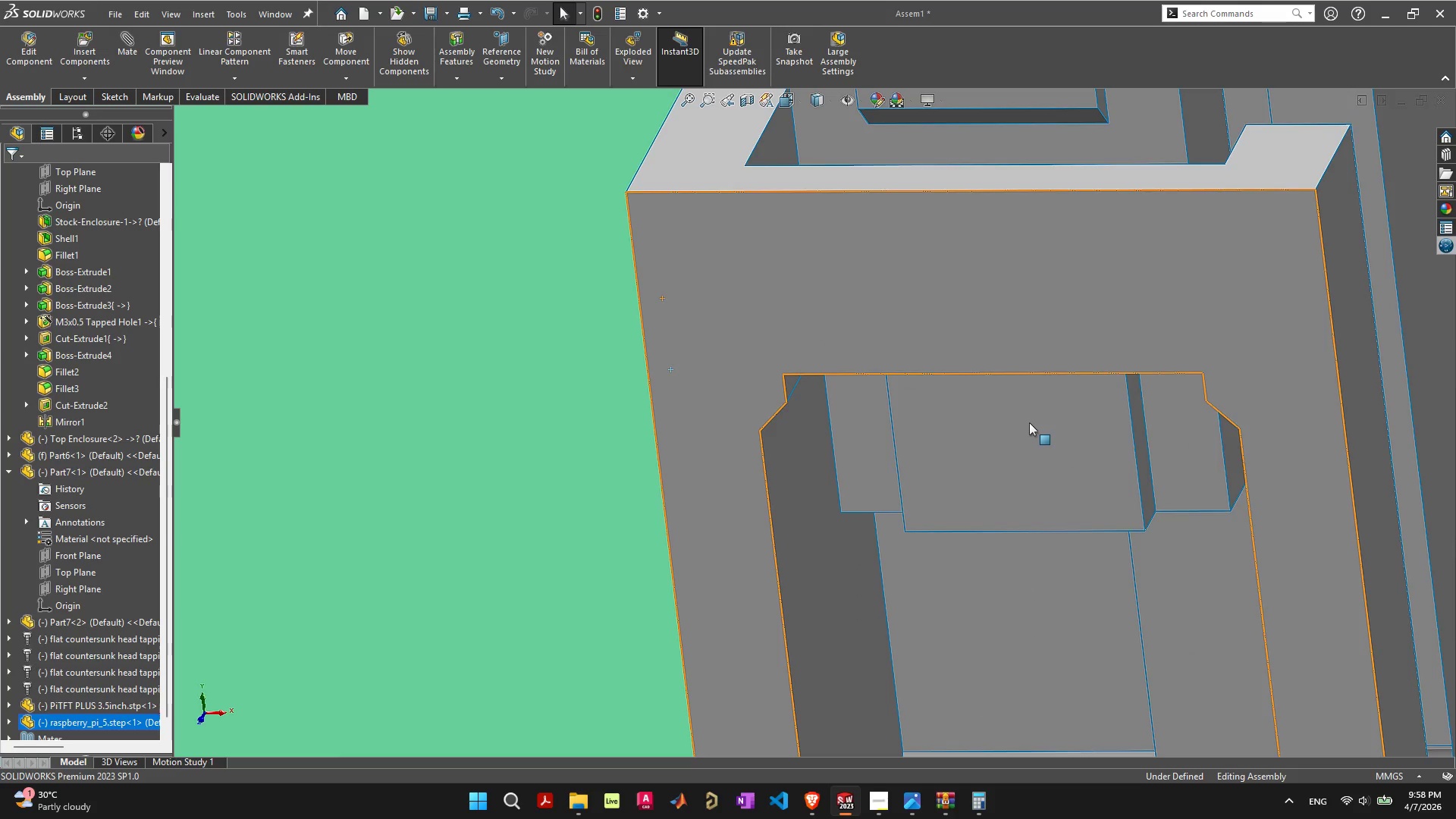 
scroll: coordinate [1029, 422], scroll_direction: down, amount: 5.0
 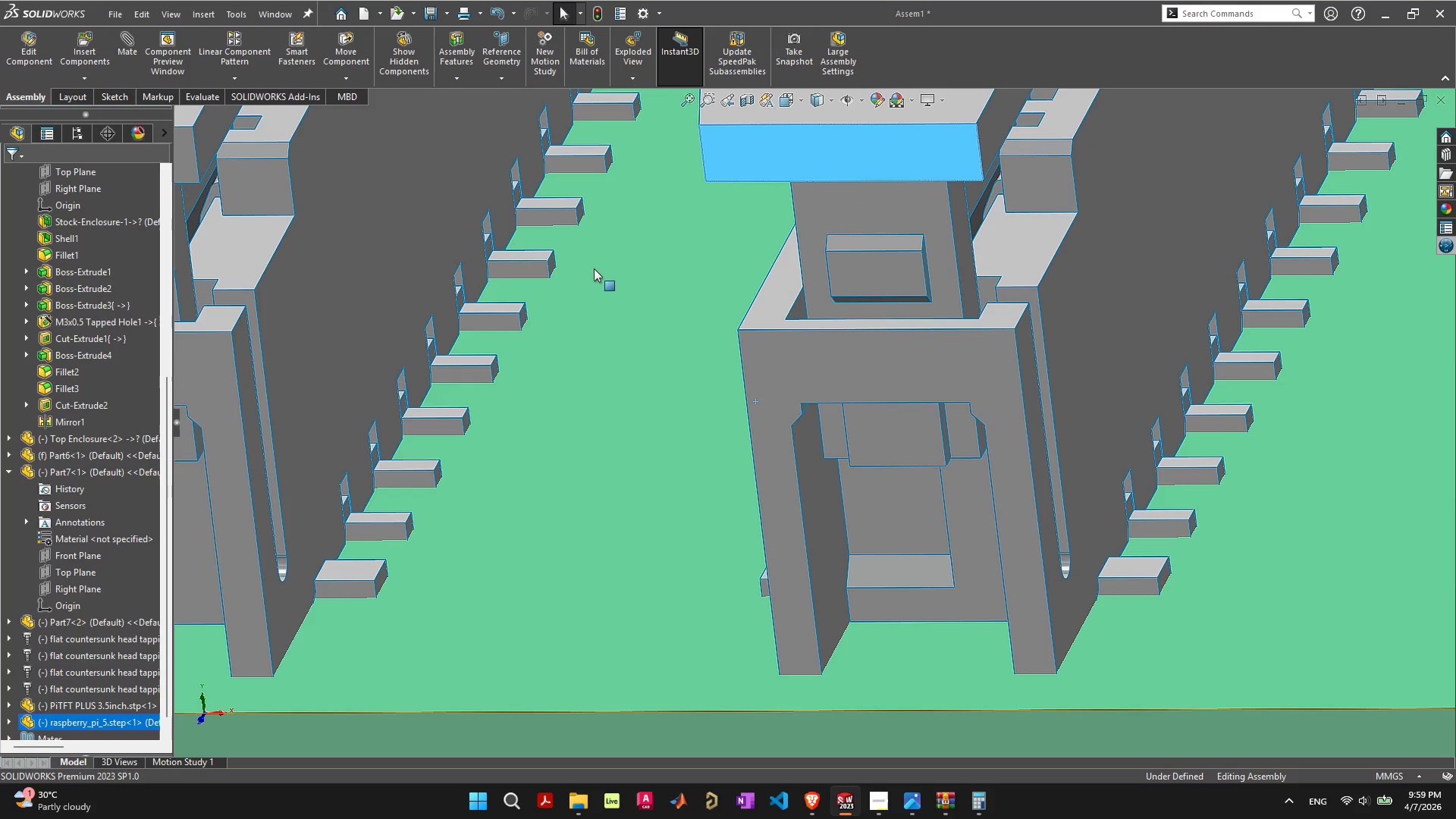 
scroll: coordinate [632, 222], scroll_direction: up, amount: 10.0
 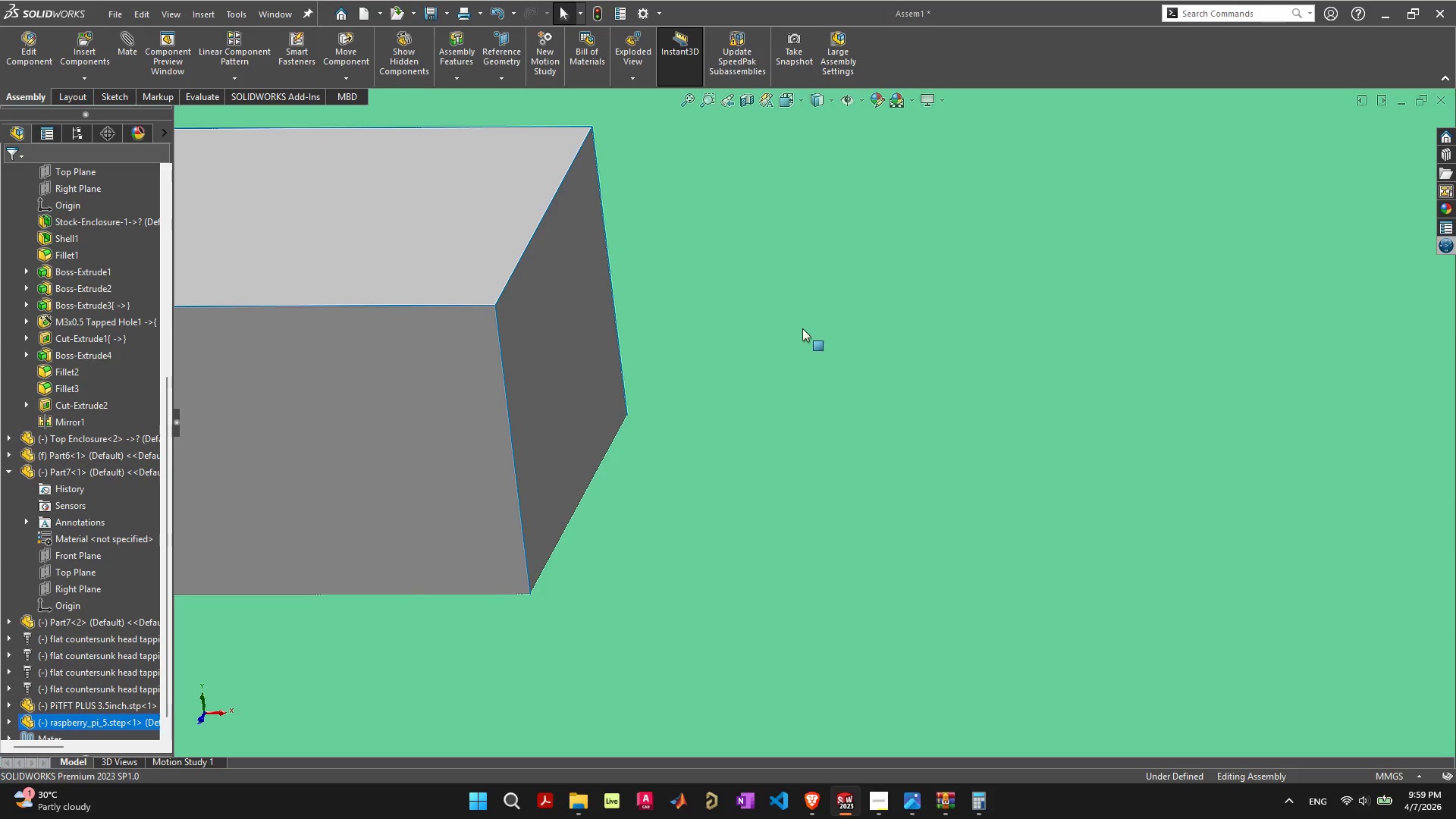 
wait(7.11)
 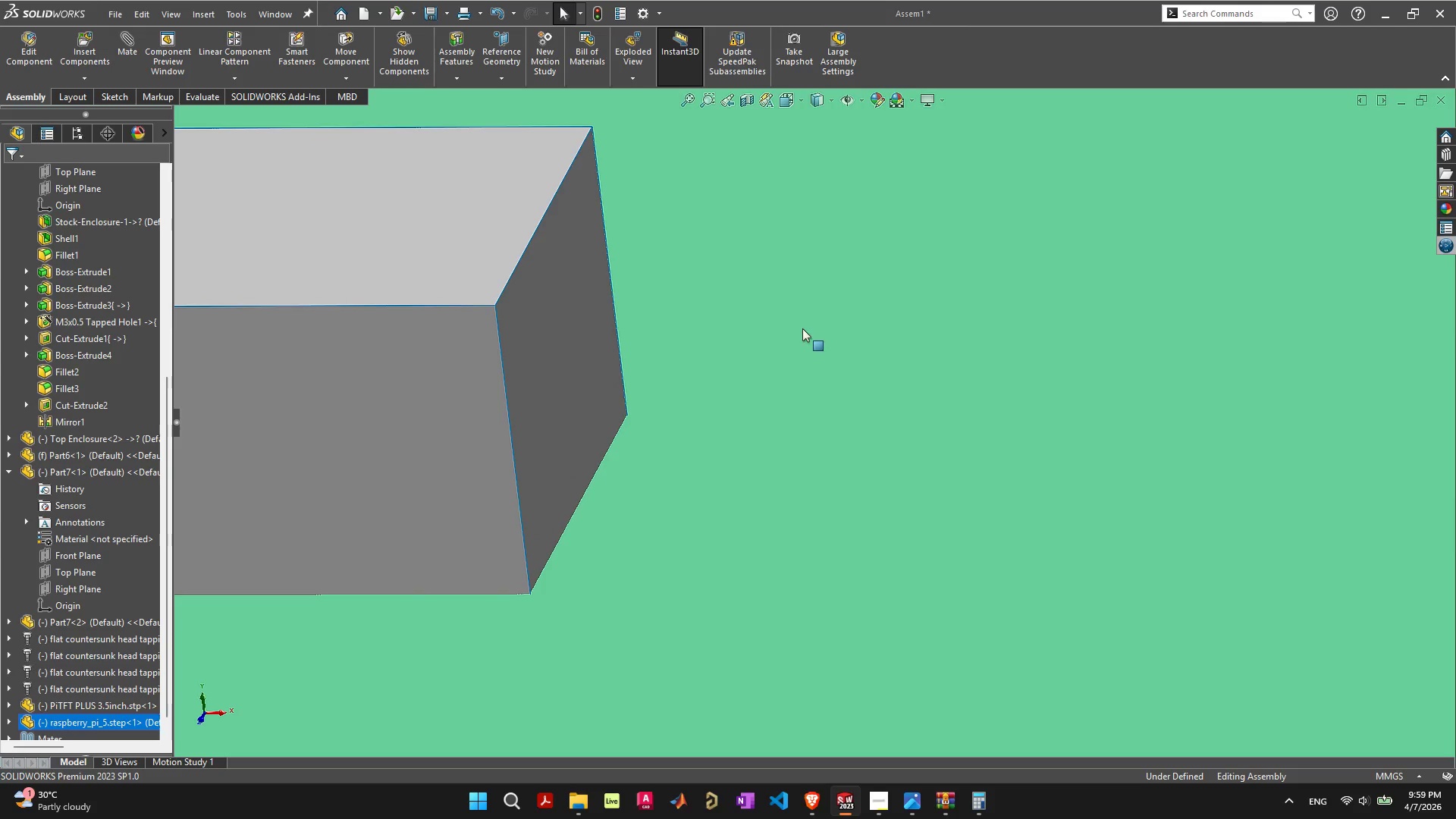 
key(F)
 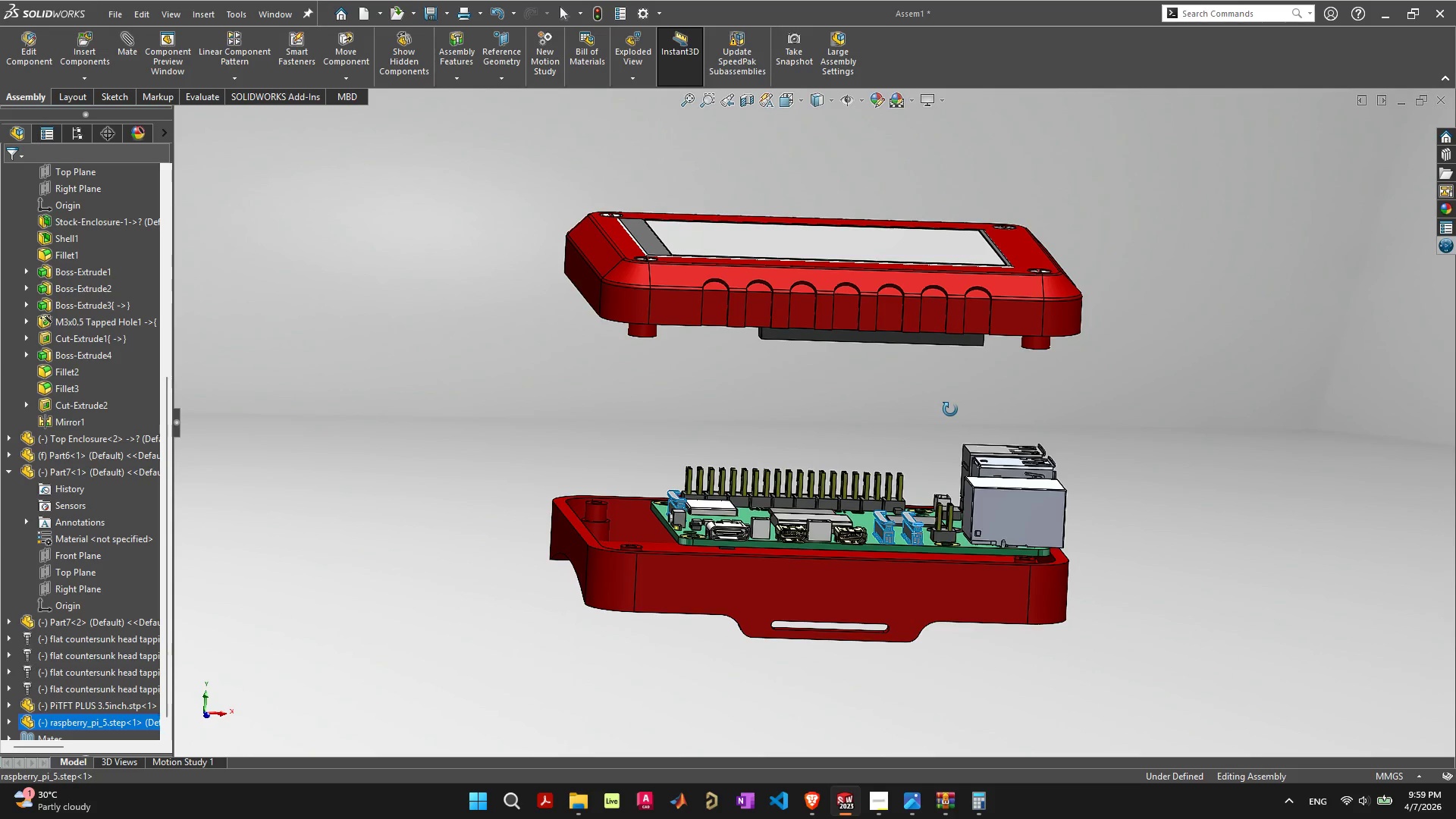 
wait(9.38)
 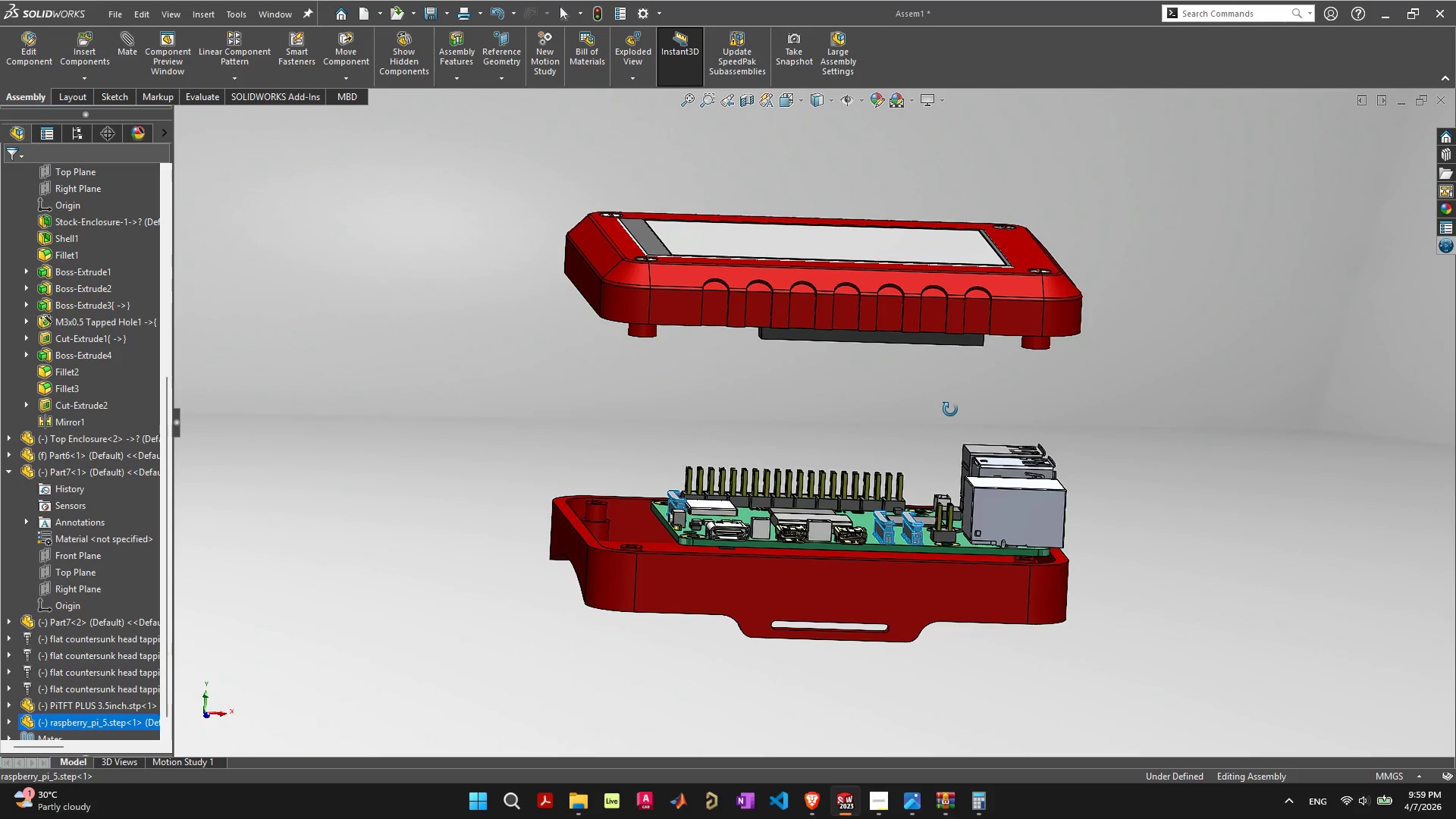 
scroll: coordinate [880, 526], scroll_direction: up, amount: 5.0
 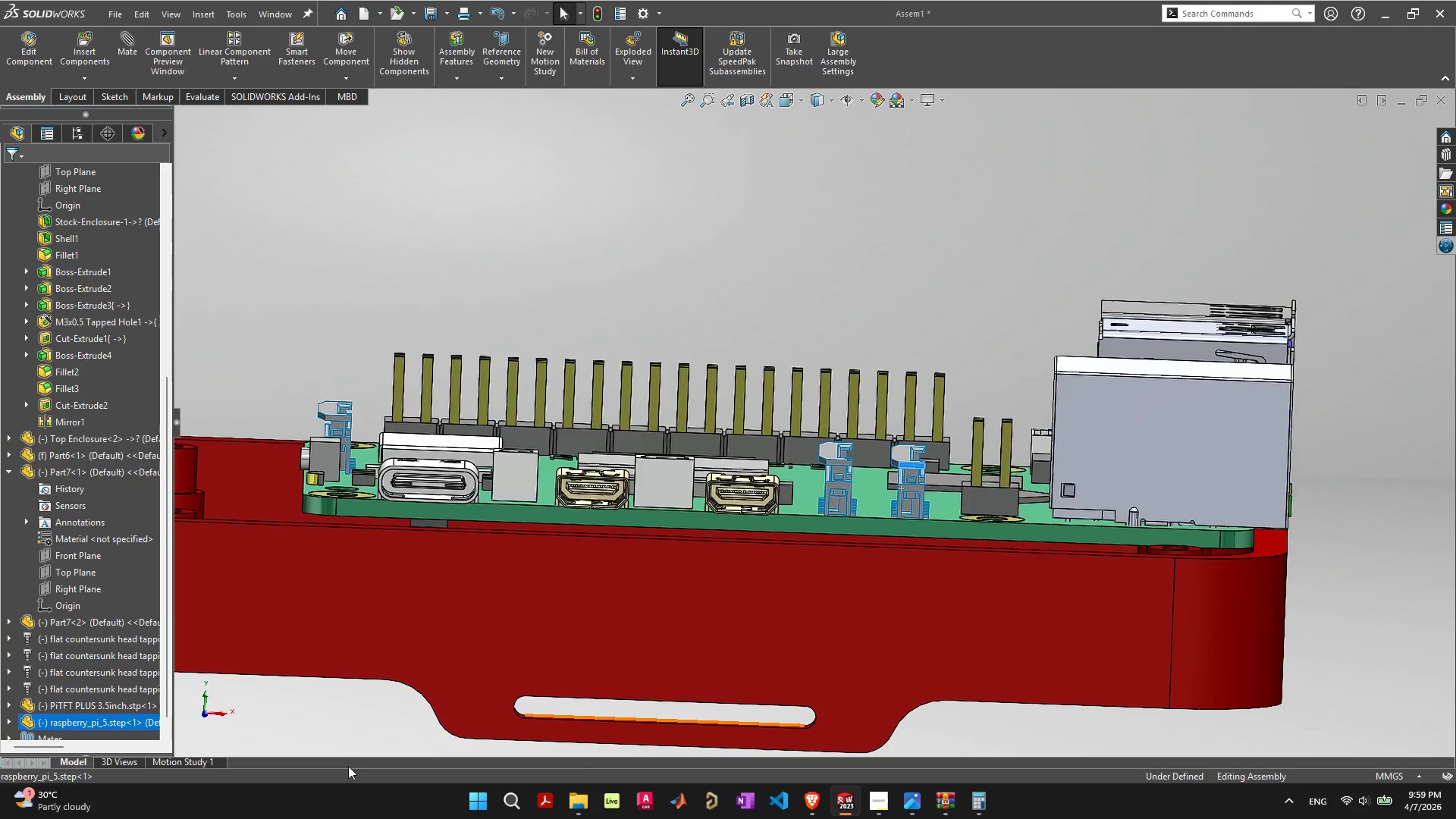 
wait(6.02)
 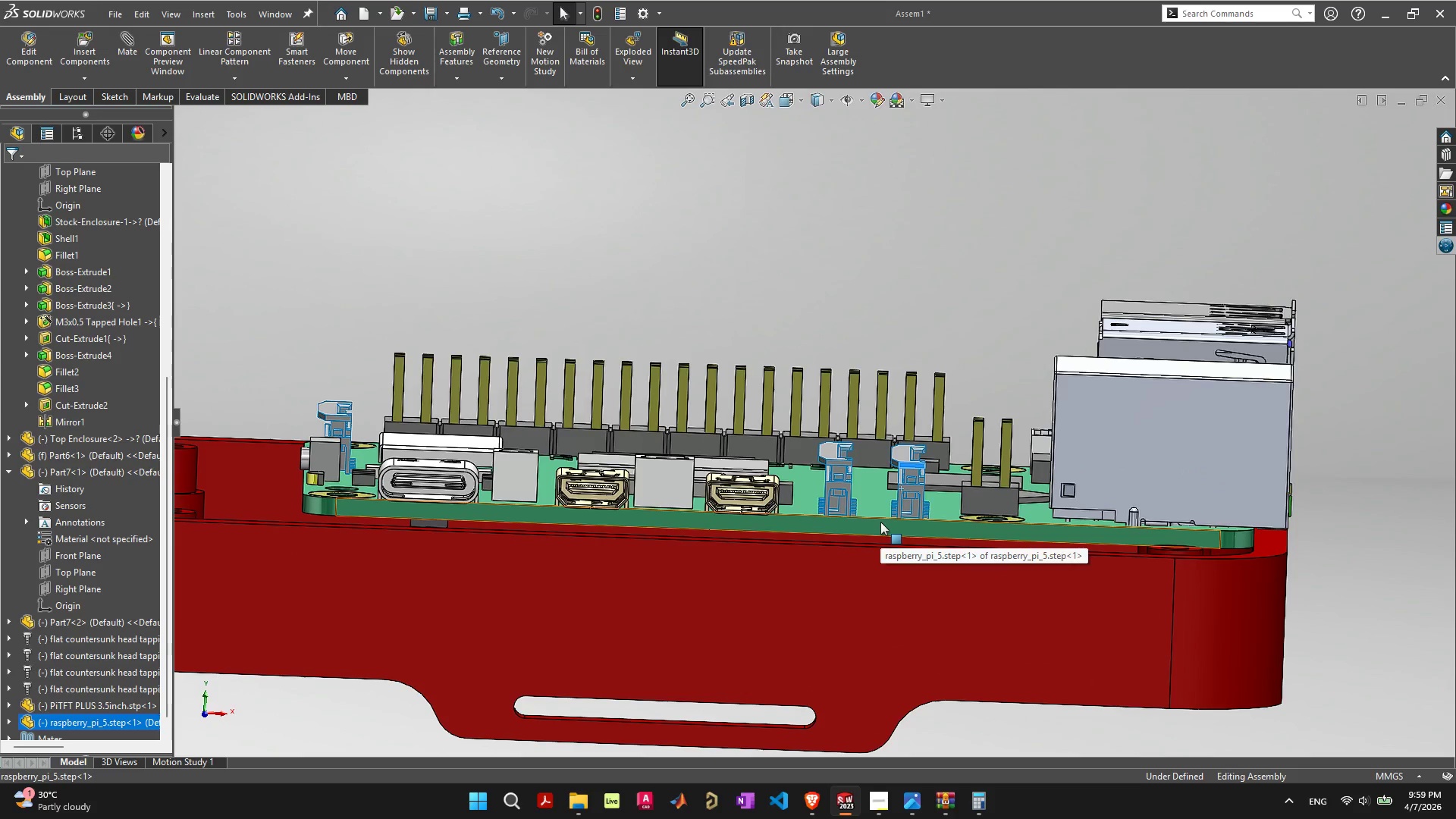 
left_click([789, 707])
 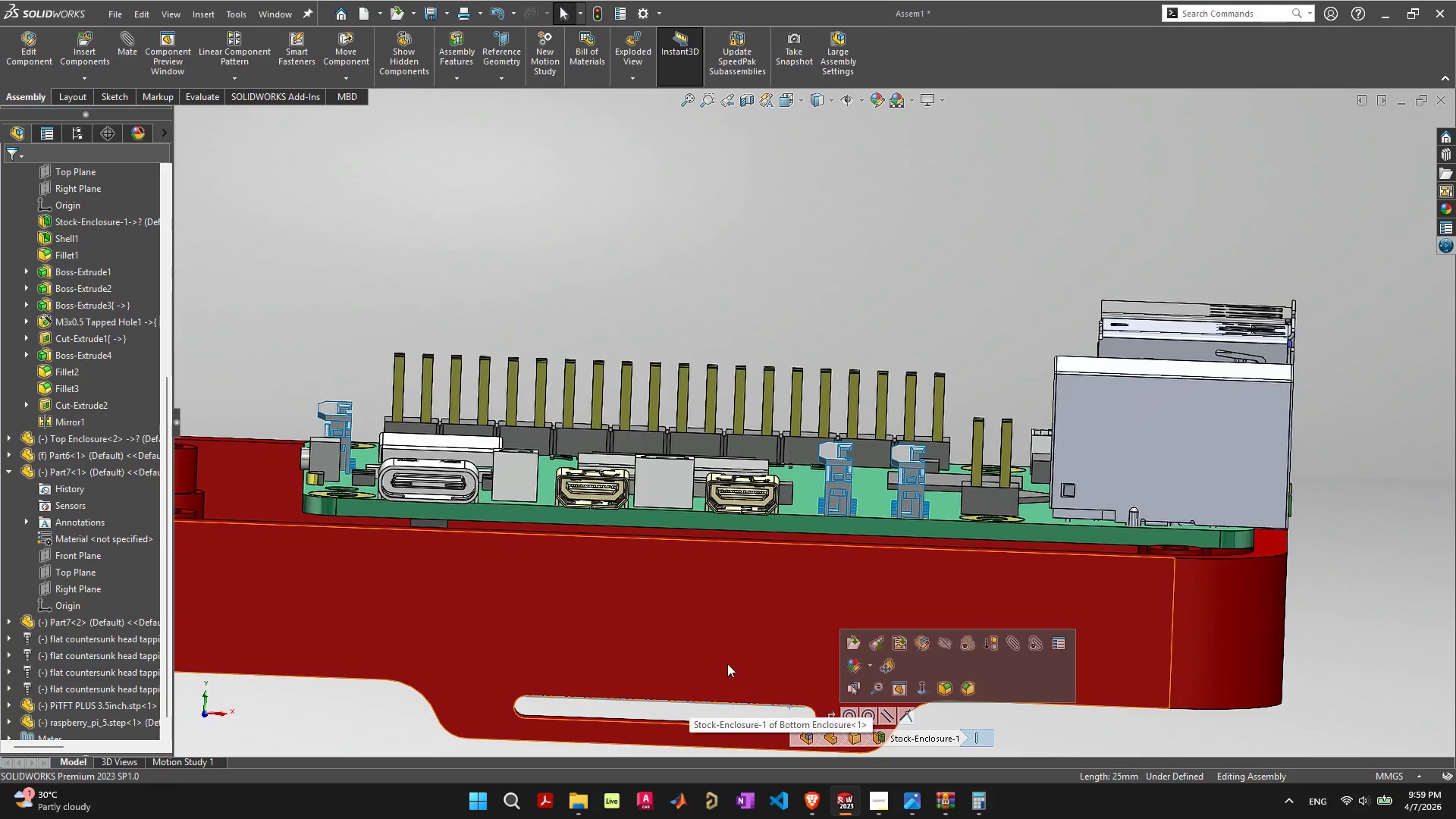 
scroll: coordinate [717, 586], scroll_direction: down, amount: 3.0
 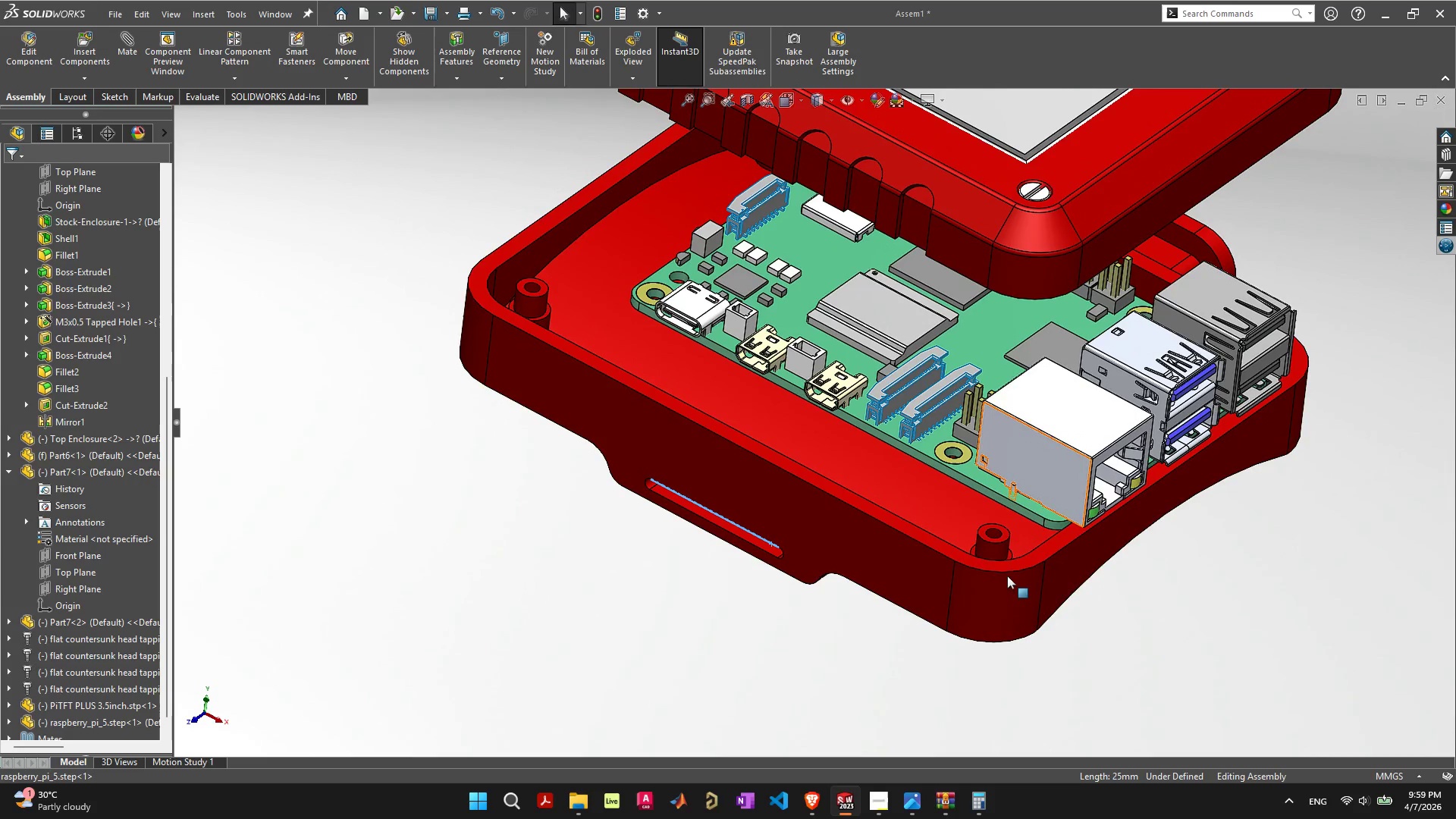 
wait(11.57)
 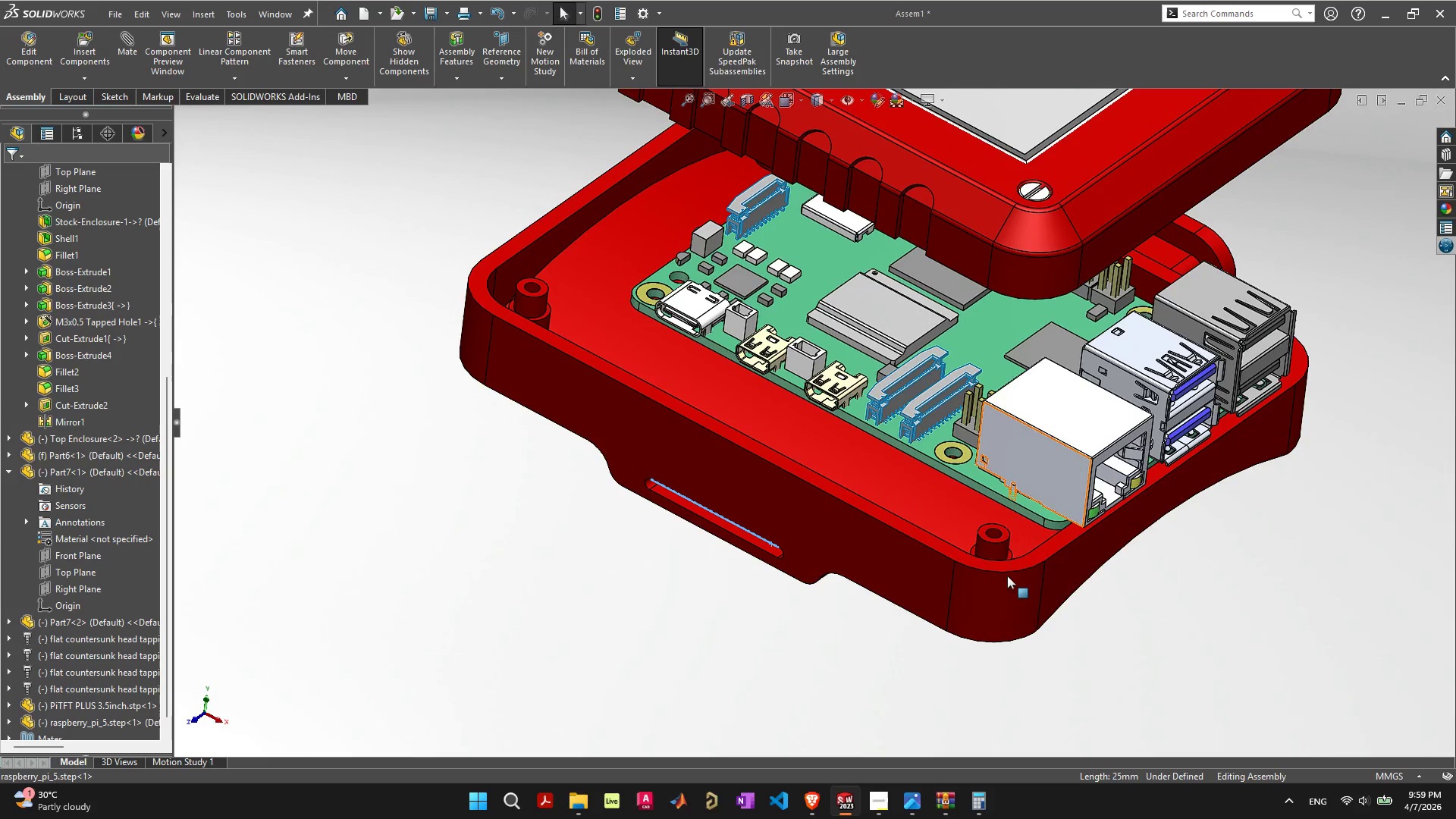 
scroll: coordinate [953, 218], scroll_direction: down, amount: 4.0
 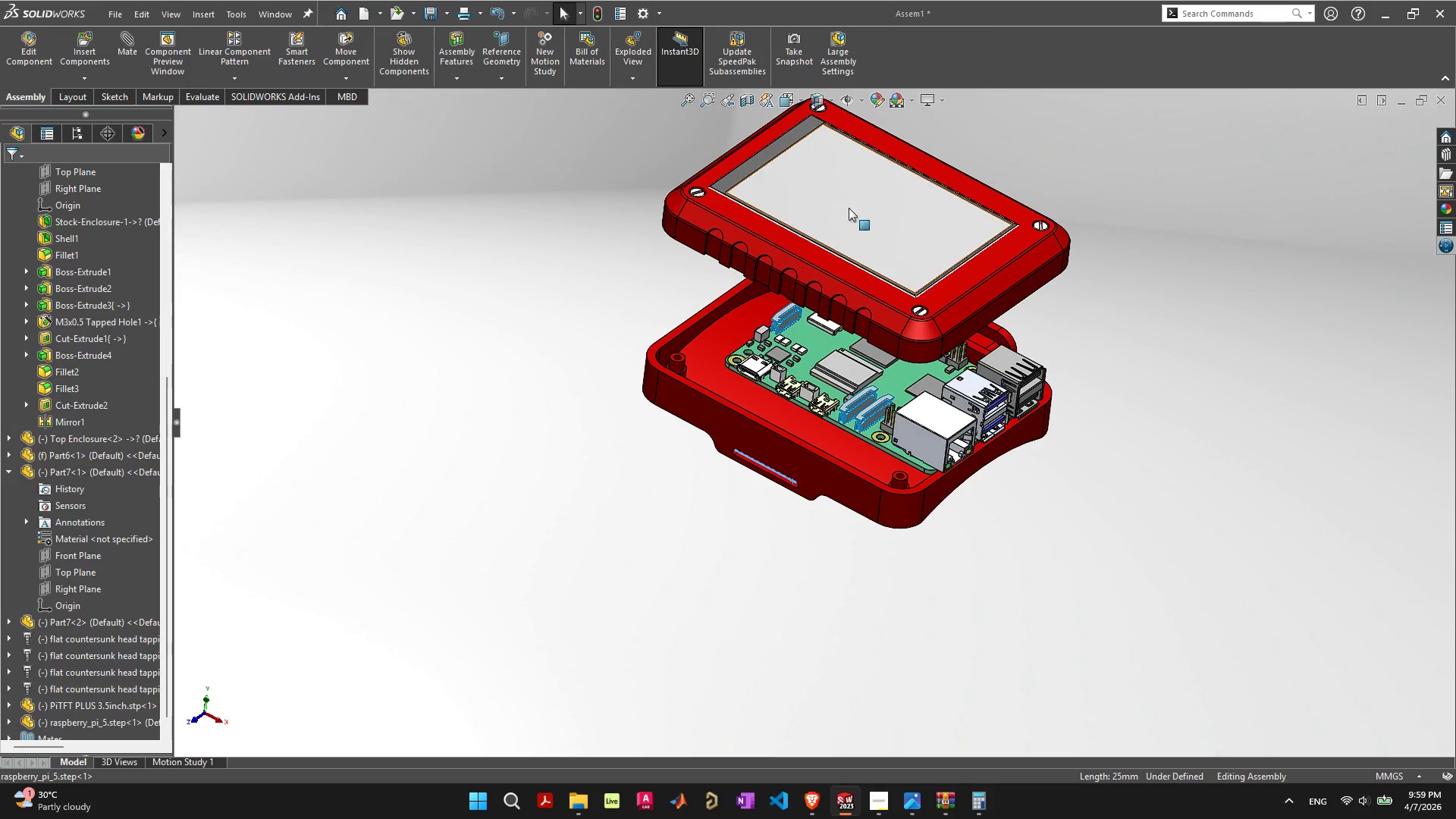 
scroll: coordinate [930, 186], scroll_direction: up, amount: 2.0
 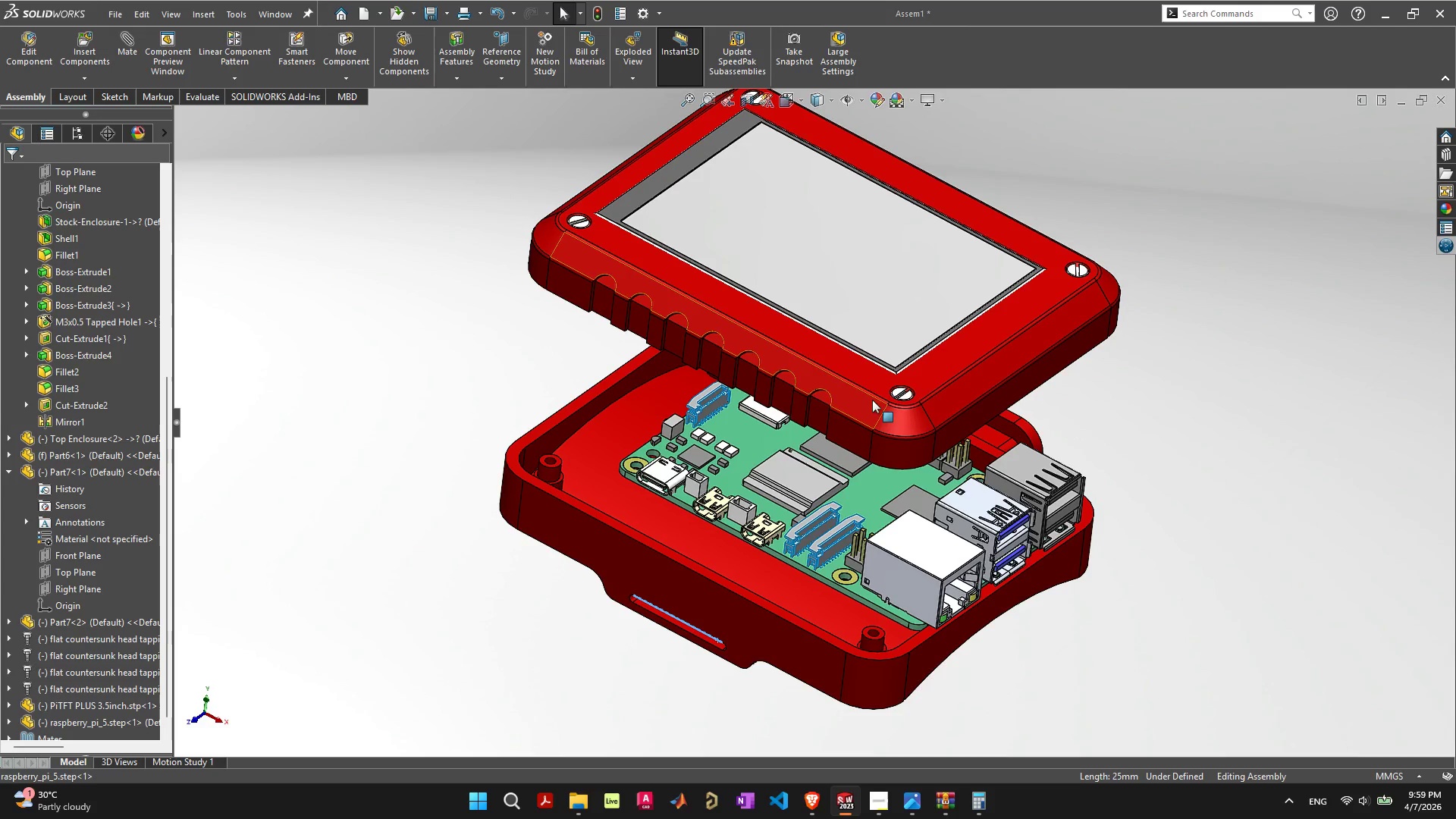 
wait(8.35)
 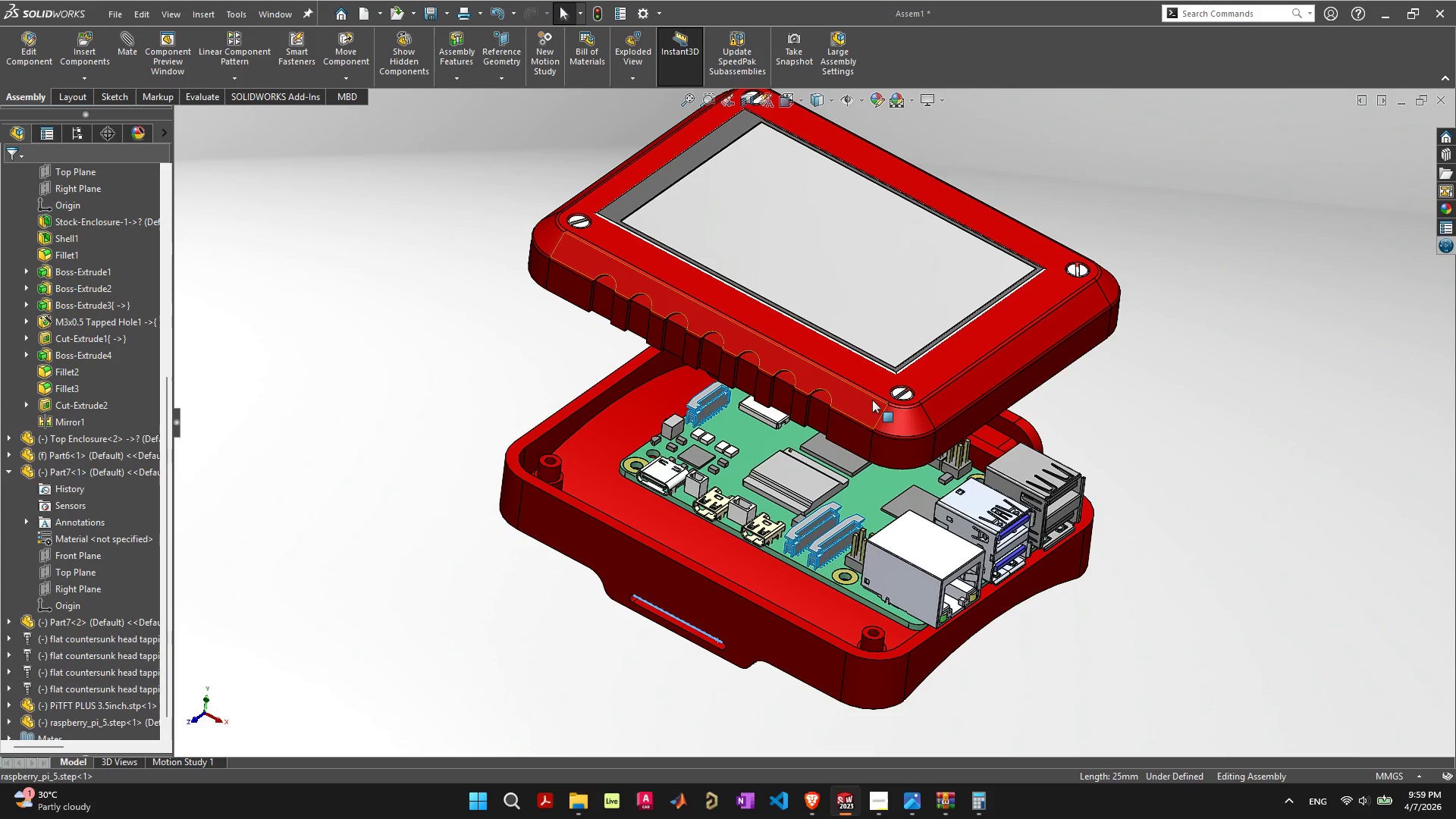 
left_click_drag(start_coordinate=[863, 592], to_coordinate=[832, 600])
 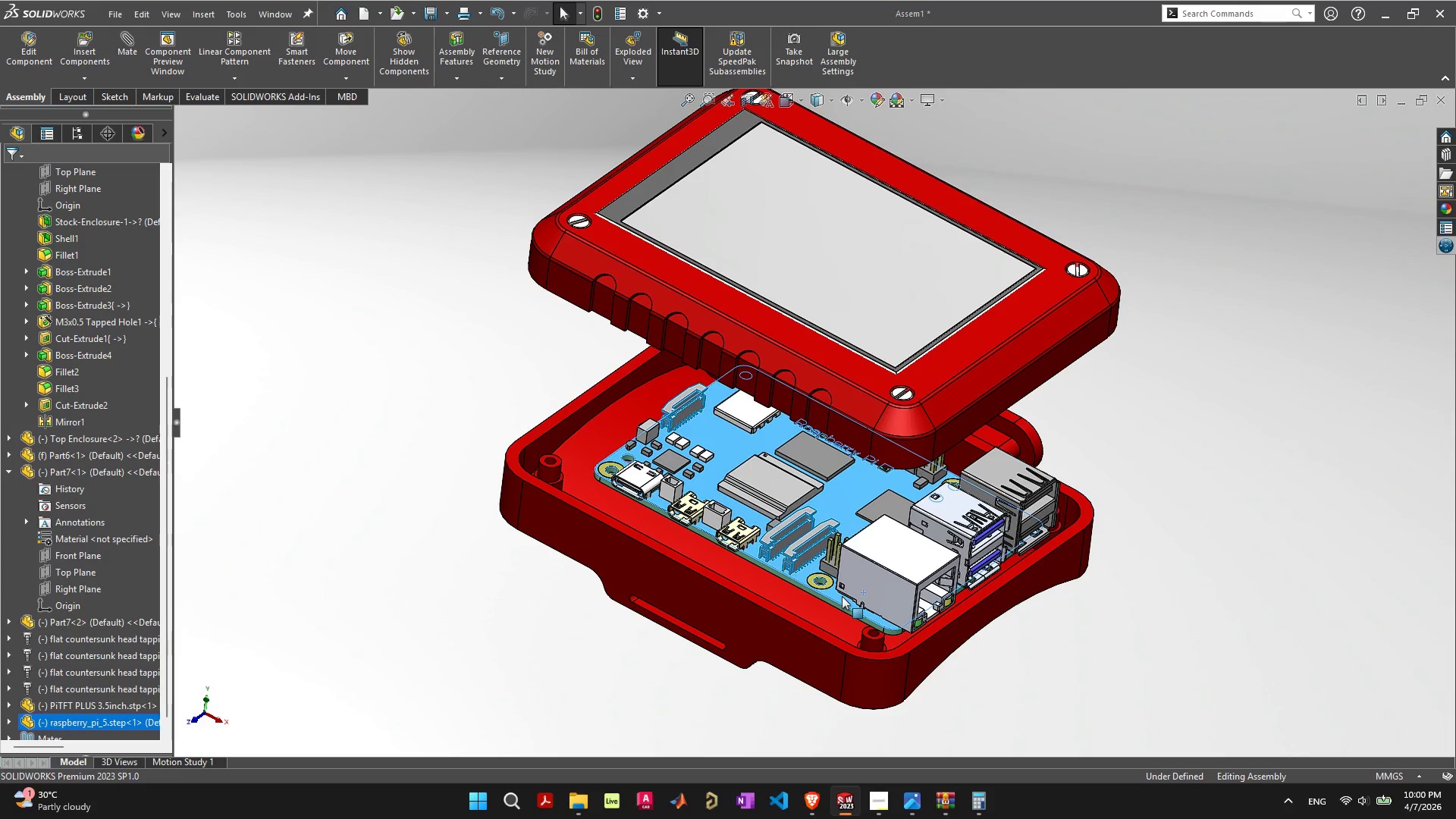 
left_click([840, 598])
 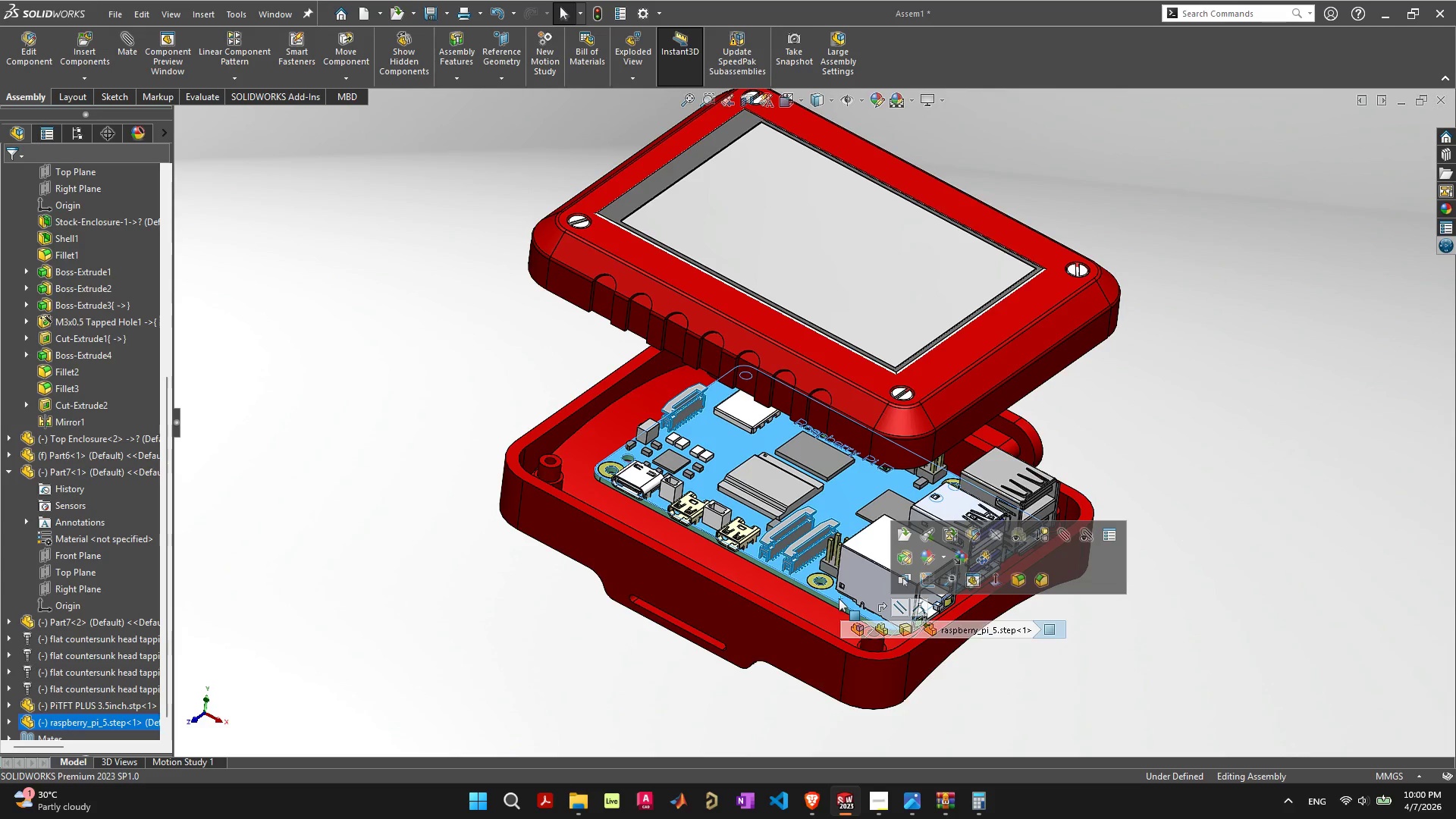 
hold_key(key=ShiftLeft, duration=1.06)
left_click([778, 609])
 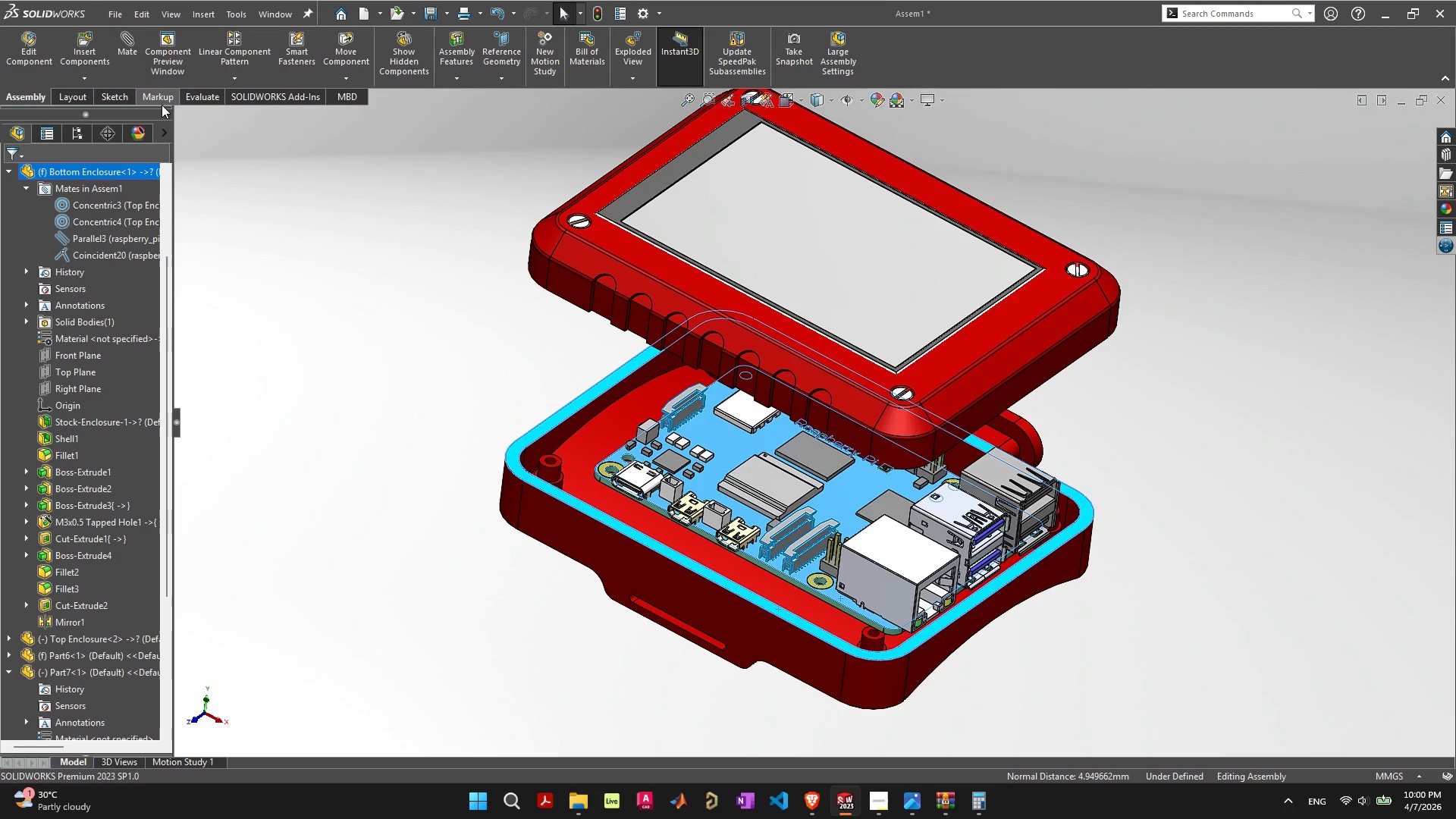 
left_click([133, 52])
 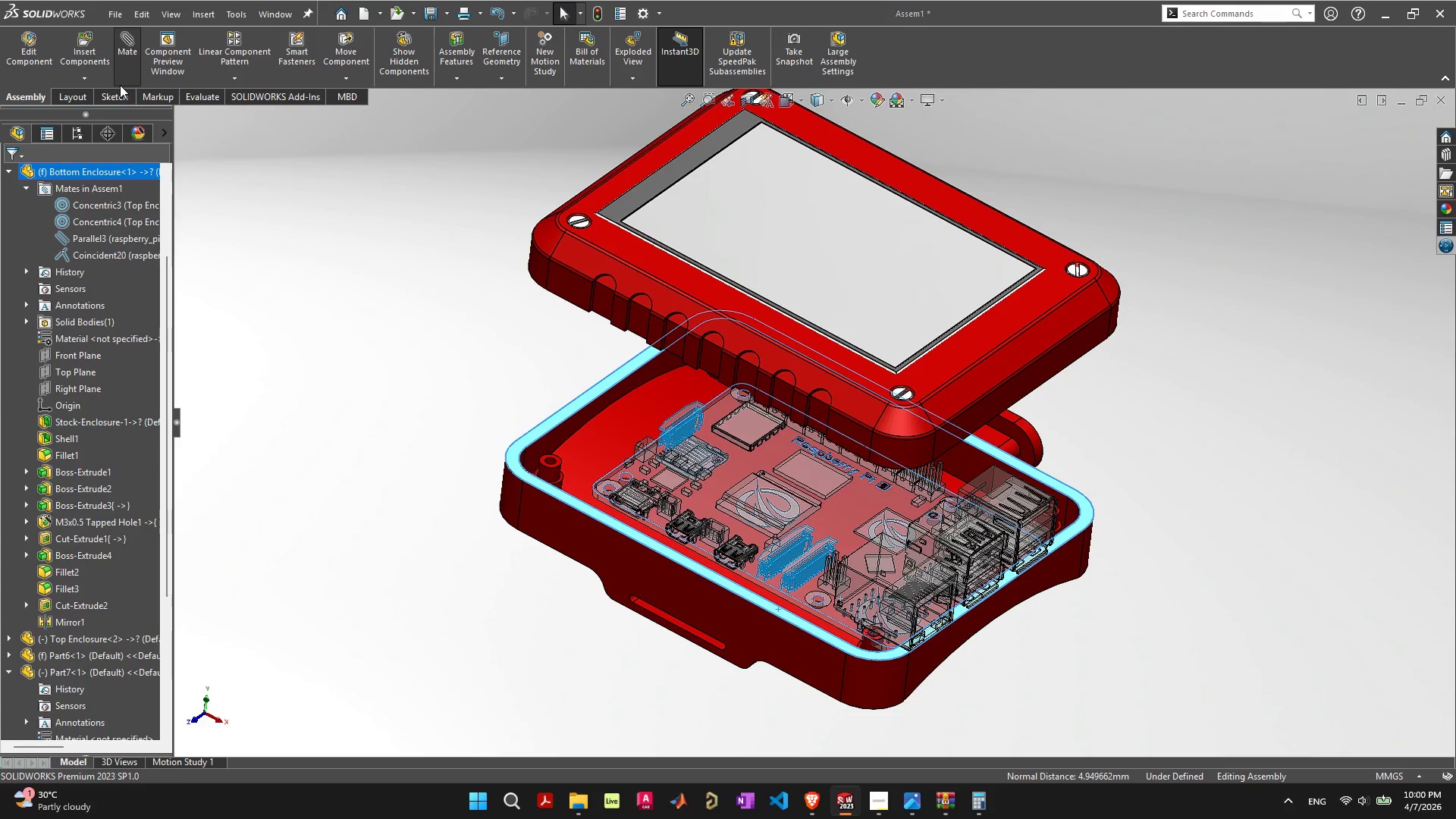 
mouse_move([142, 224])
 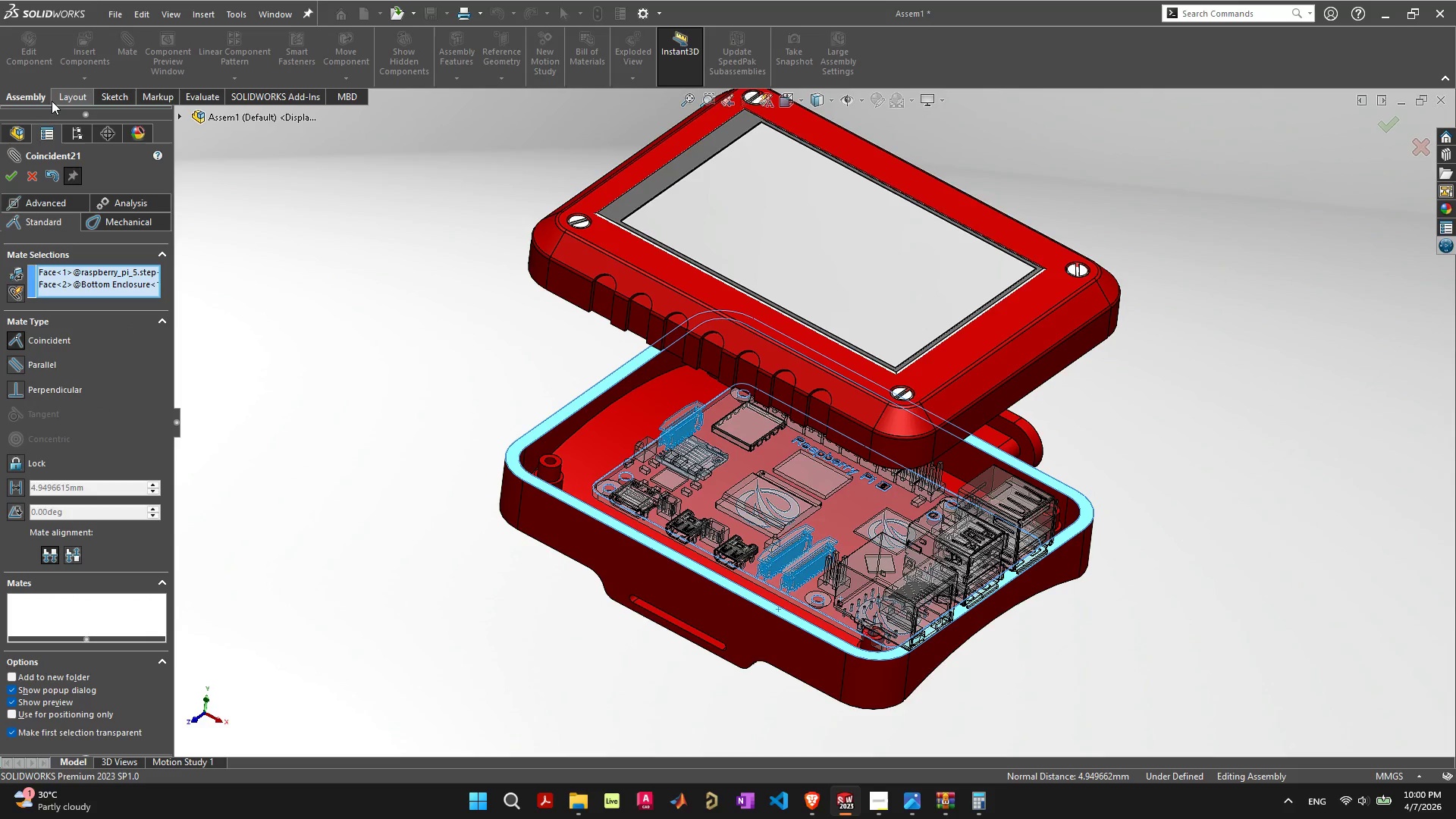 
left_click([75, 203])
 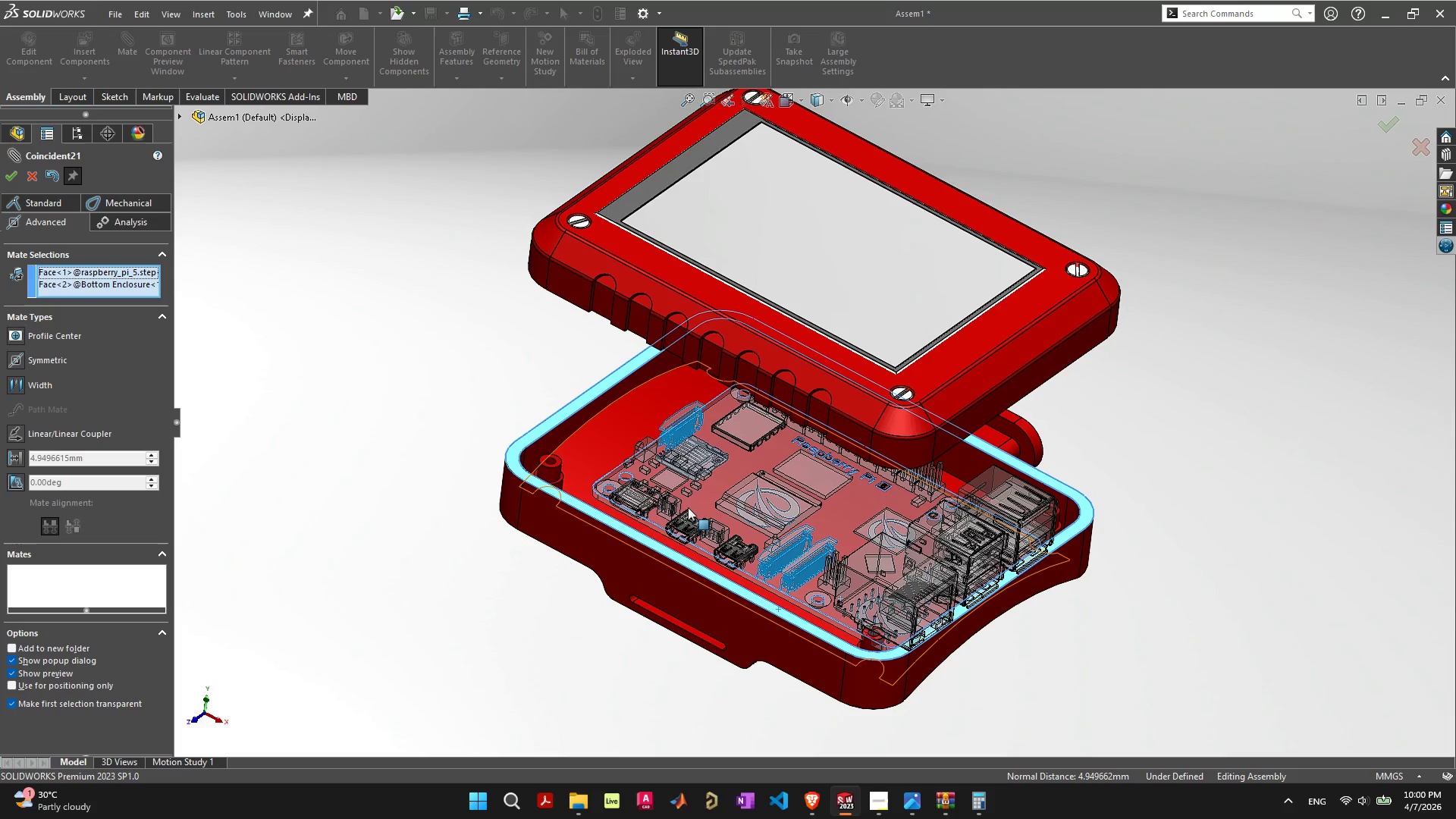 
wait(9.2)
 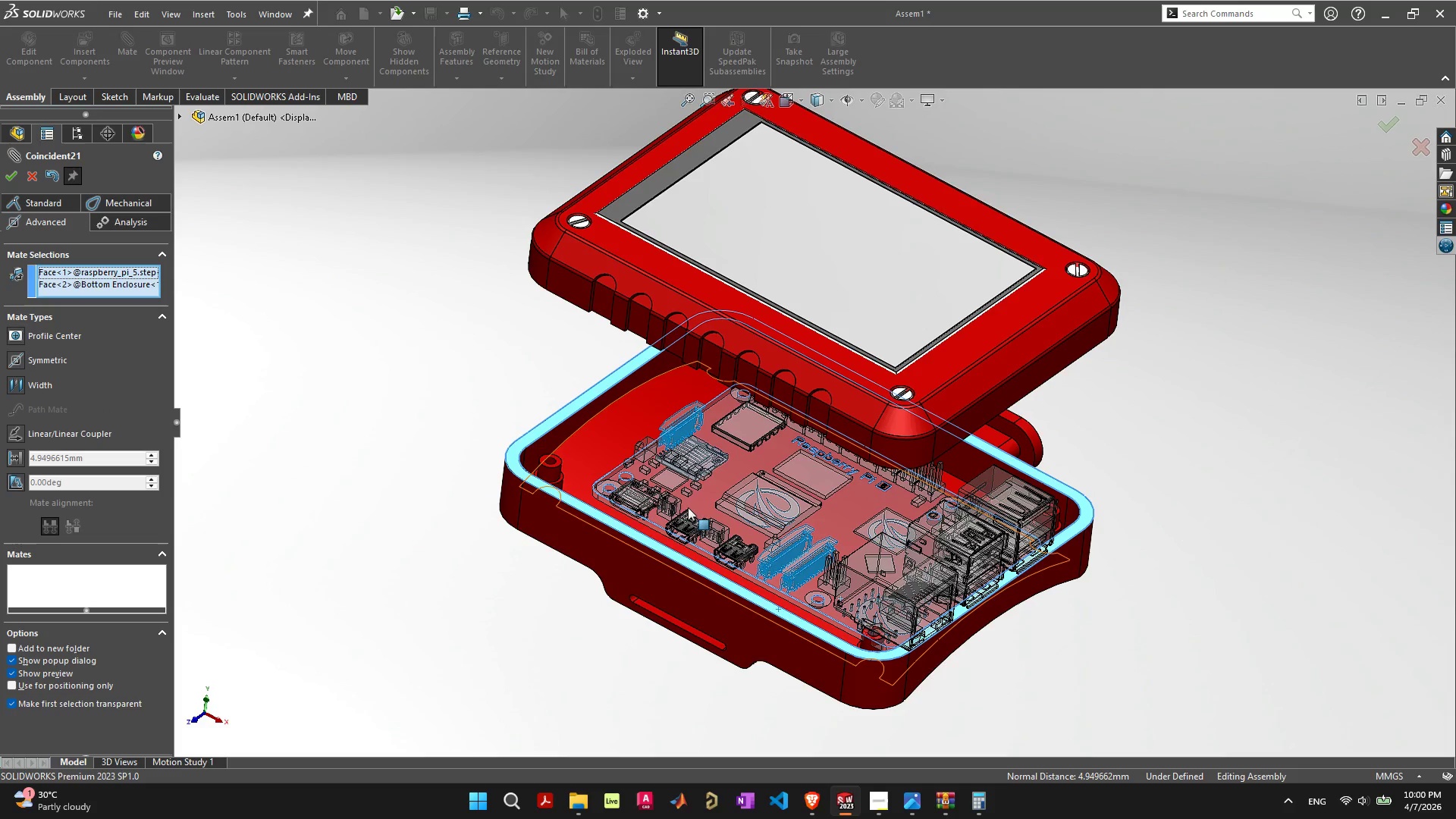 
left_click([15, 174])
 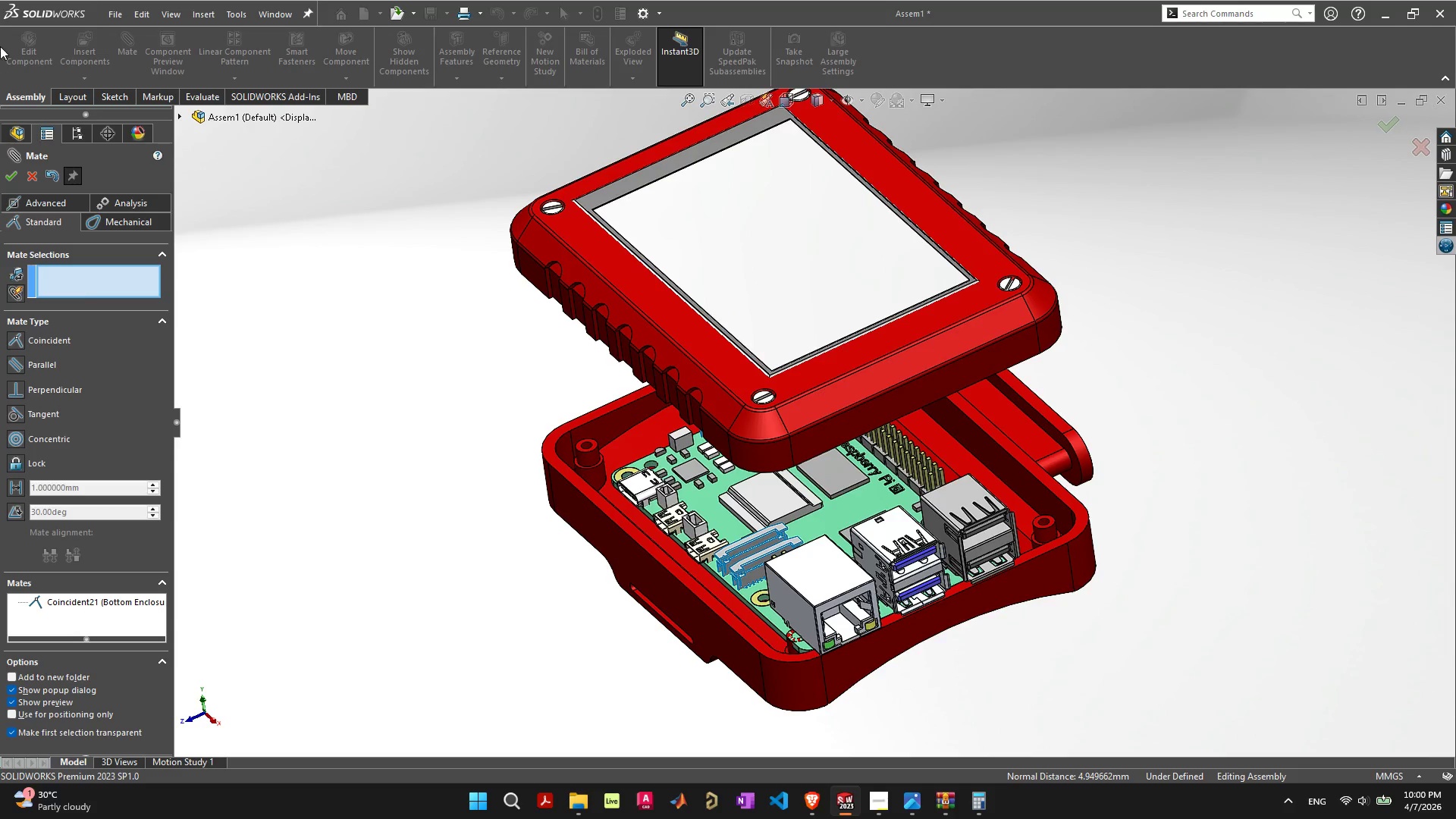 
left_click([39, 177])
 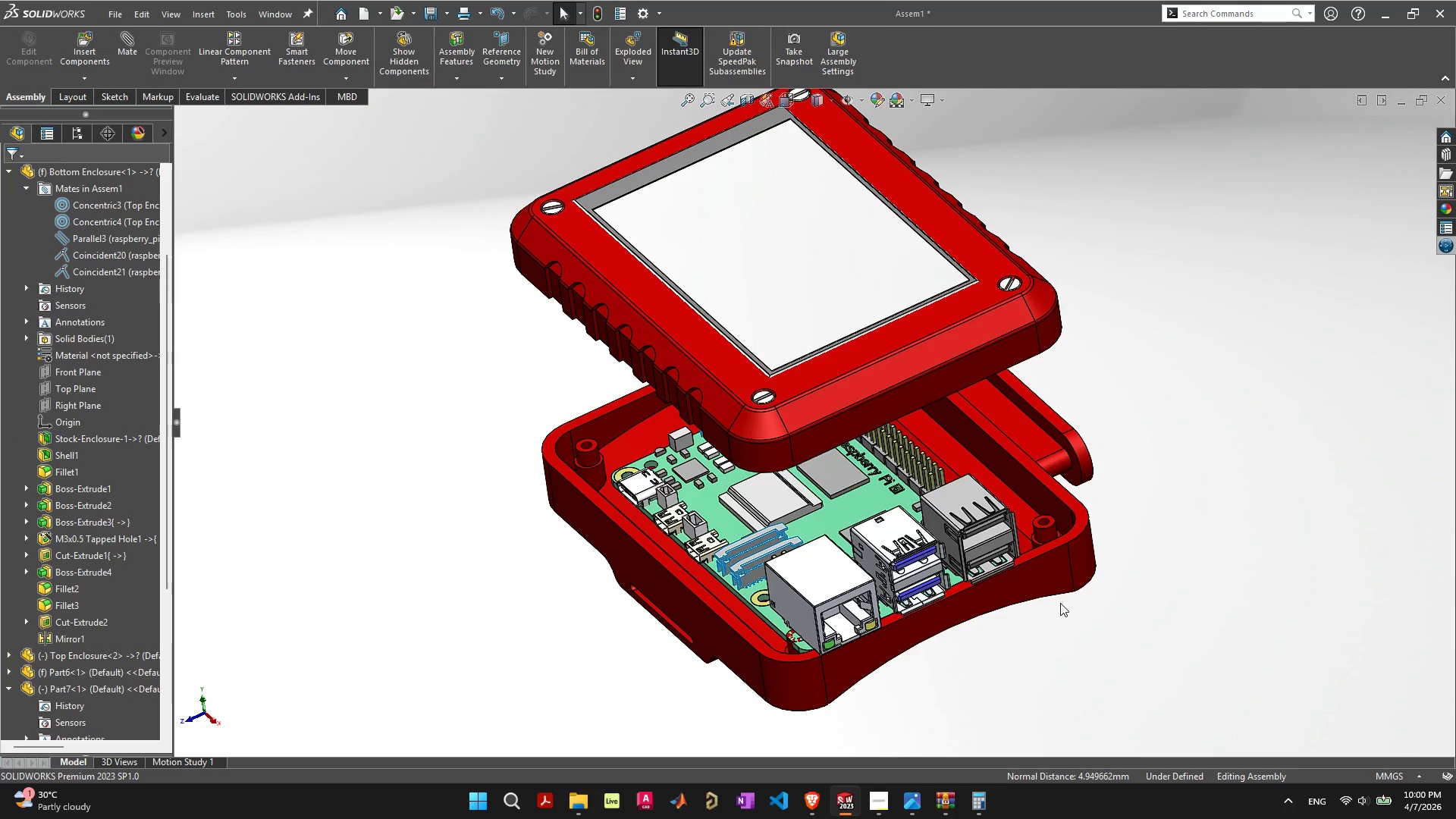 
scroll: coordinate [1060, 603], scroll_direction: up, amount: 1.0
 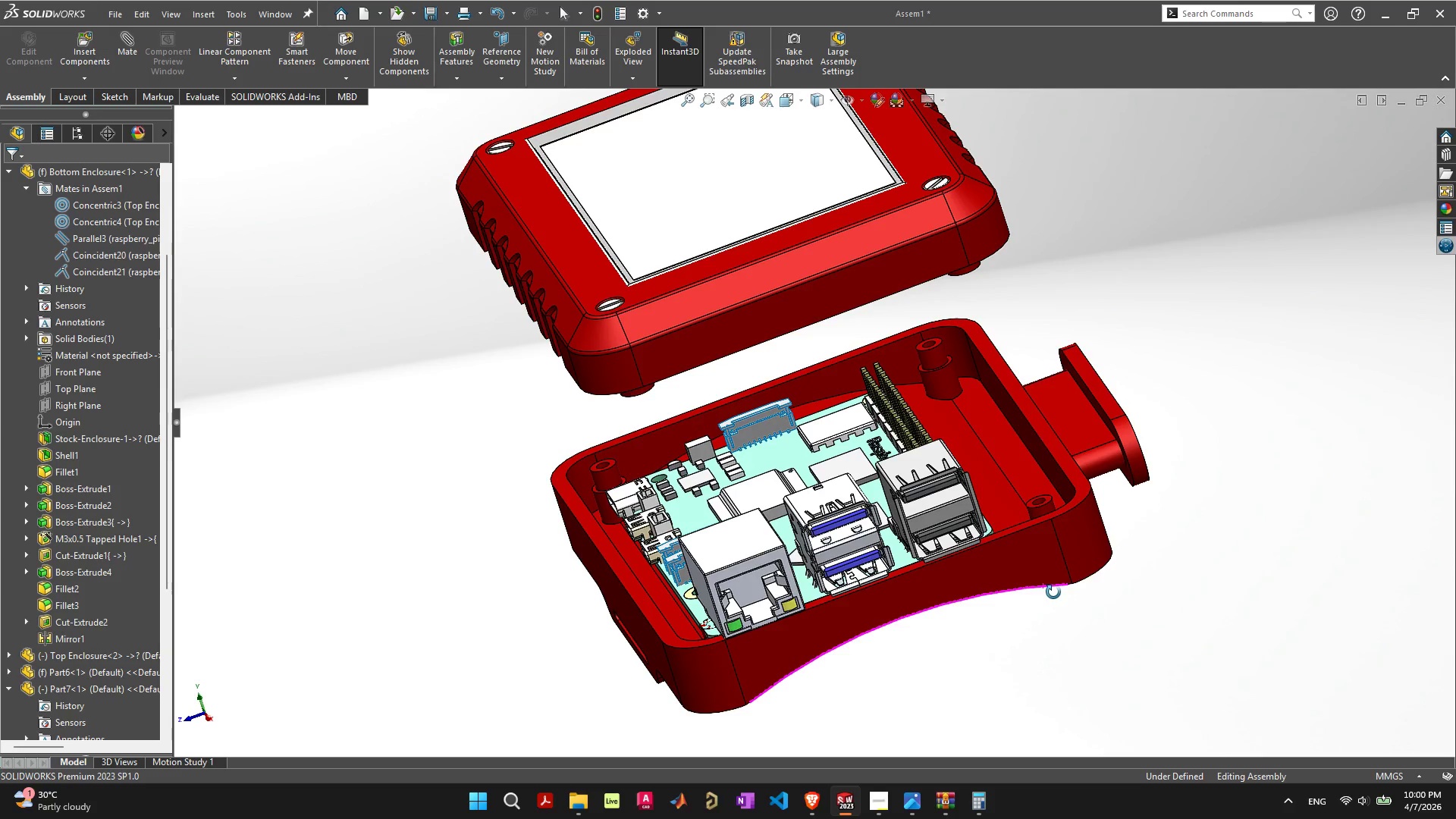 
scroll: coordinate [1050, 580], scroll_direction: down, amount: 1.0
 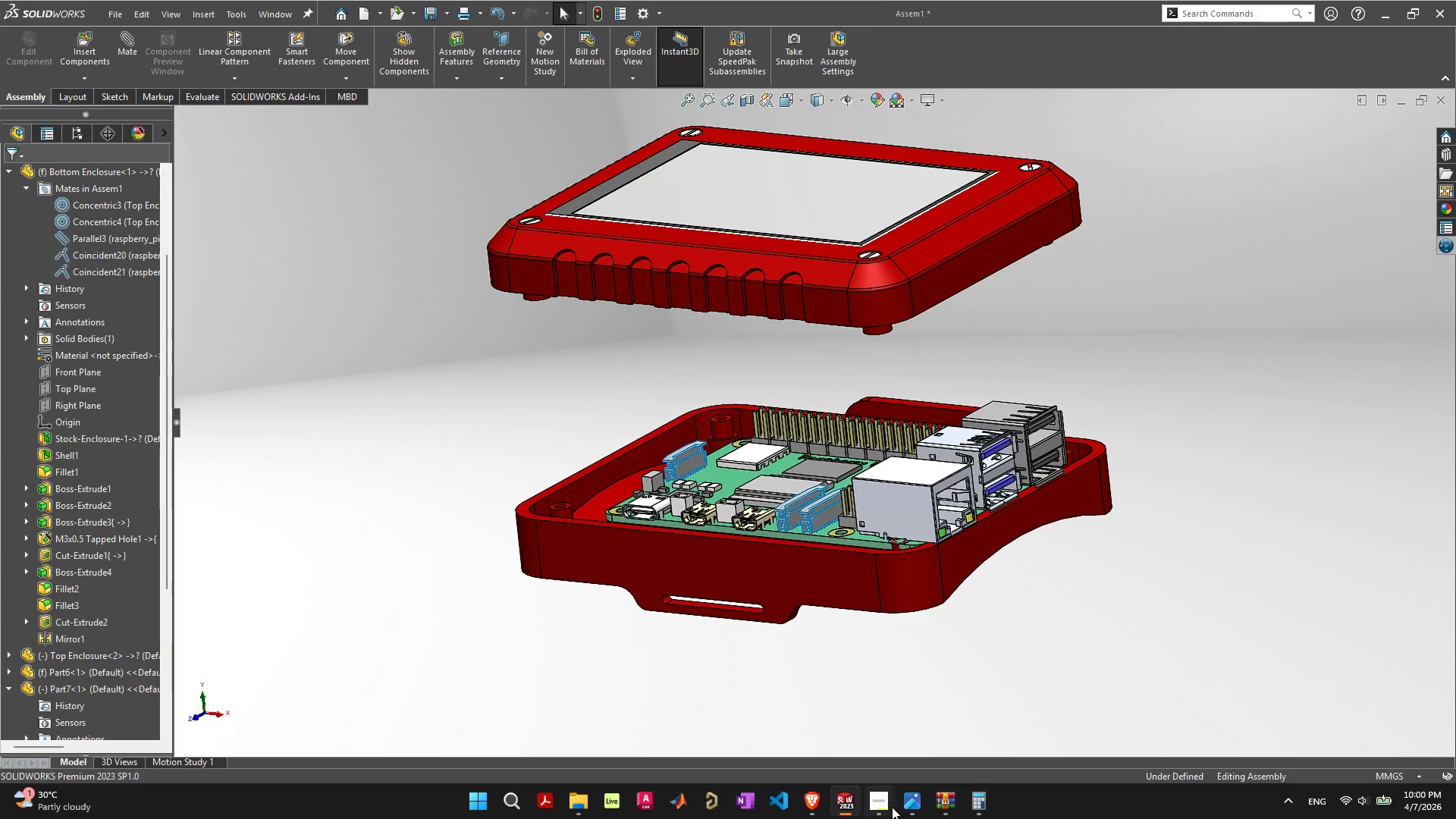 
left_click([571, 806])
 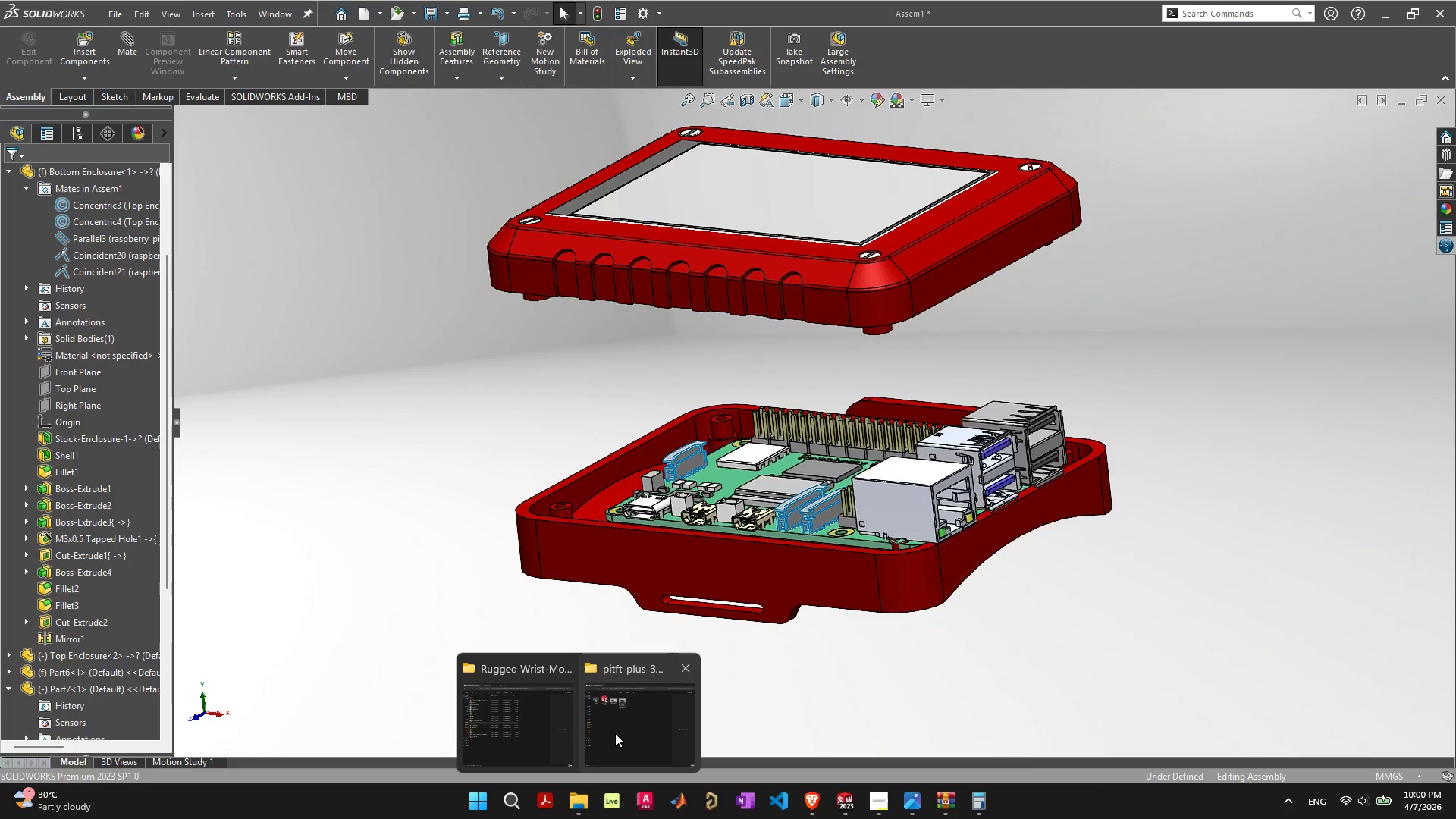 
left_click([617, 729])
 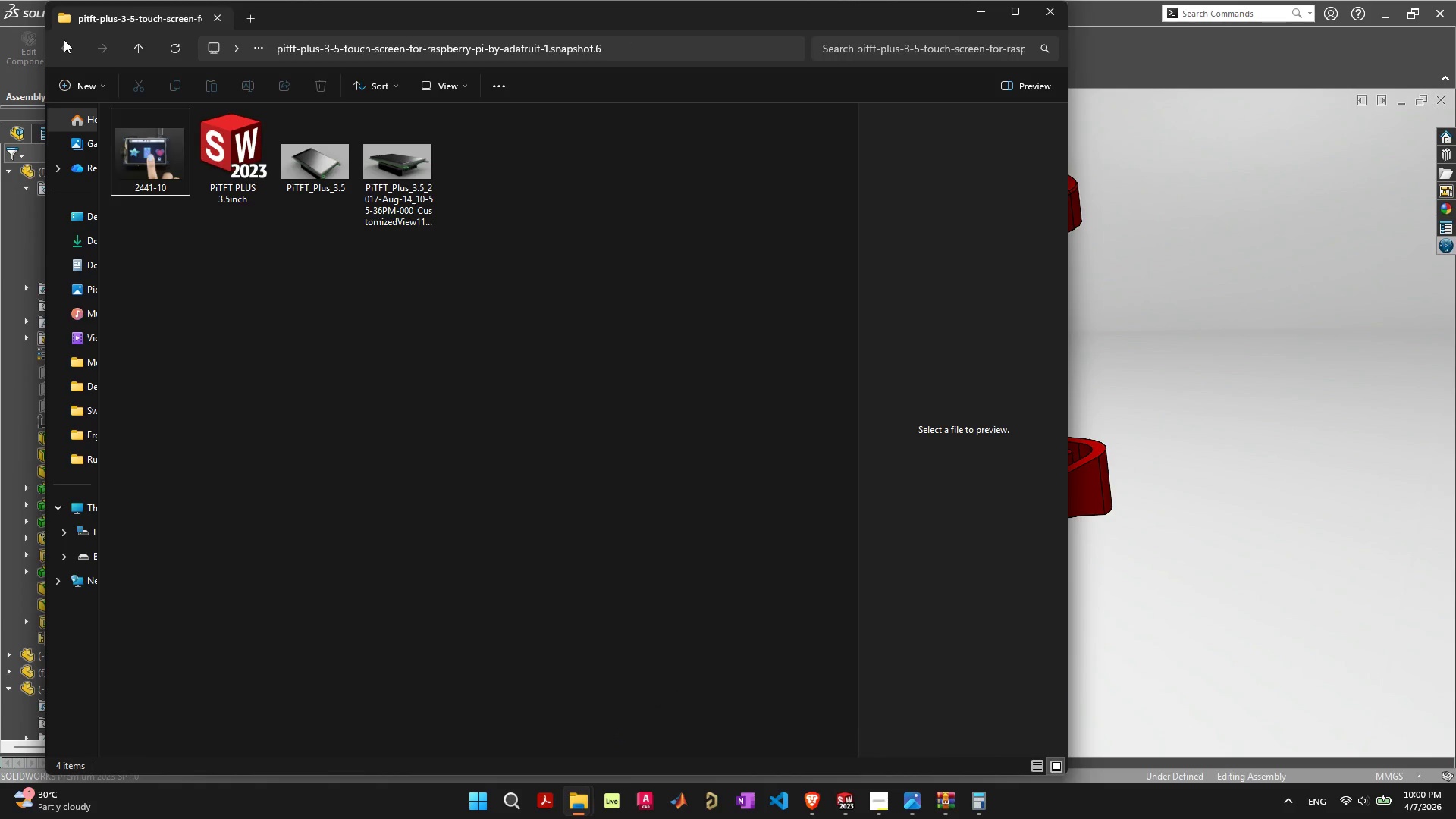 
left_click([68, 50])
 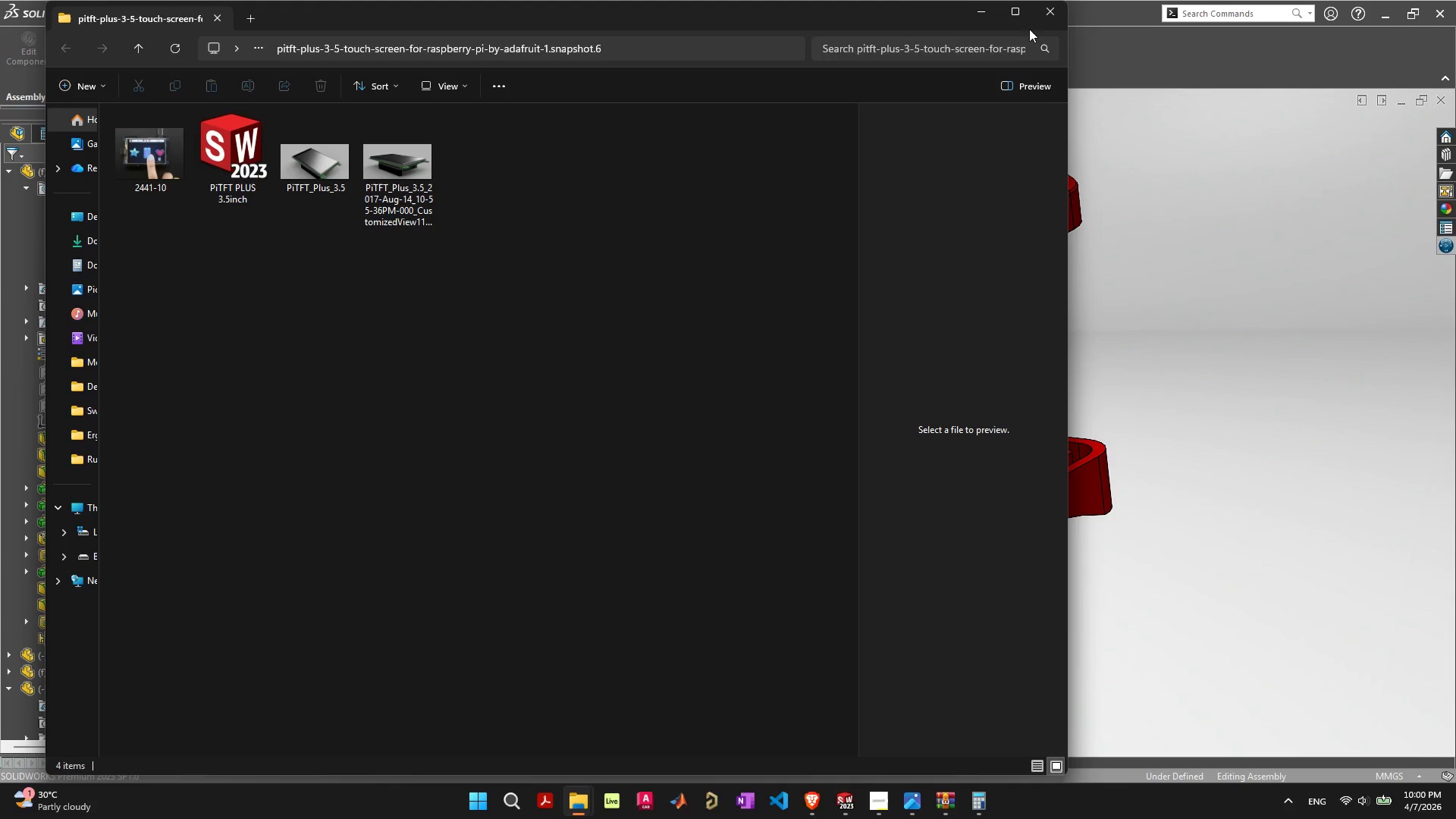 
left_click([1050, 15])
 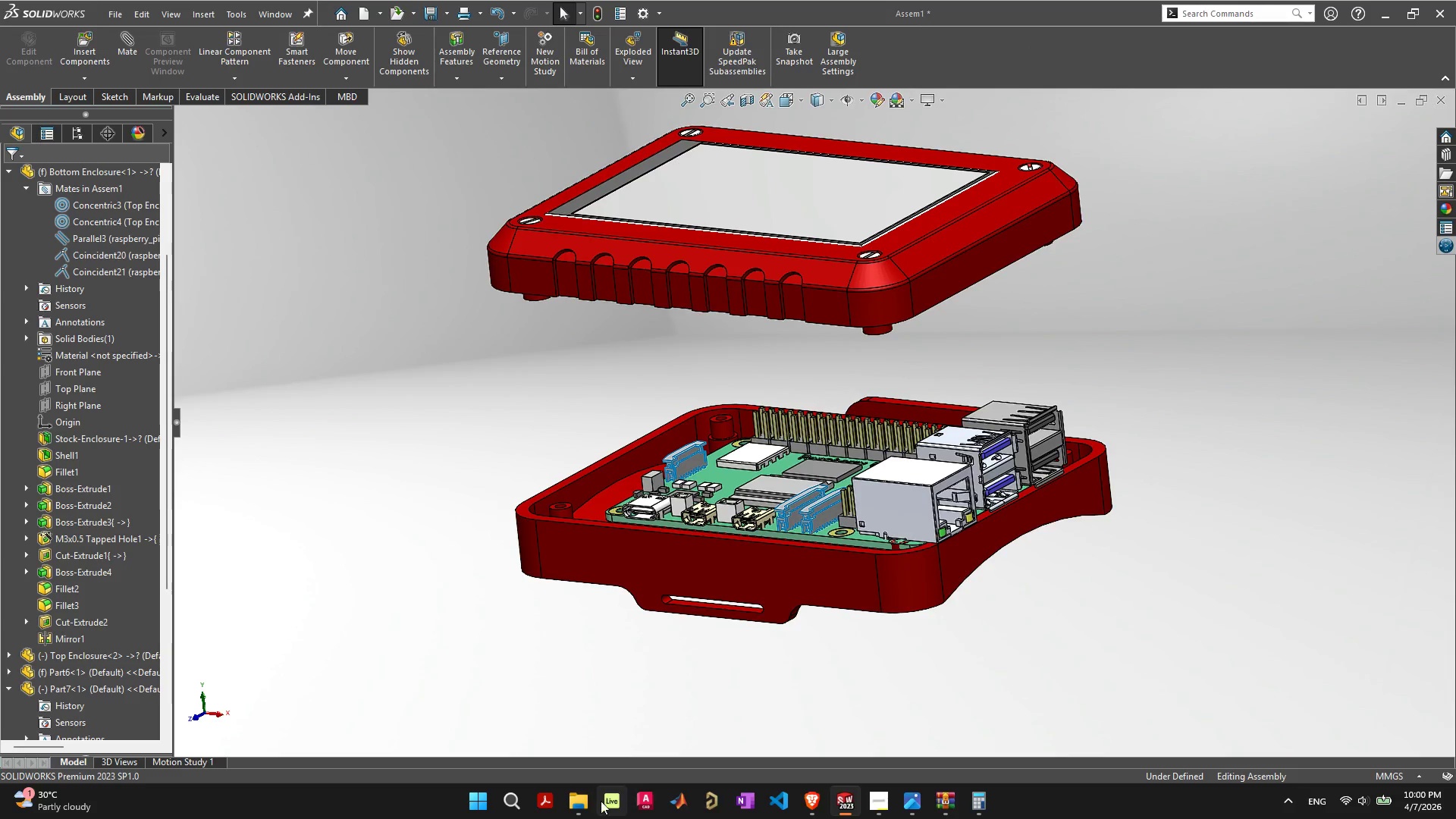 
left_click([581, 805])
 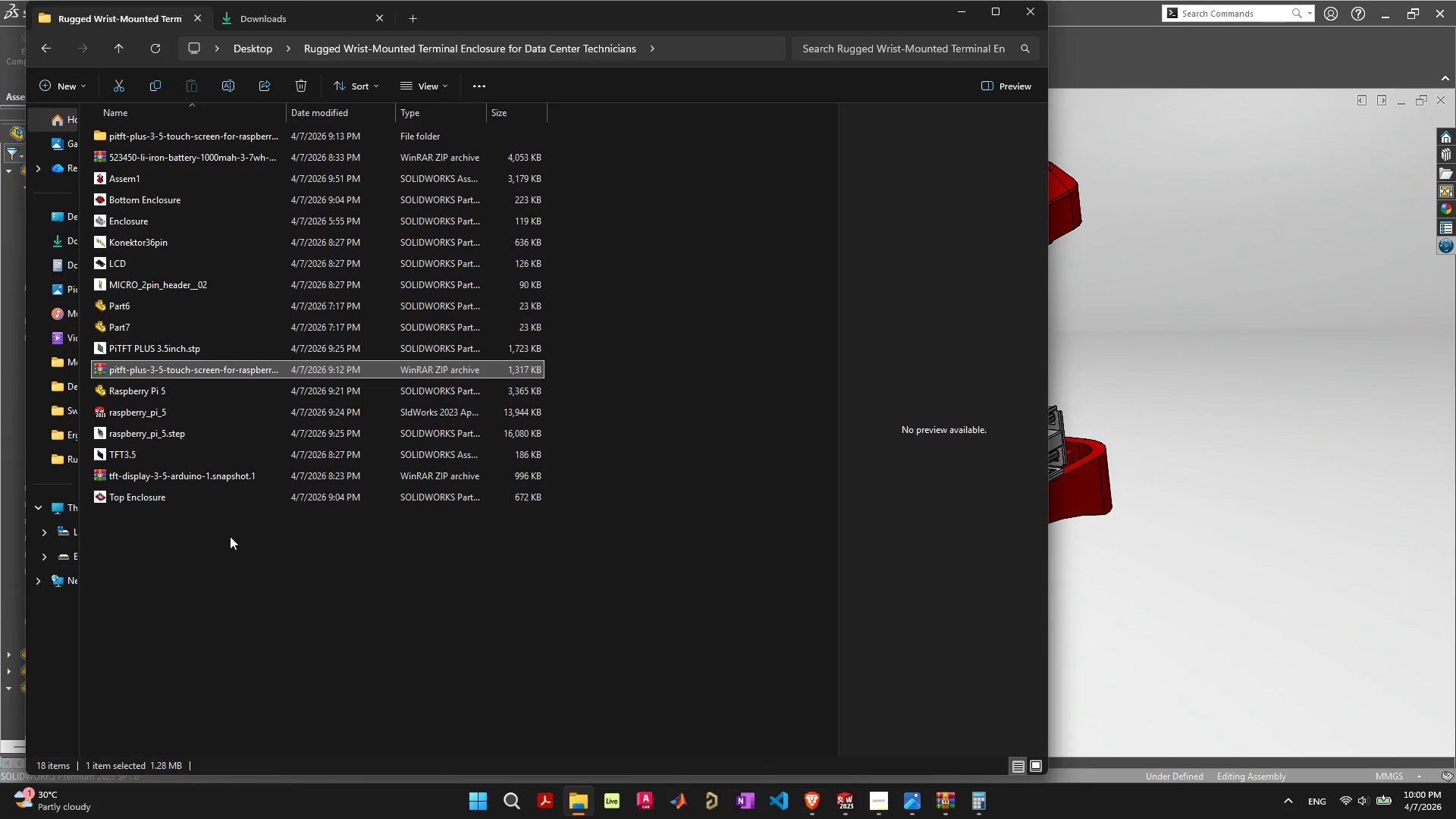 
left_click([256, 601])
 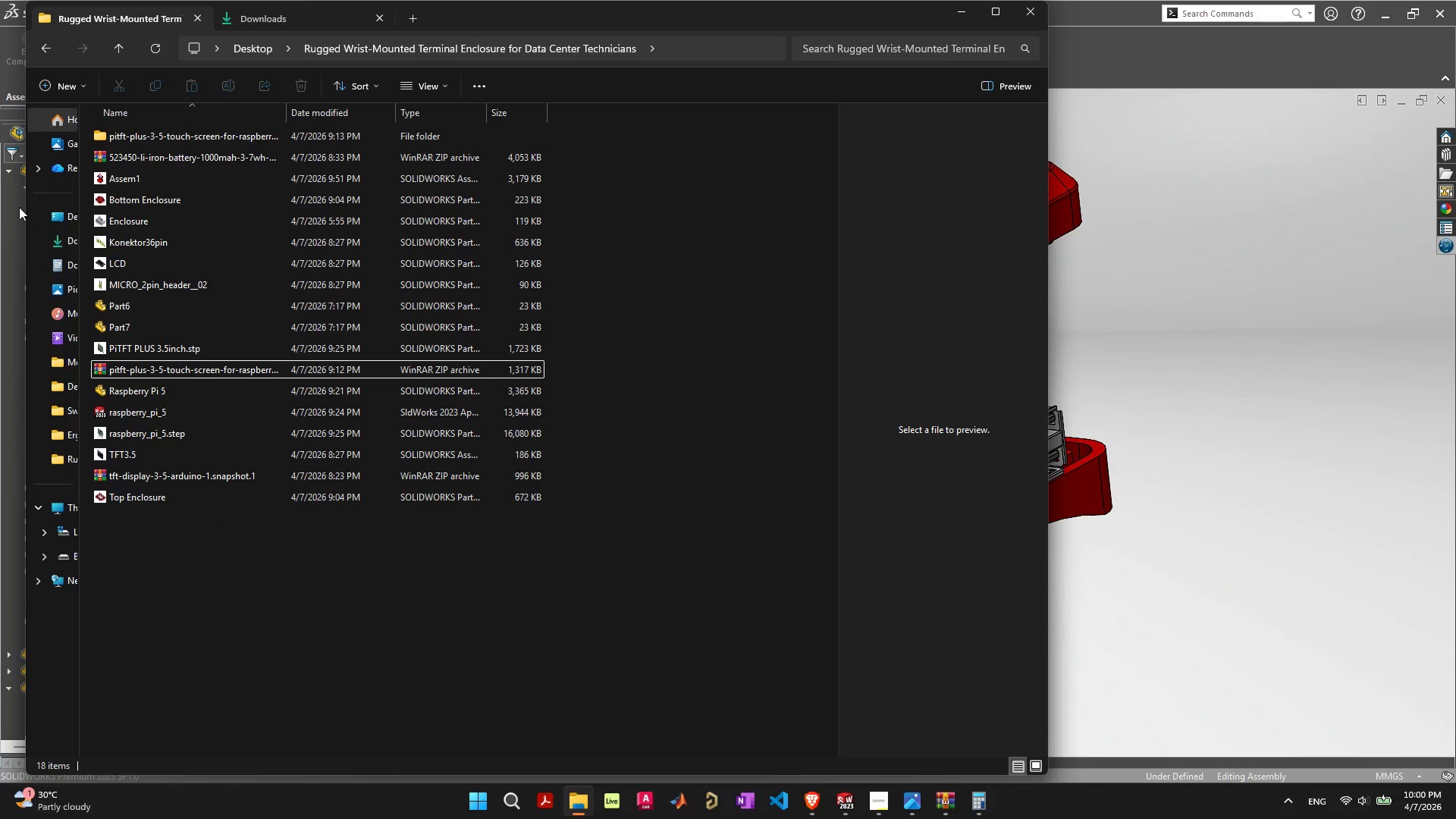 
mouse_move([140, 172])
 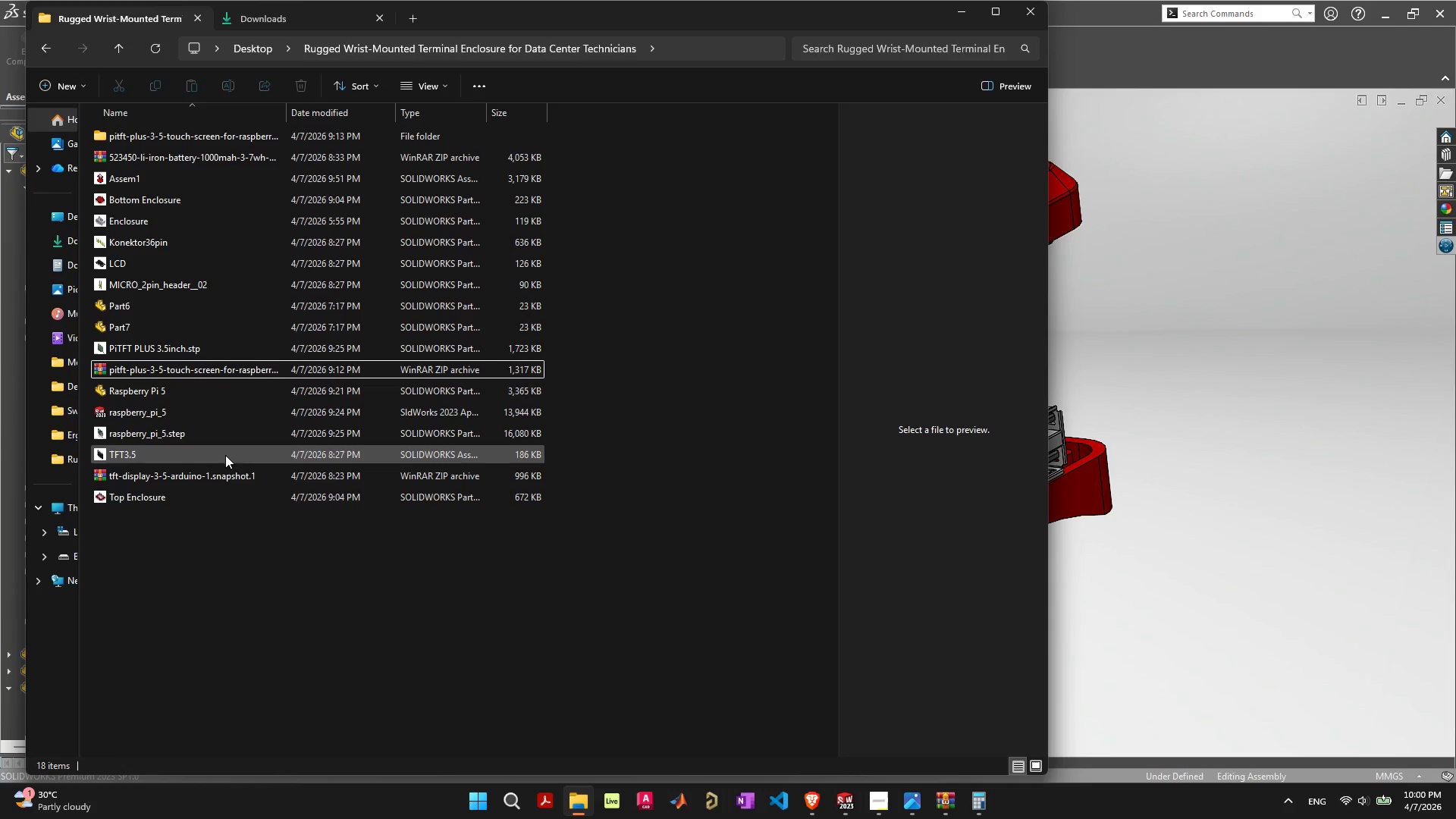 
mouse_move([225, 406])
 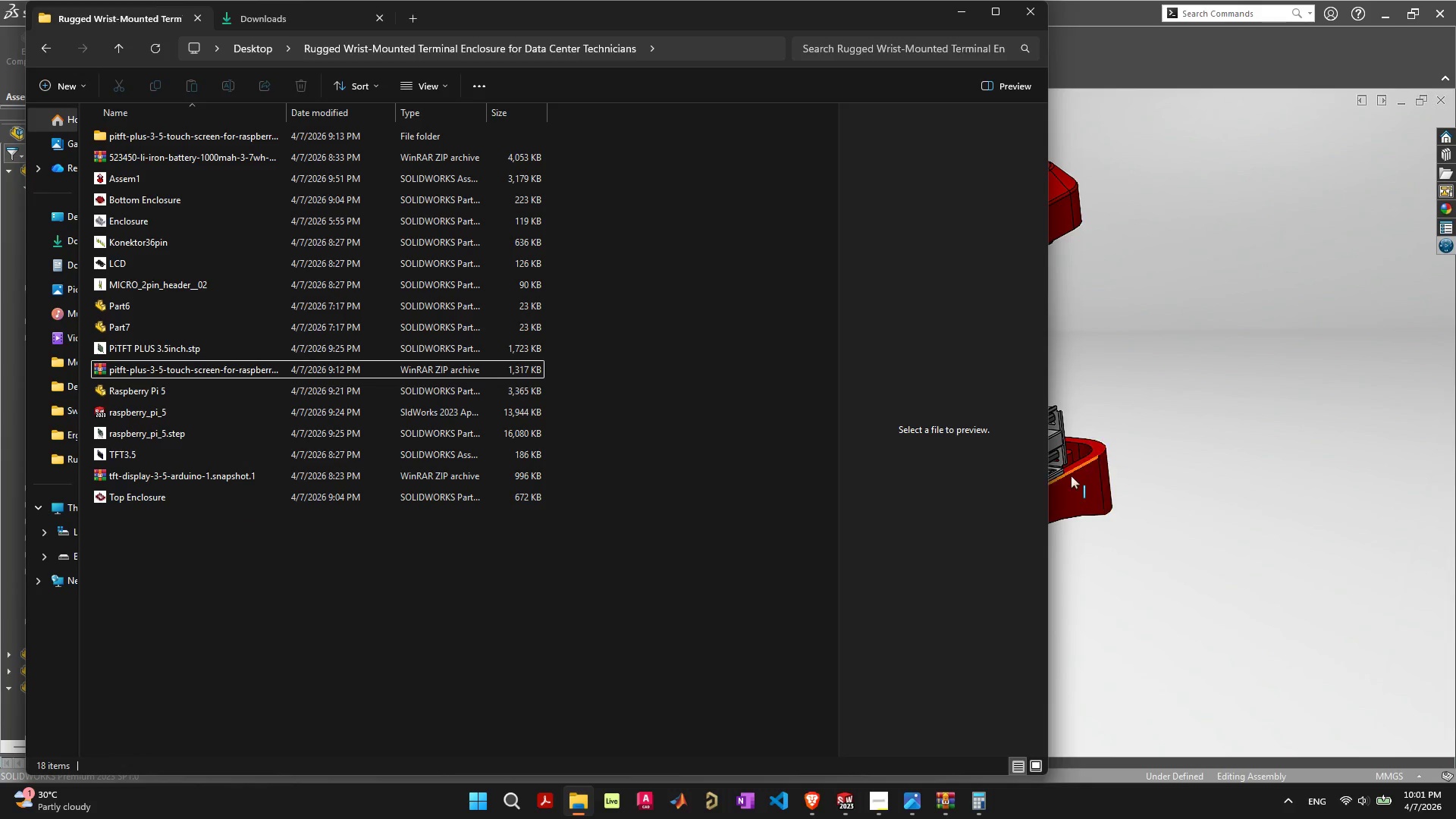 
left_click([1065, 485])
 